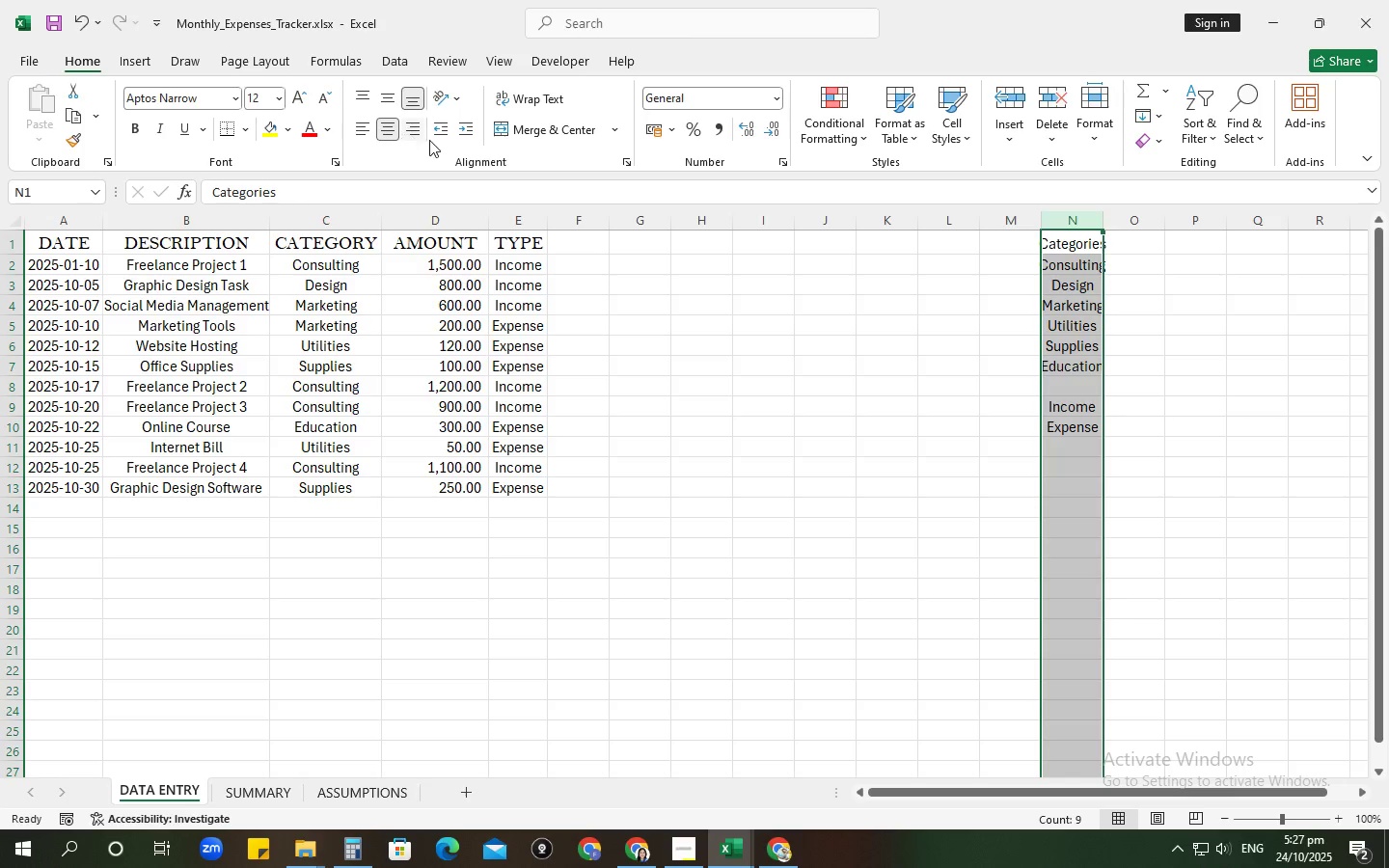 
left_click([156, 129])
 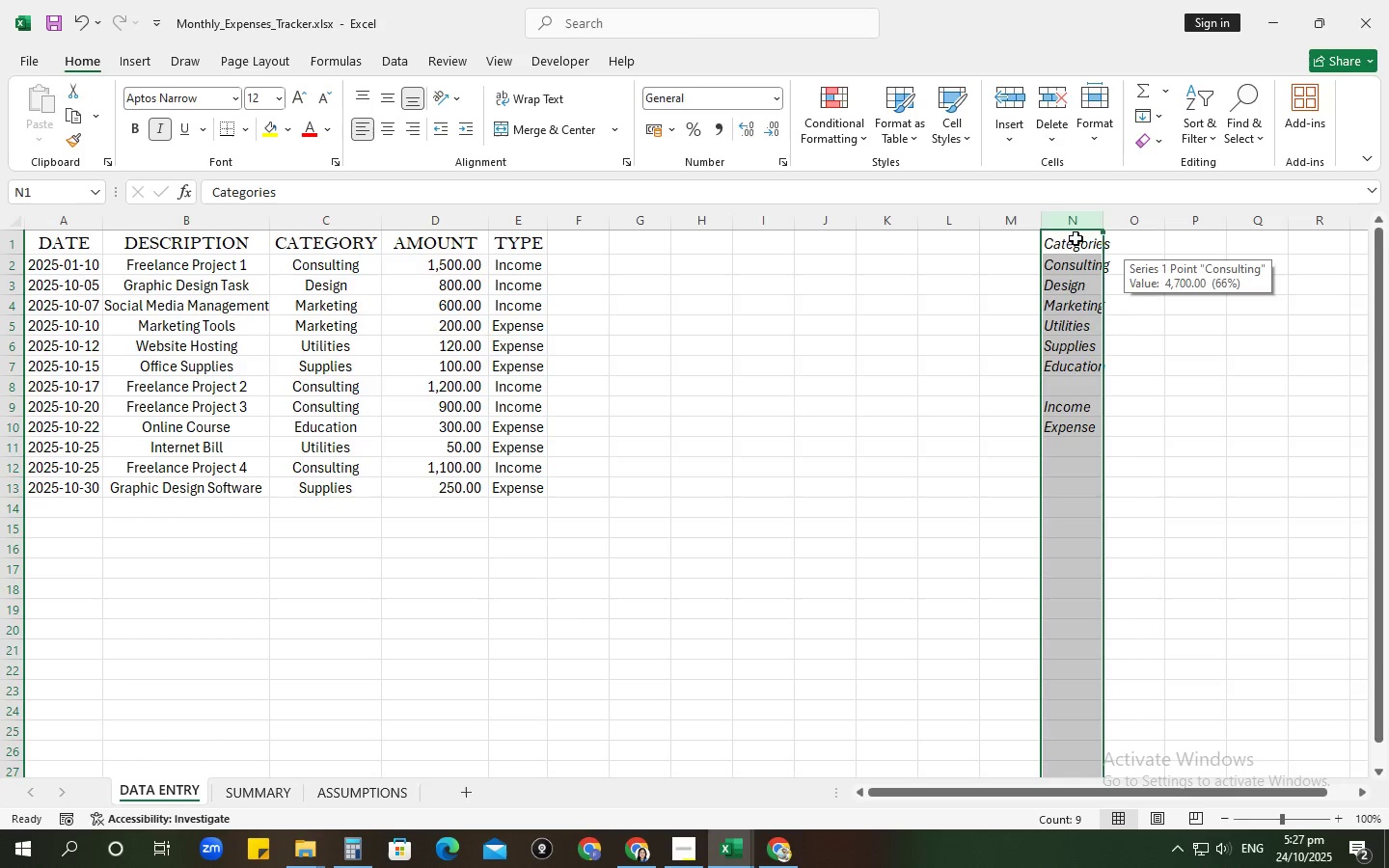 
left_click([1075, 238])
 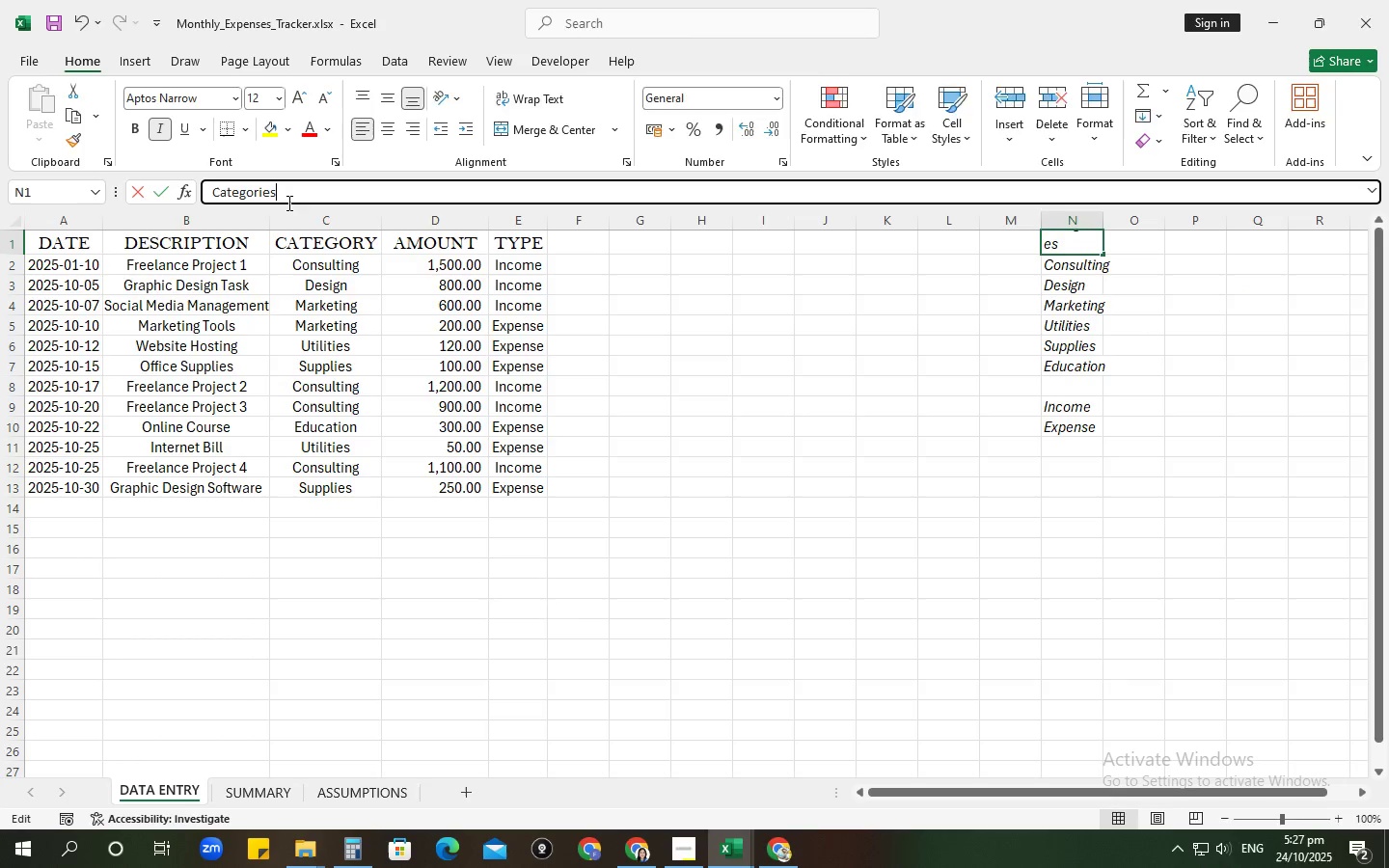 
key(Shift+ShiftRight)
 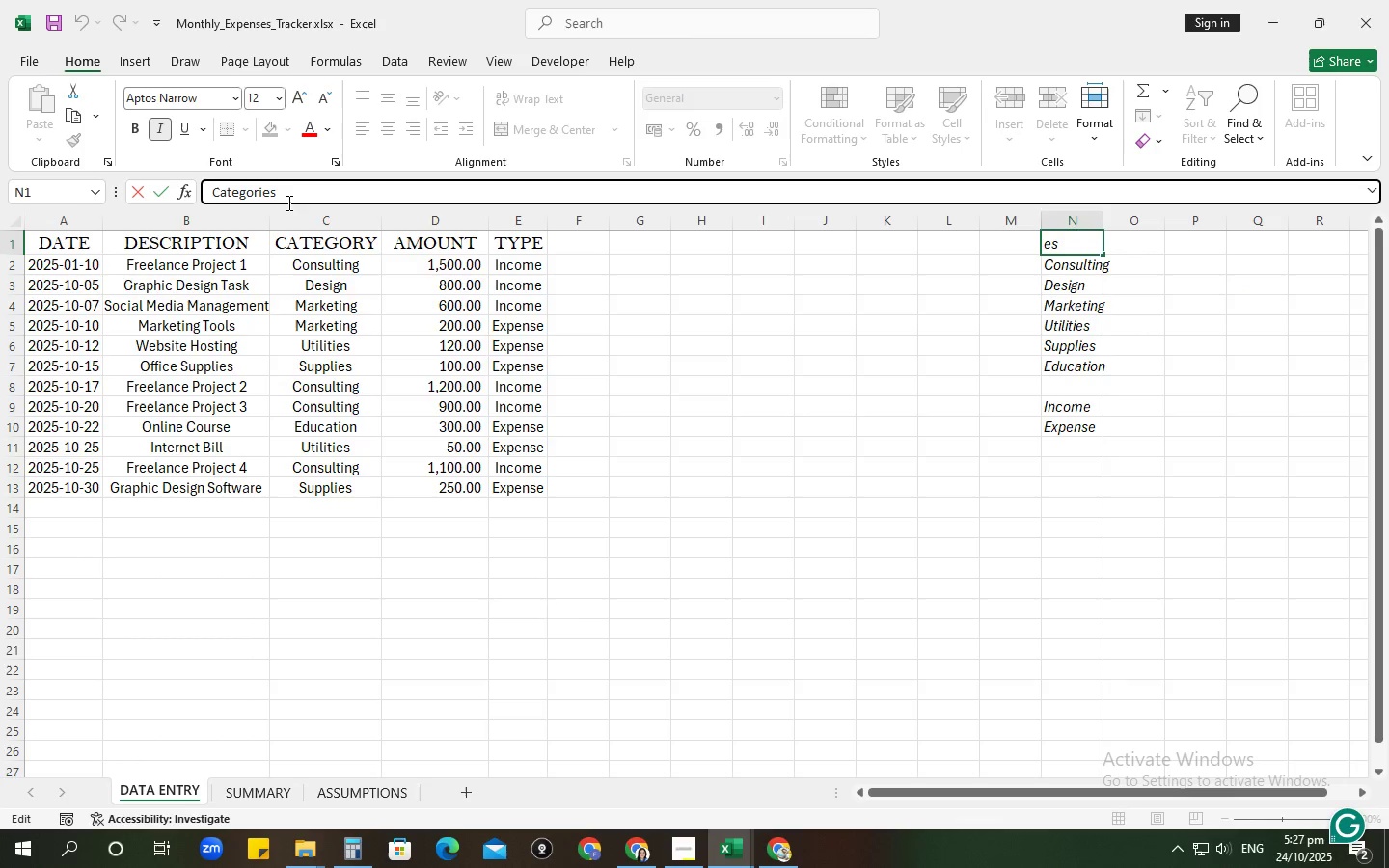 
key(Shift+Semicolon)
 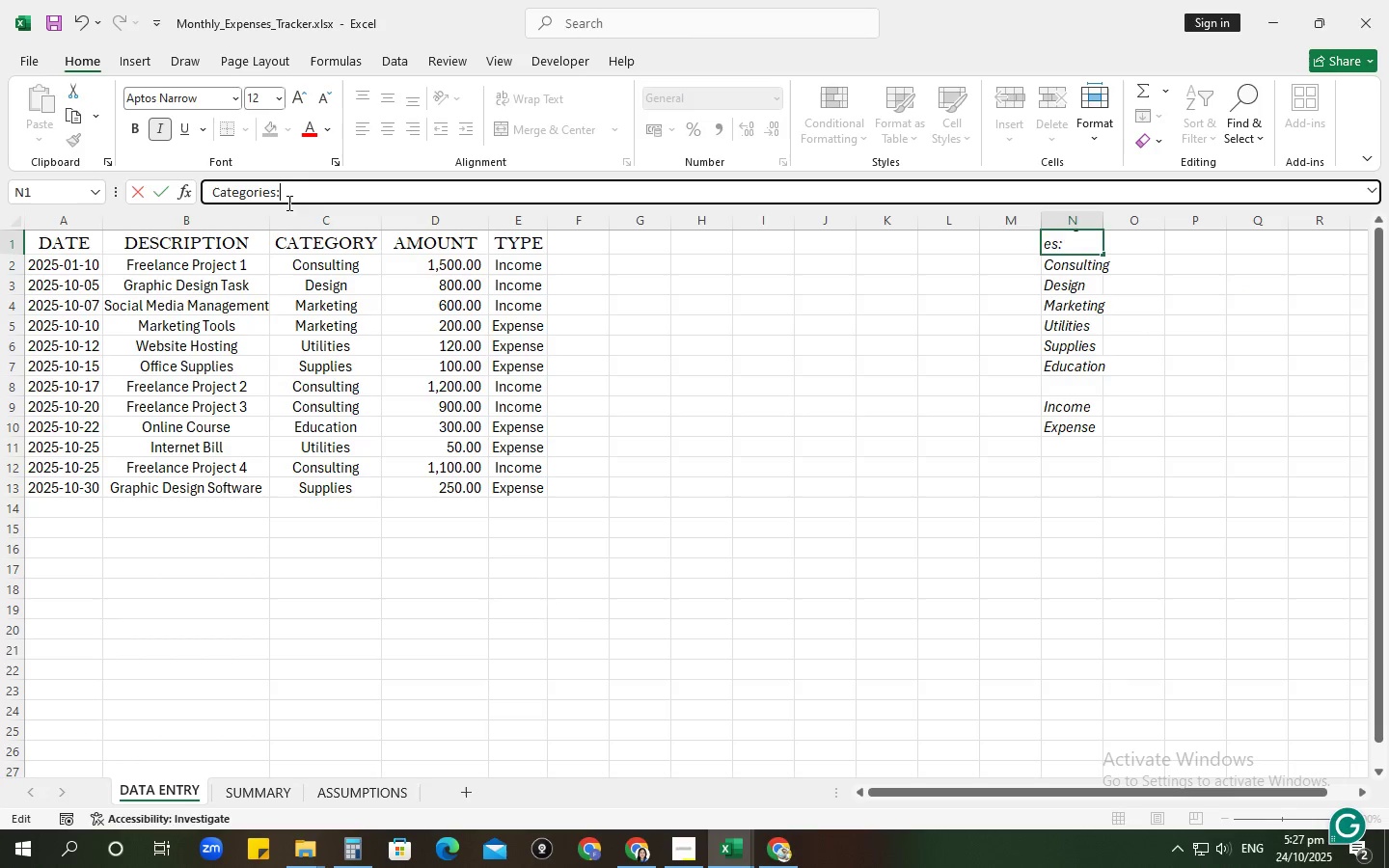 
key(Enter)
 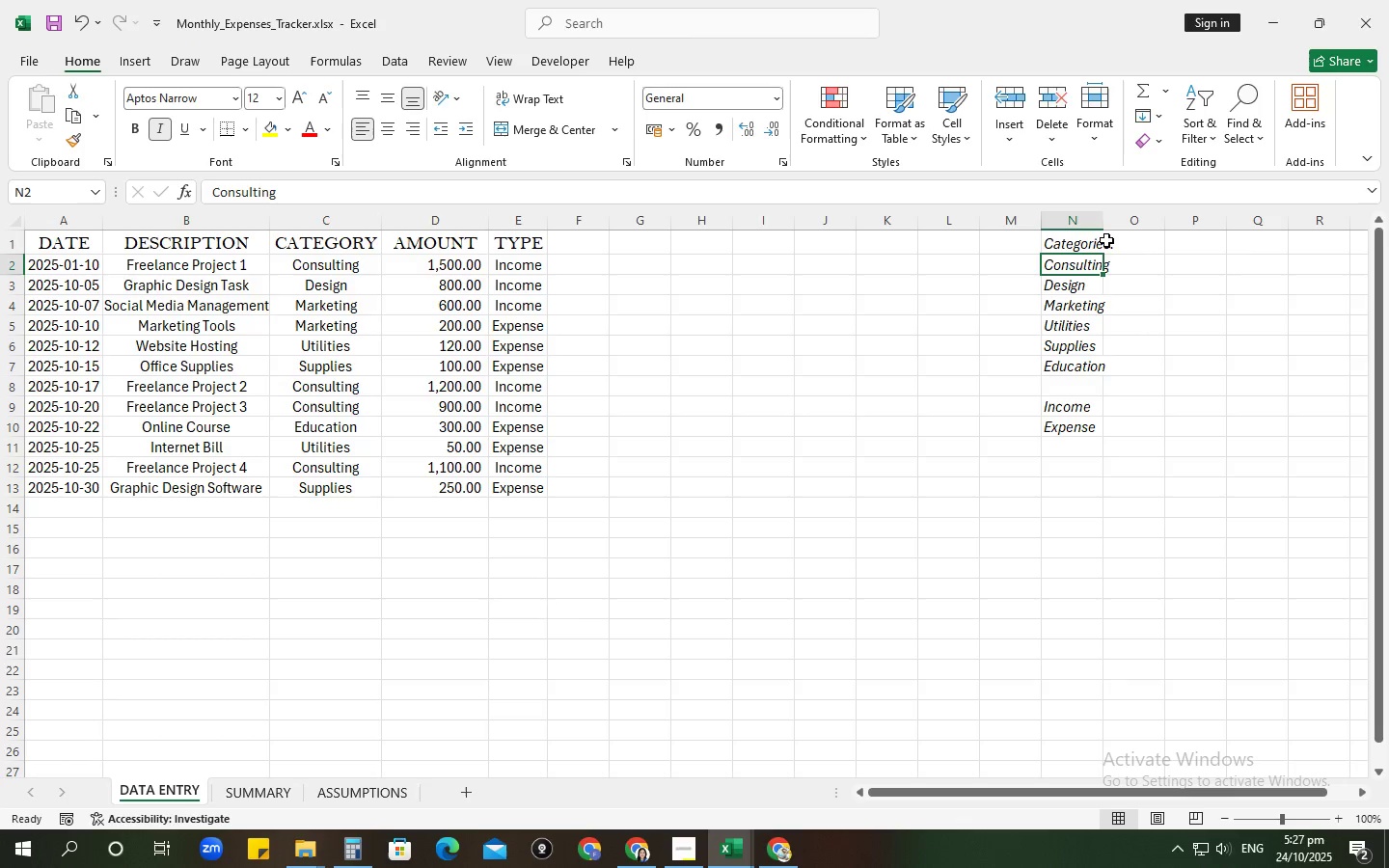 
left_click([1095, 241])
 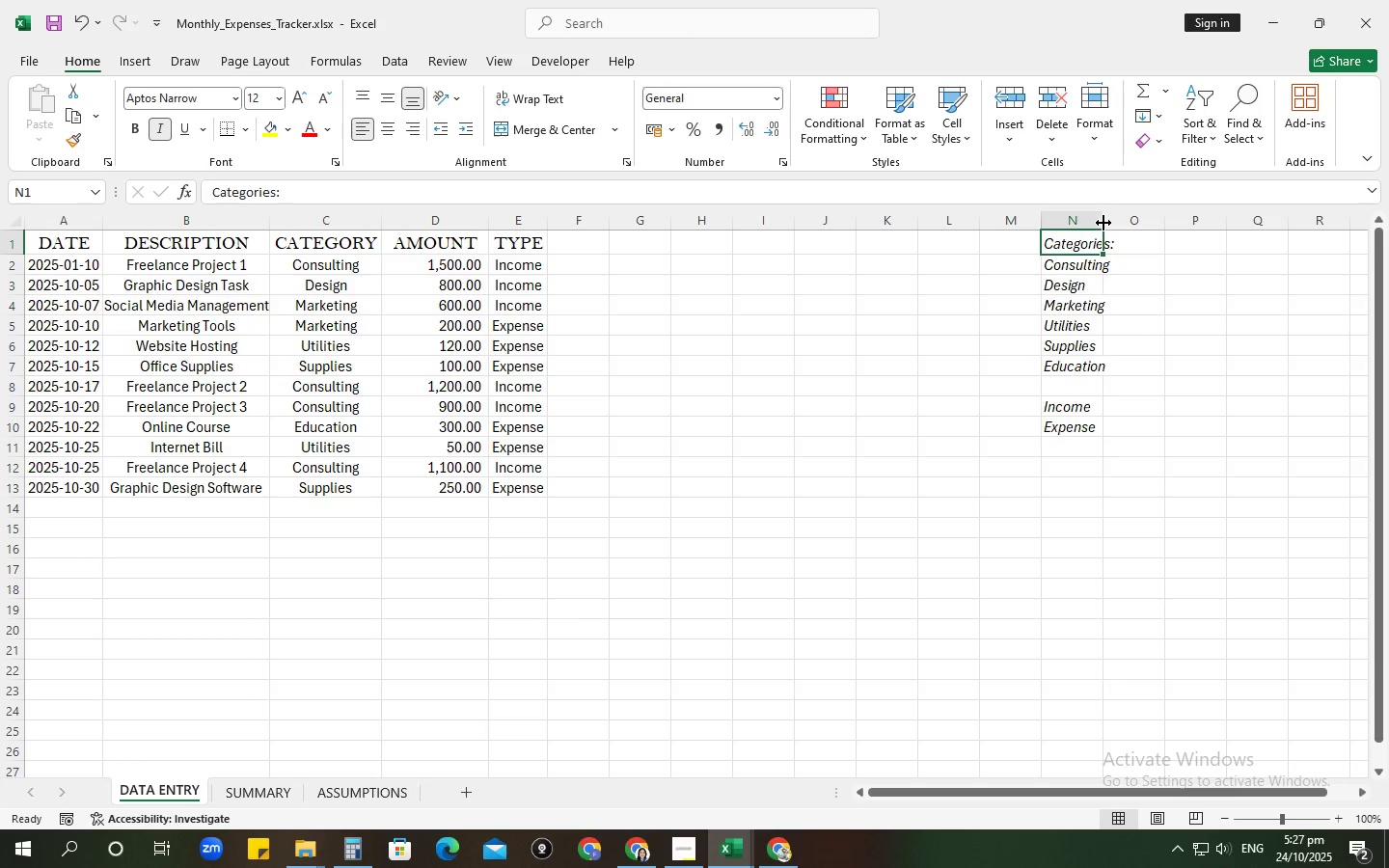 
left_click([1103, 223])
 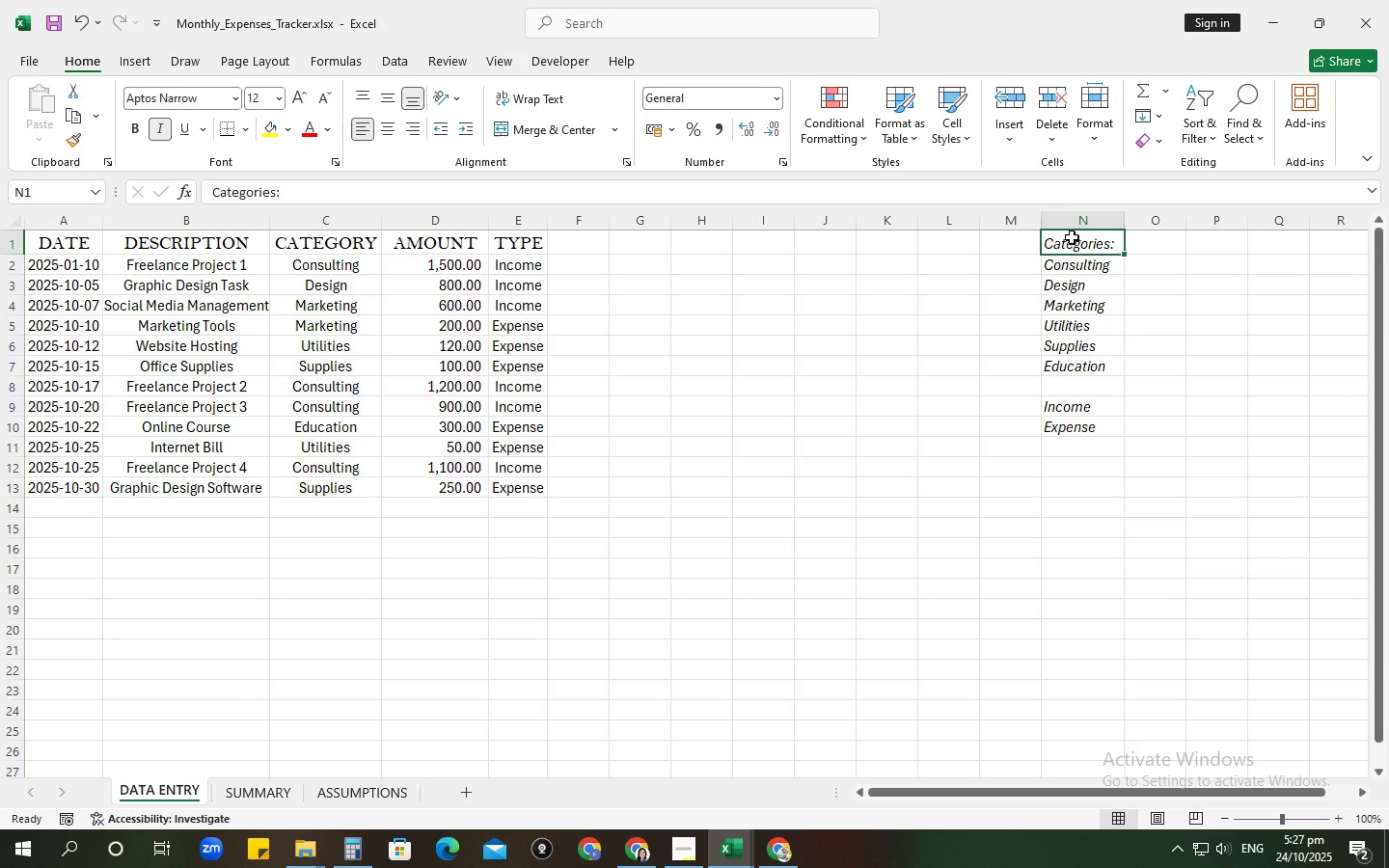 
key(Control+B)
 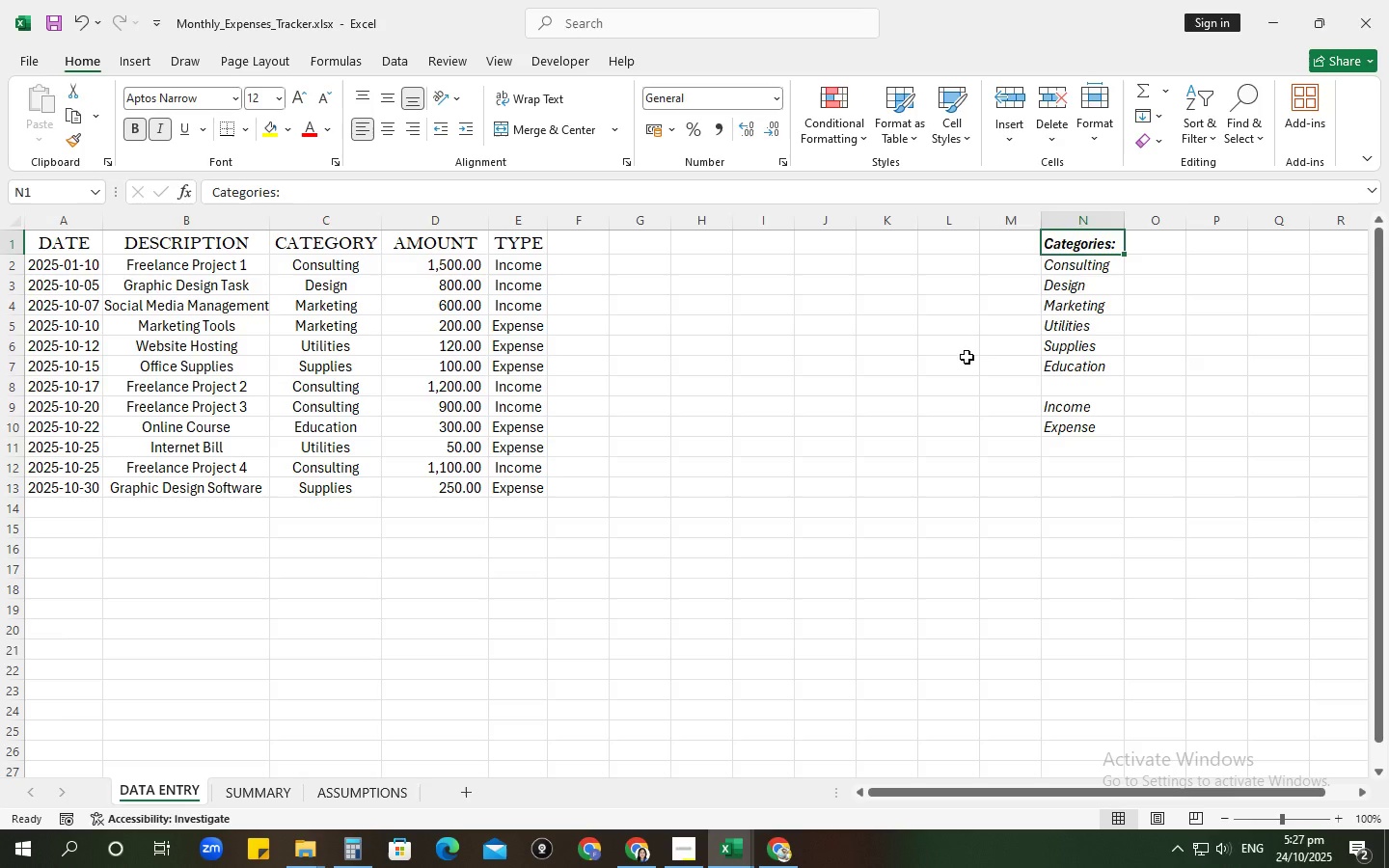 
left_click([966, 357])
 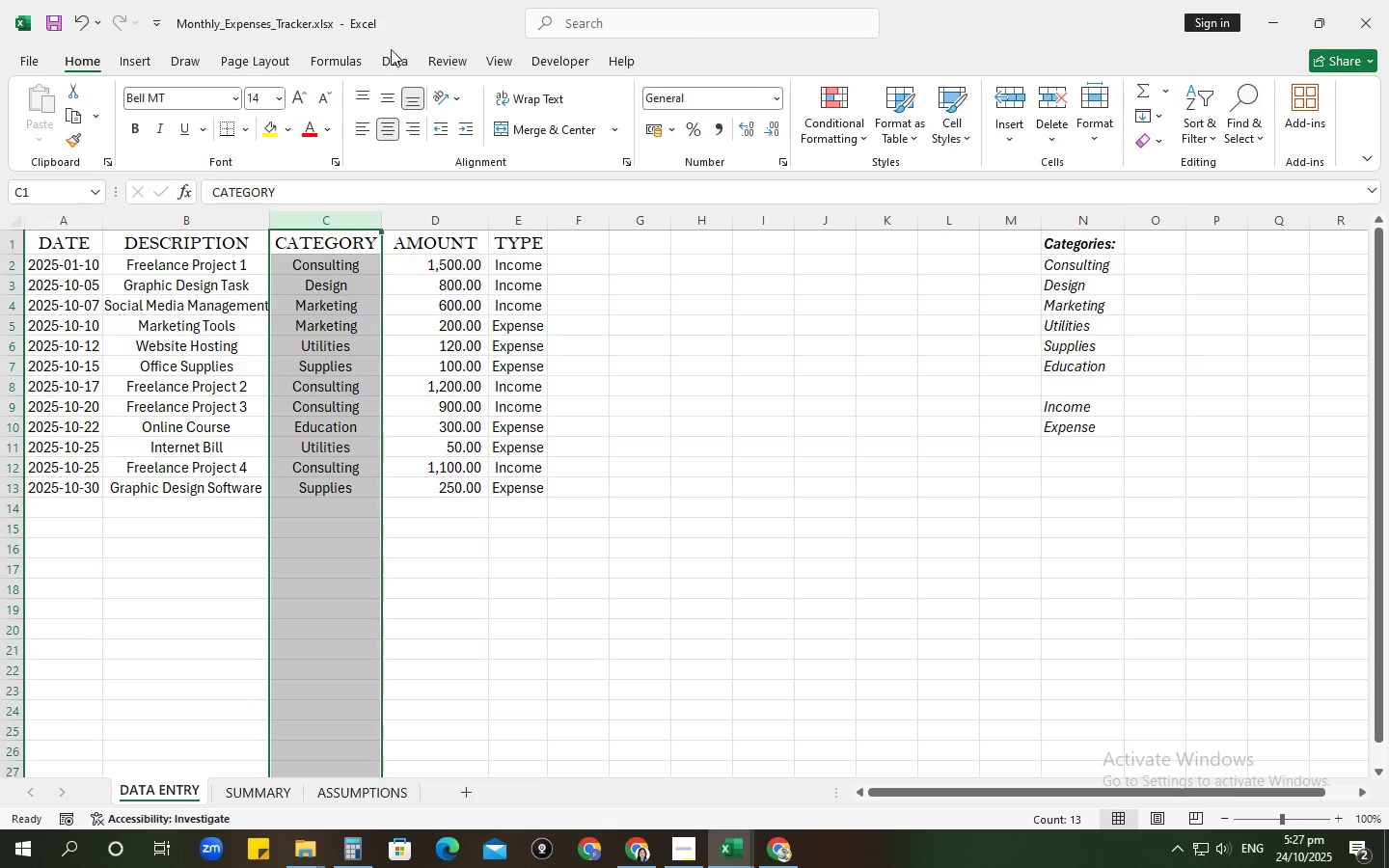 
wait(6.3)
 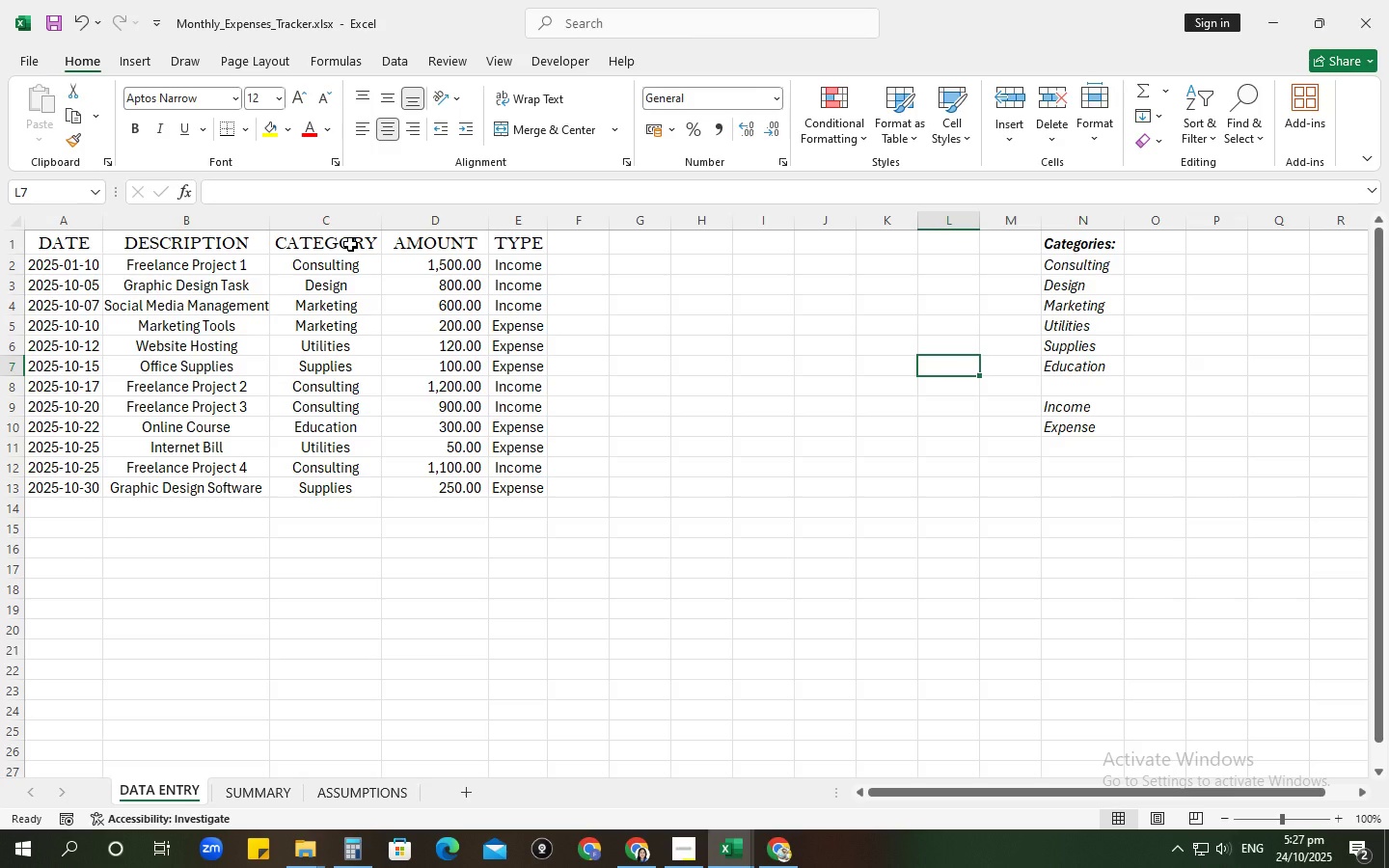 
left_click([940, 142])
 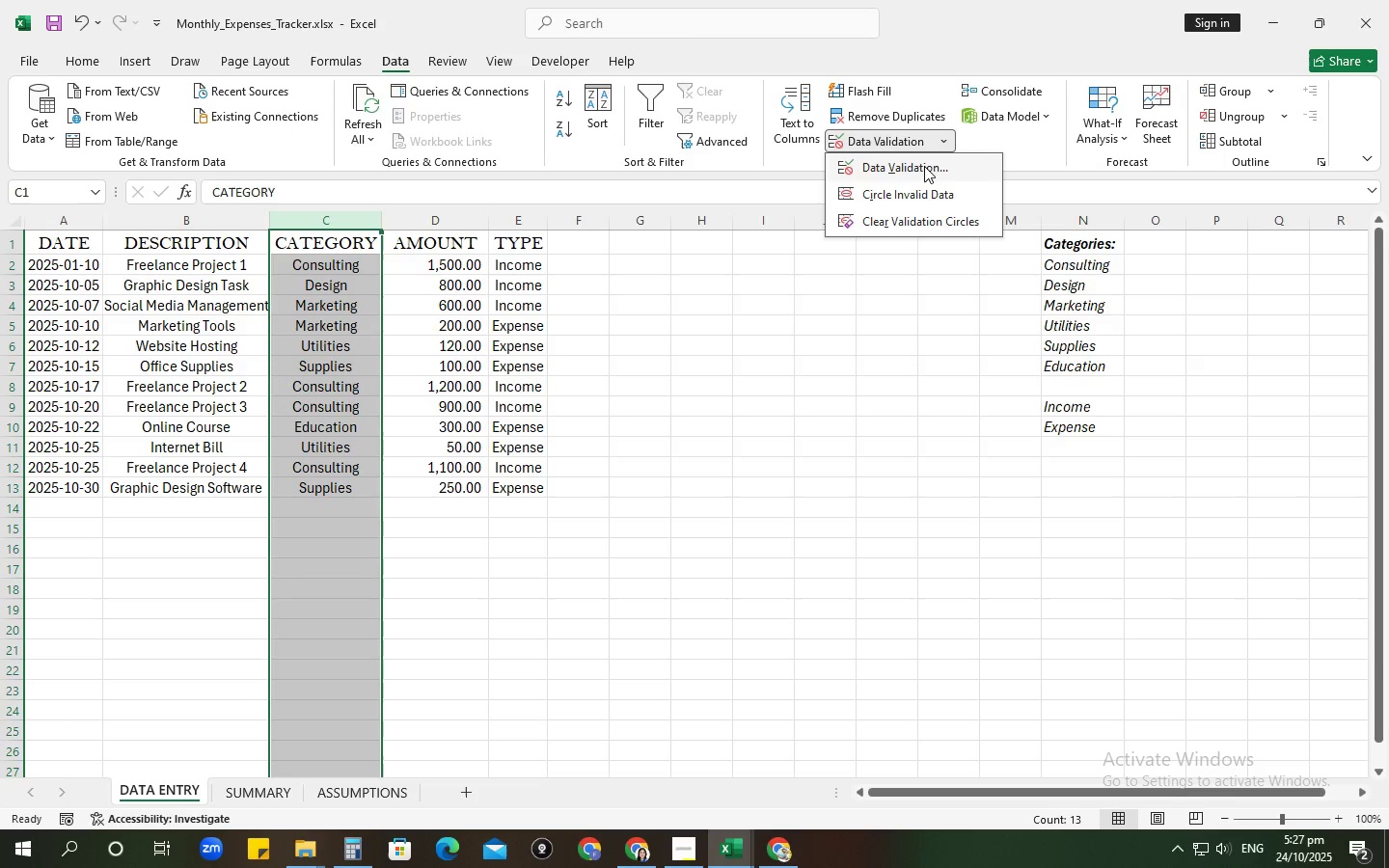 
left_click([924, 166])
 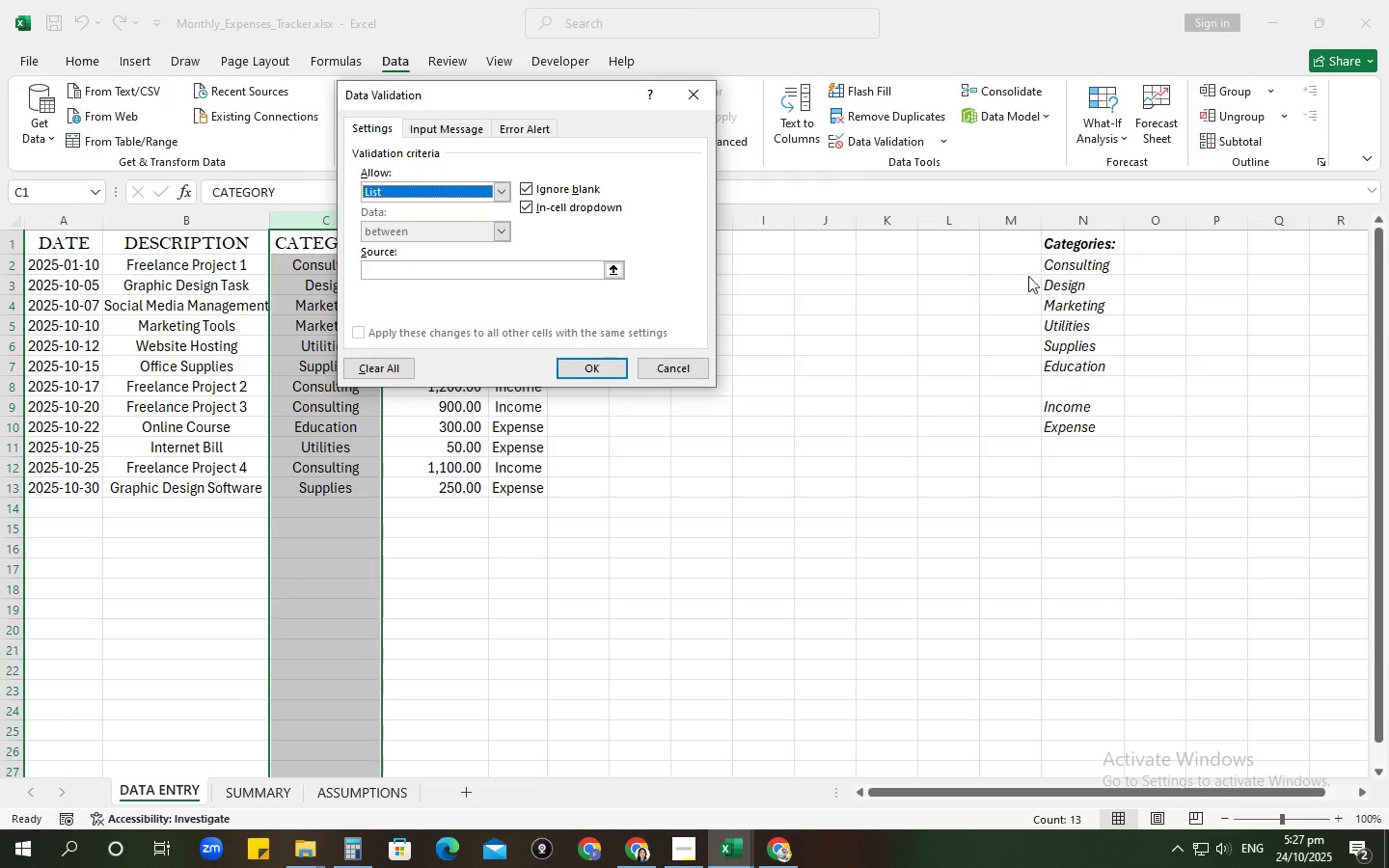 
wait(8.08)
 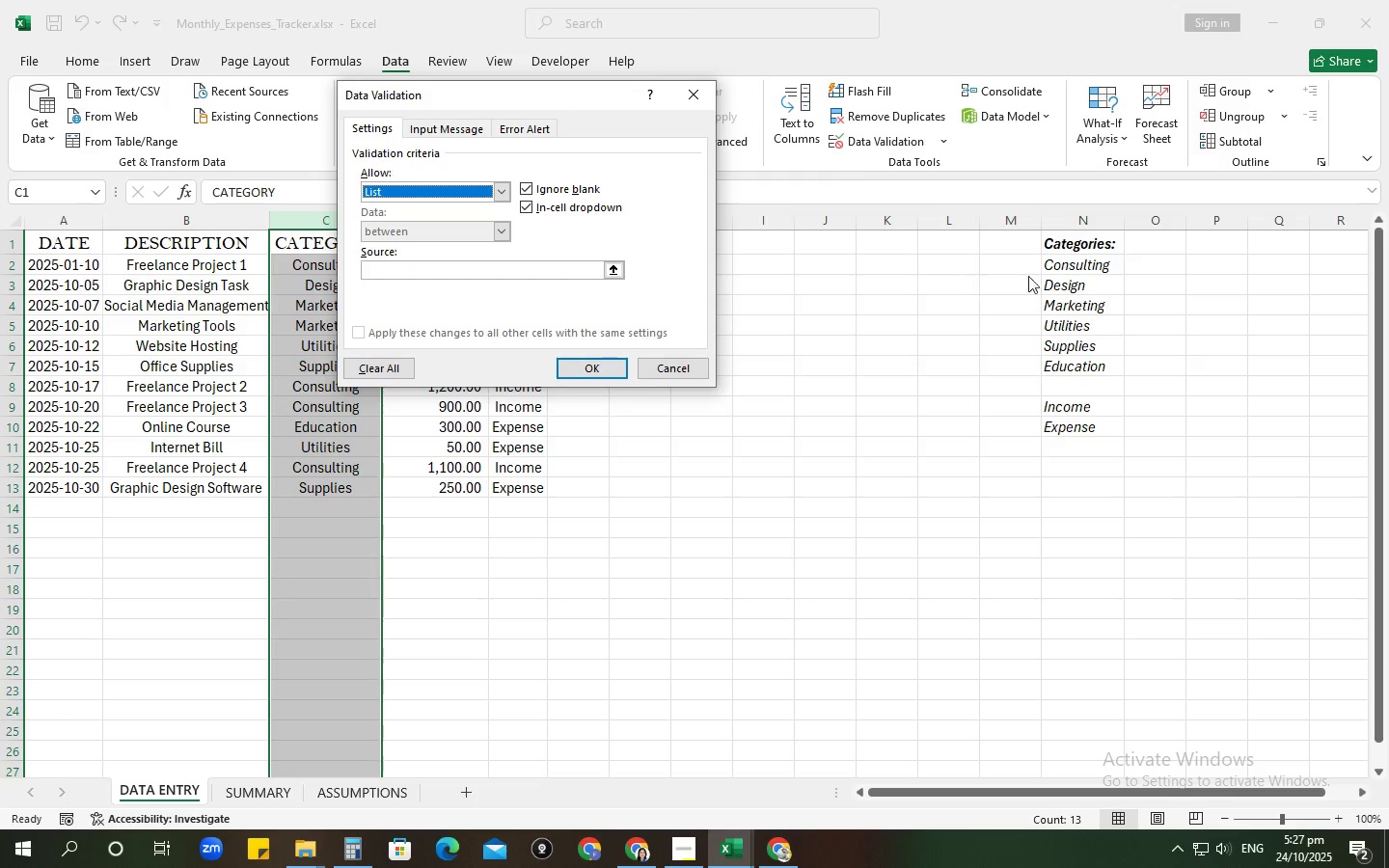 
left_click([587, 366])
 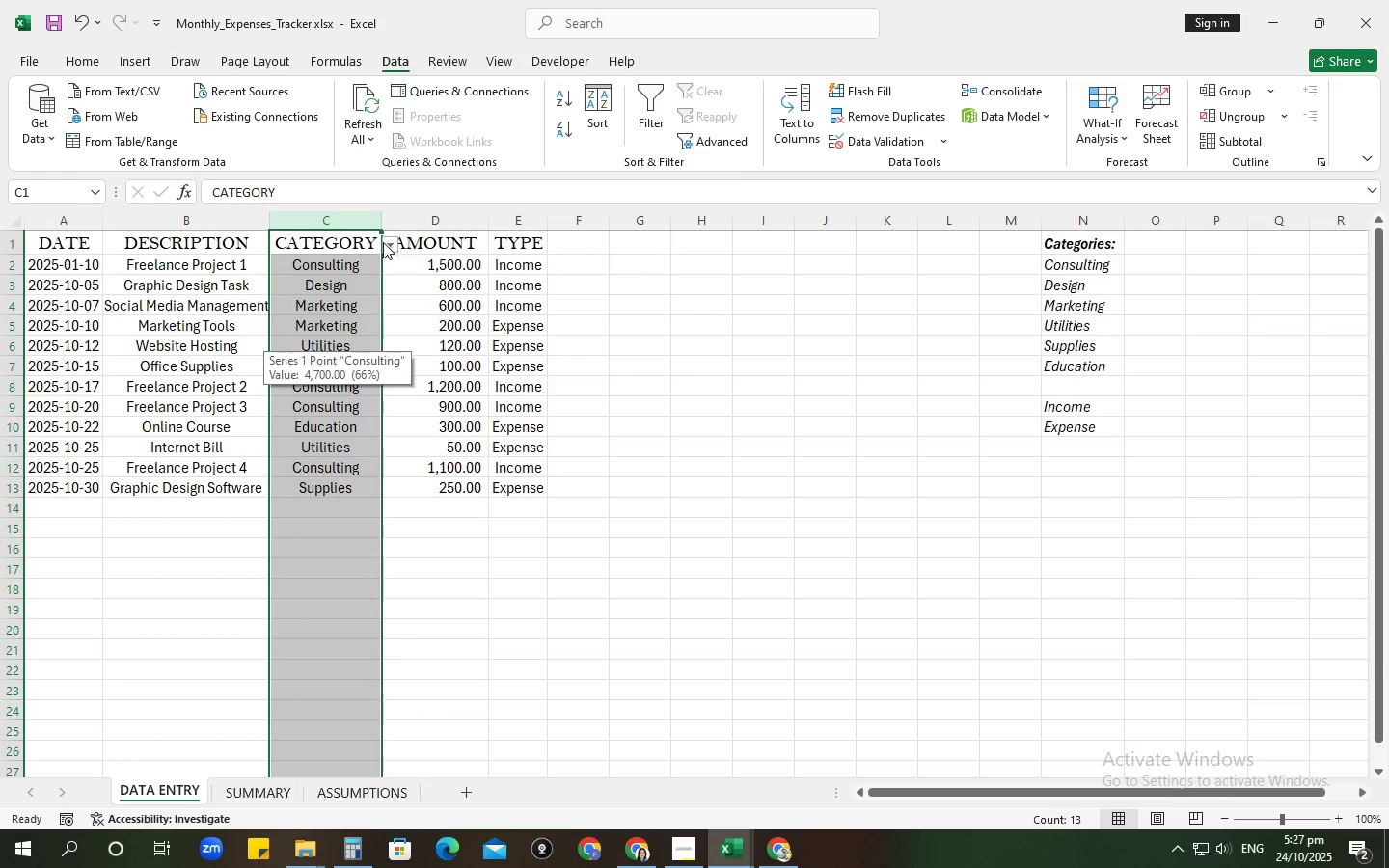 
left_click([372, 258])
 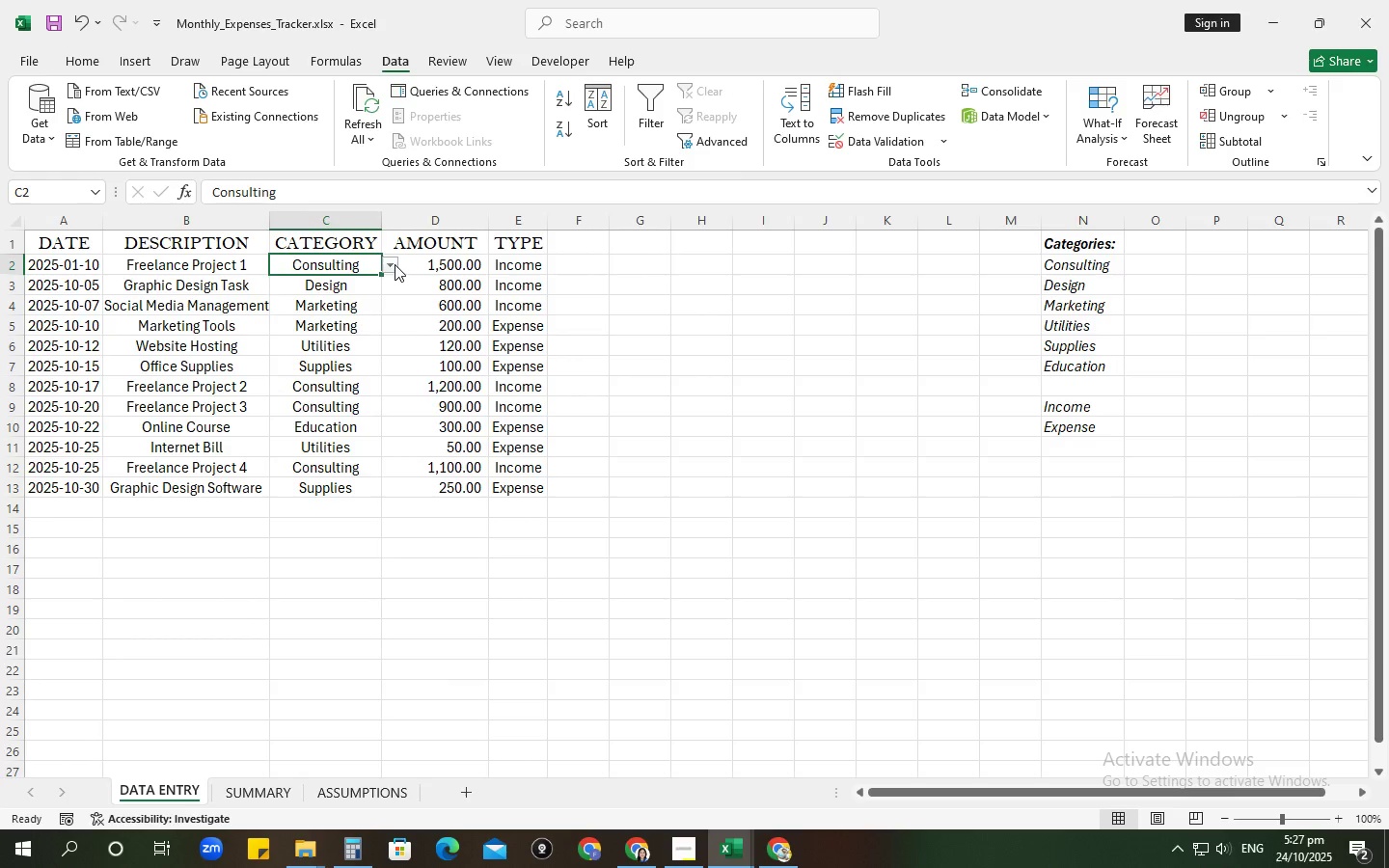 
left_click([395, 264])
 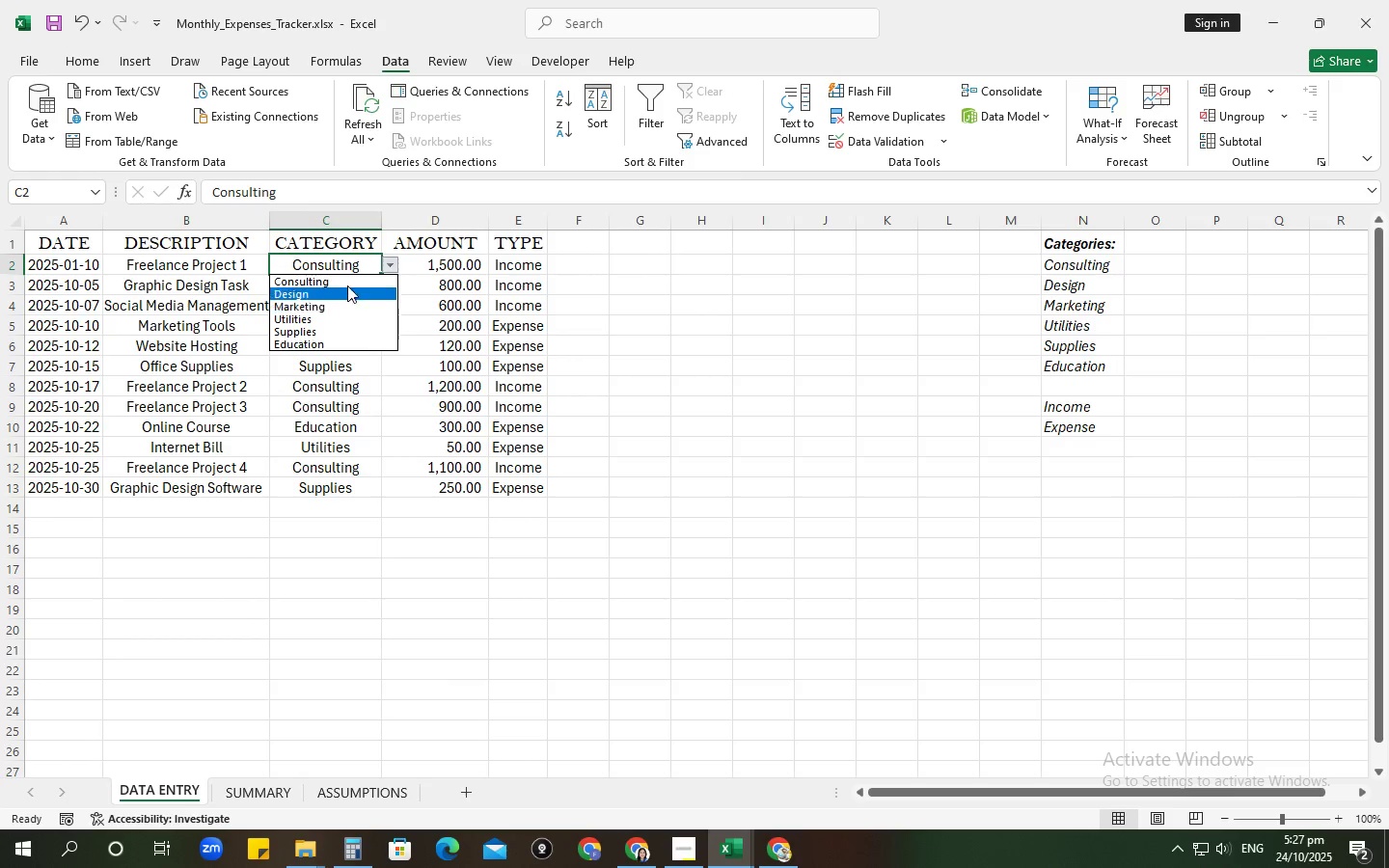 
left_click([346, 284])
 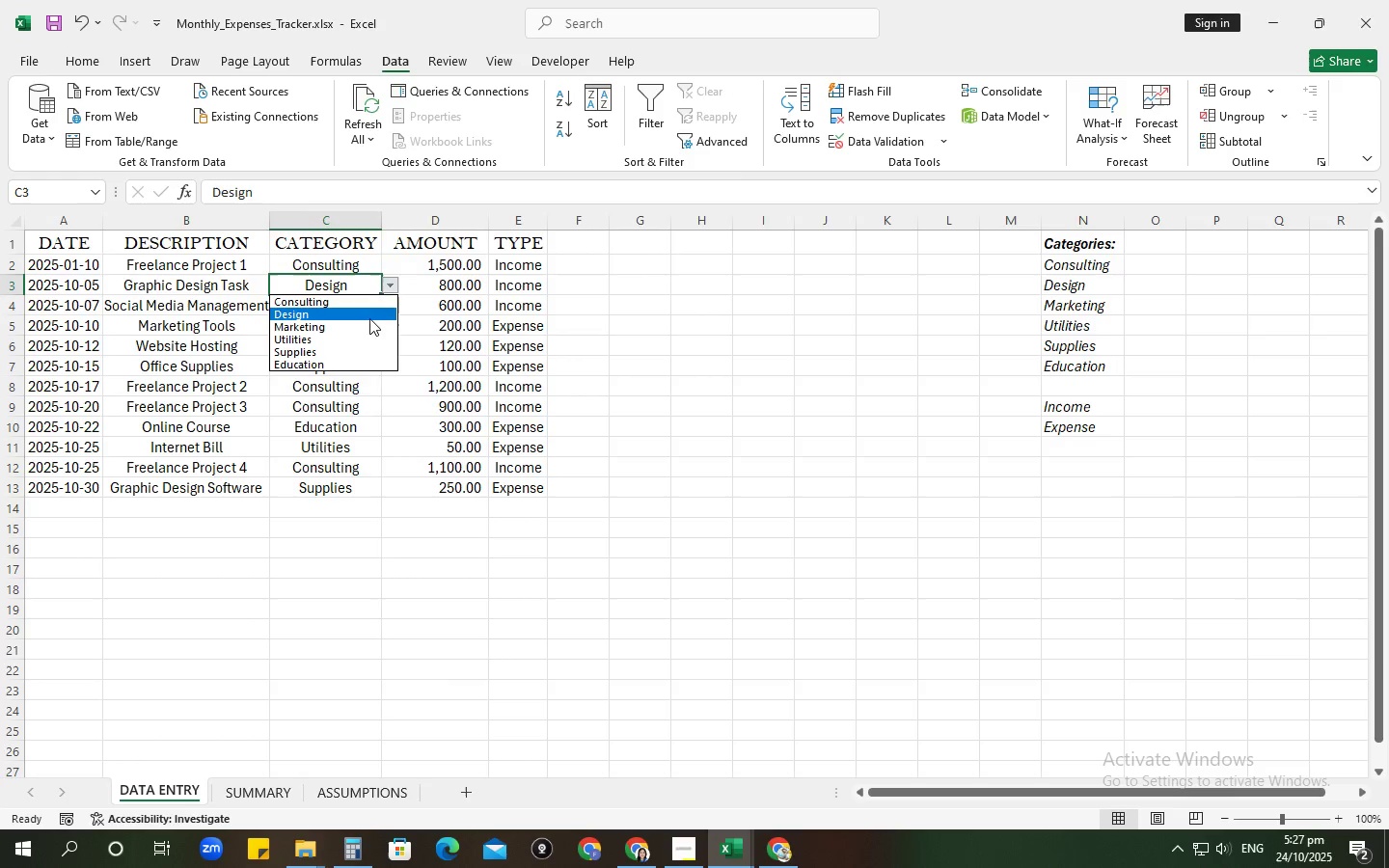 
left_click([364, 314])
 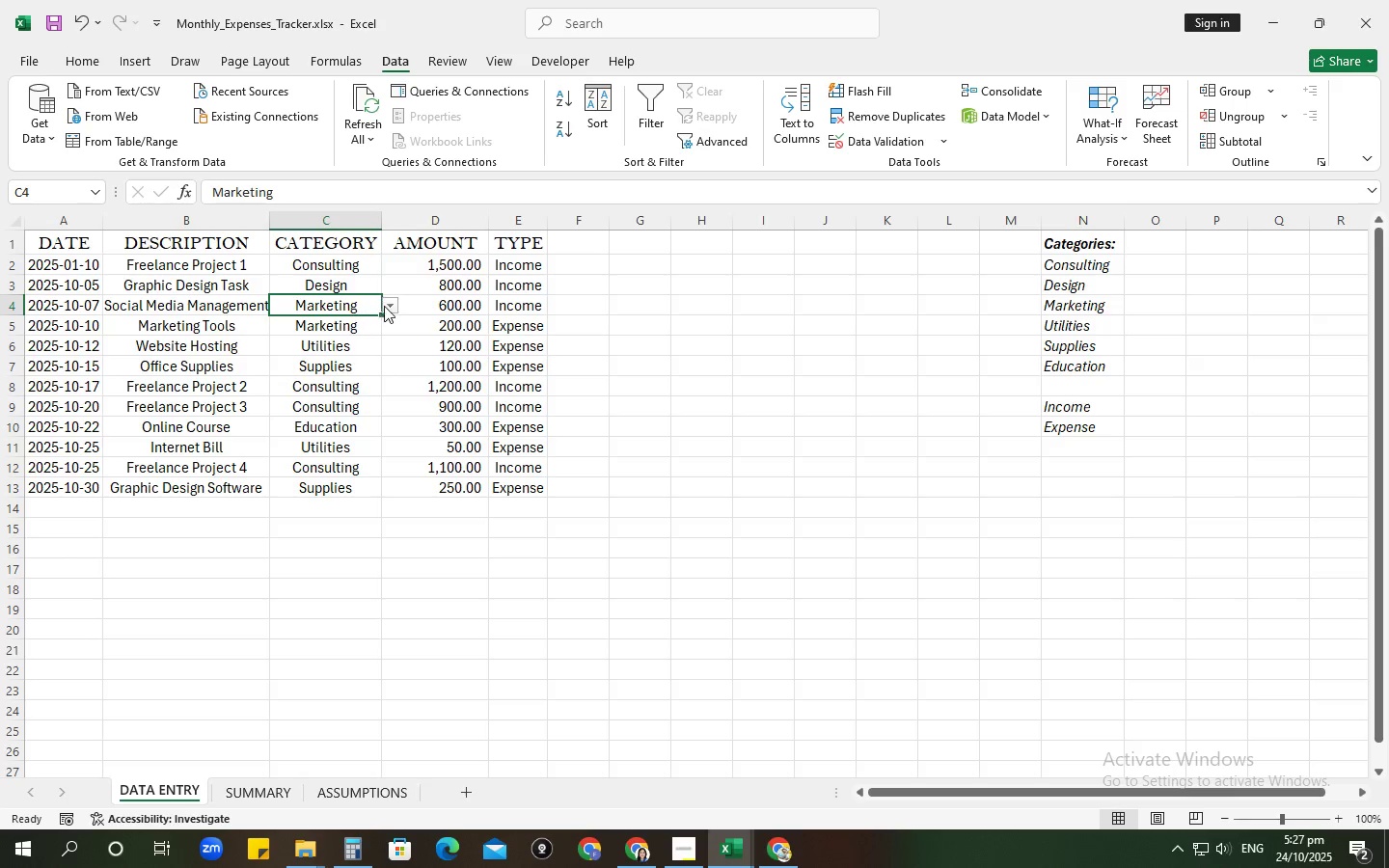 
left_click([384, 306])
 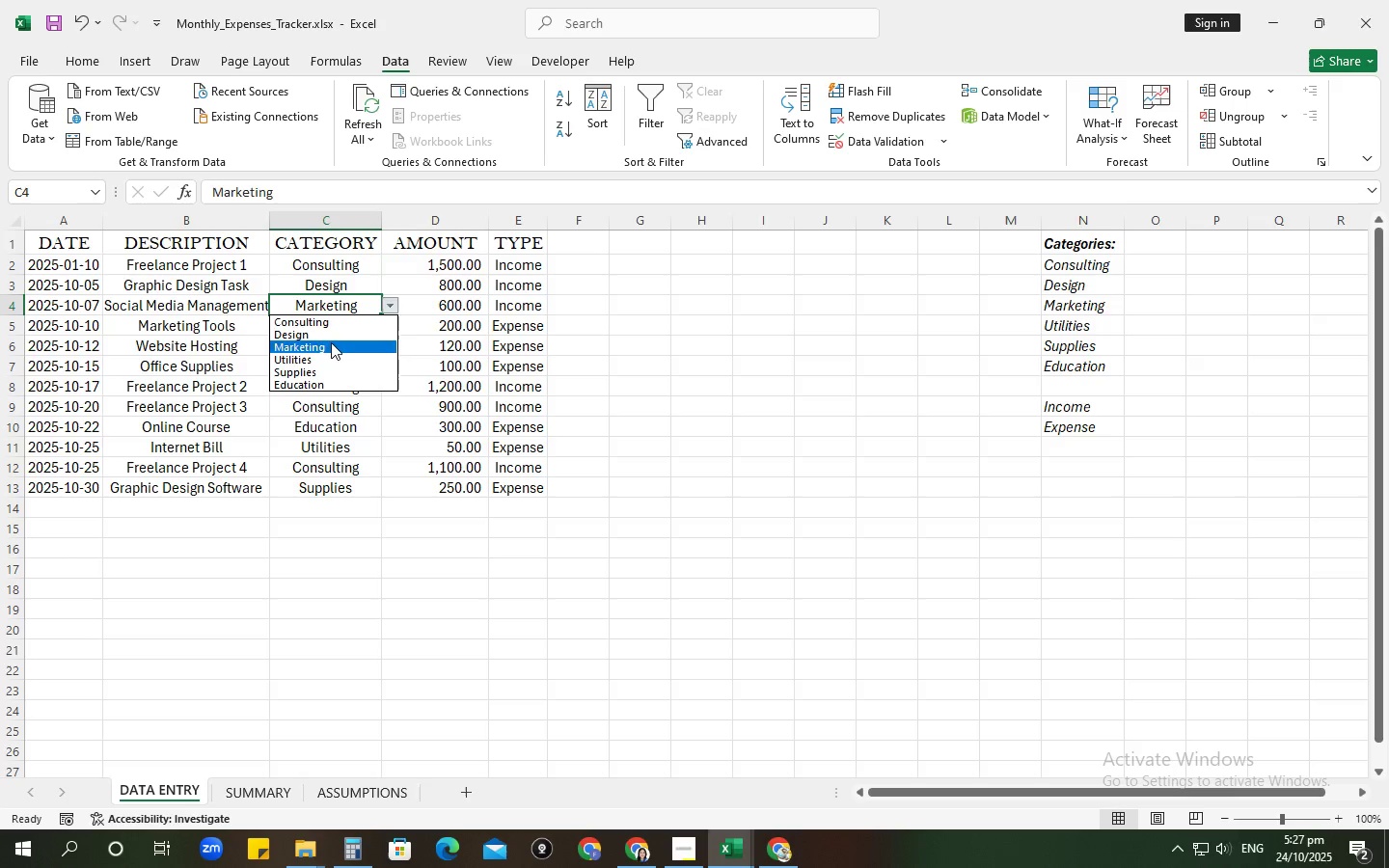 
left_click([331, 342])
 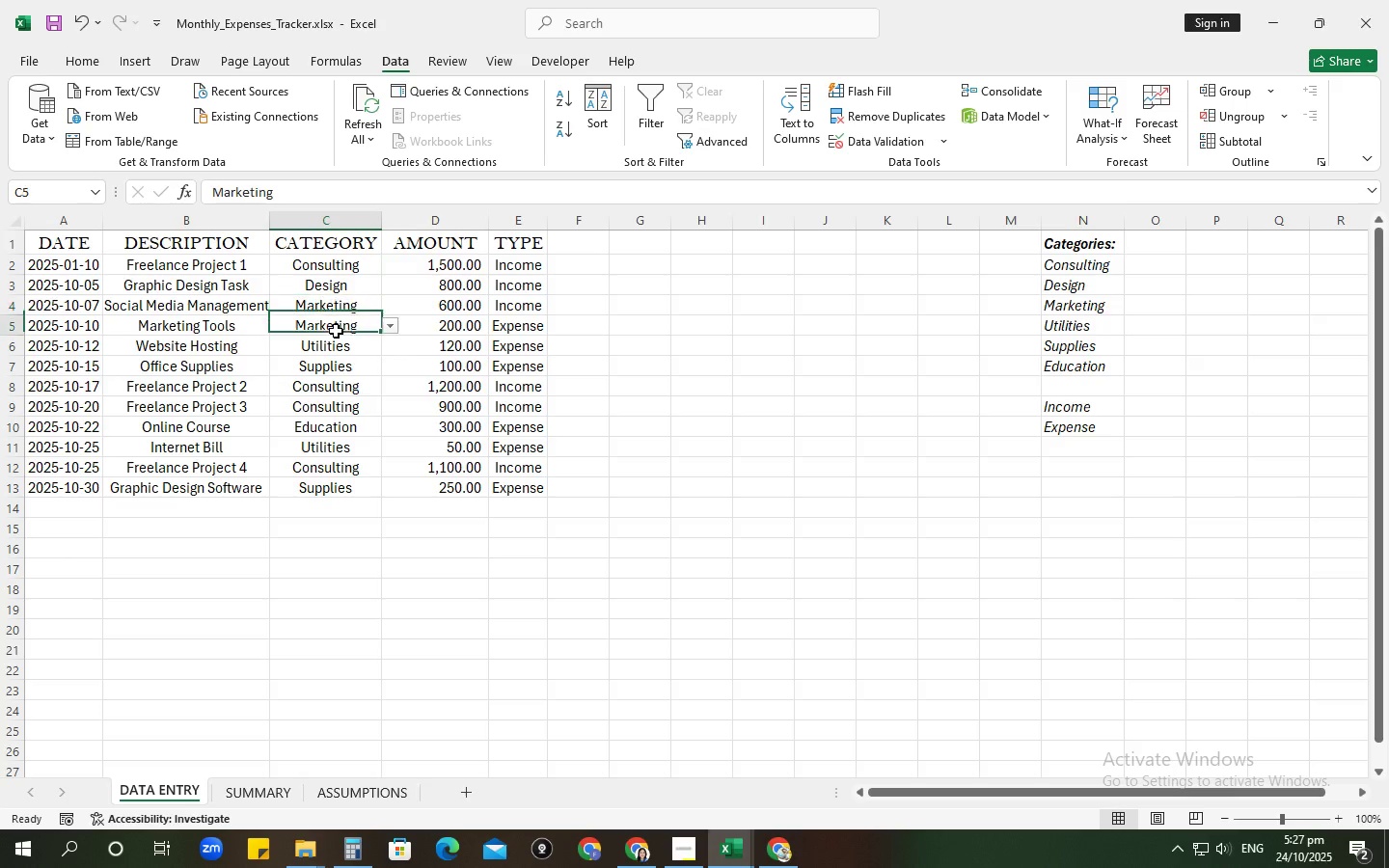 
left_click([336, 331])
 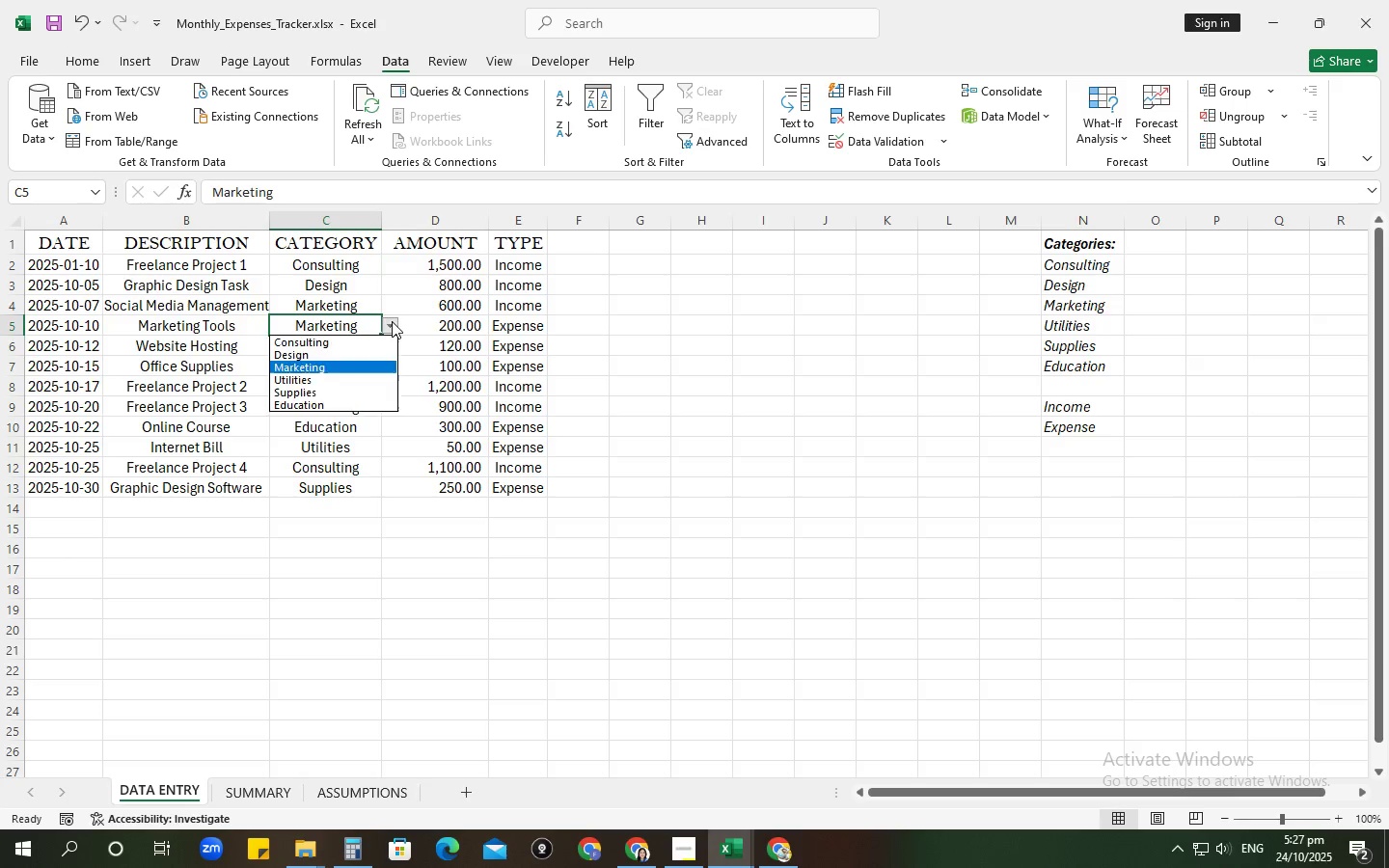 
left_click([392, 321])
 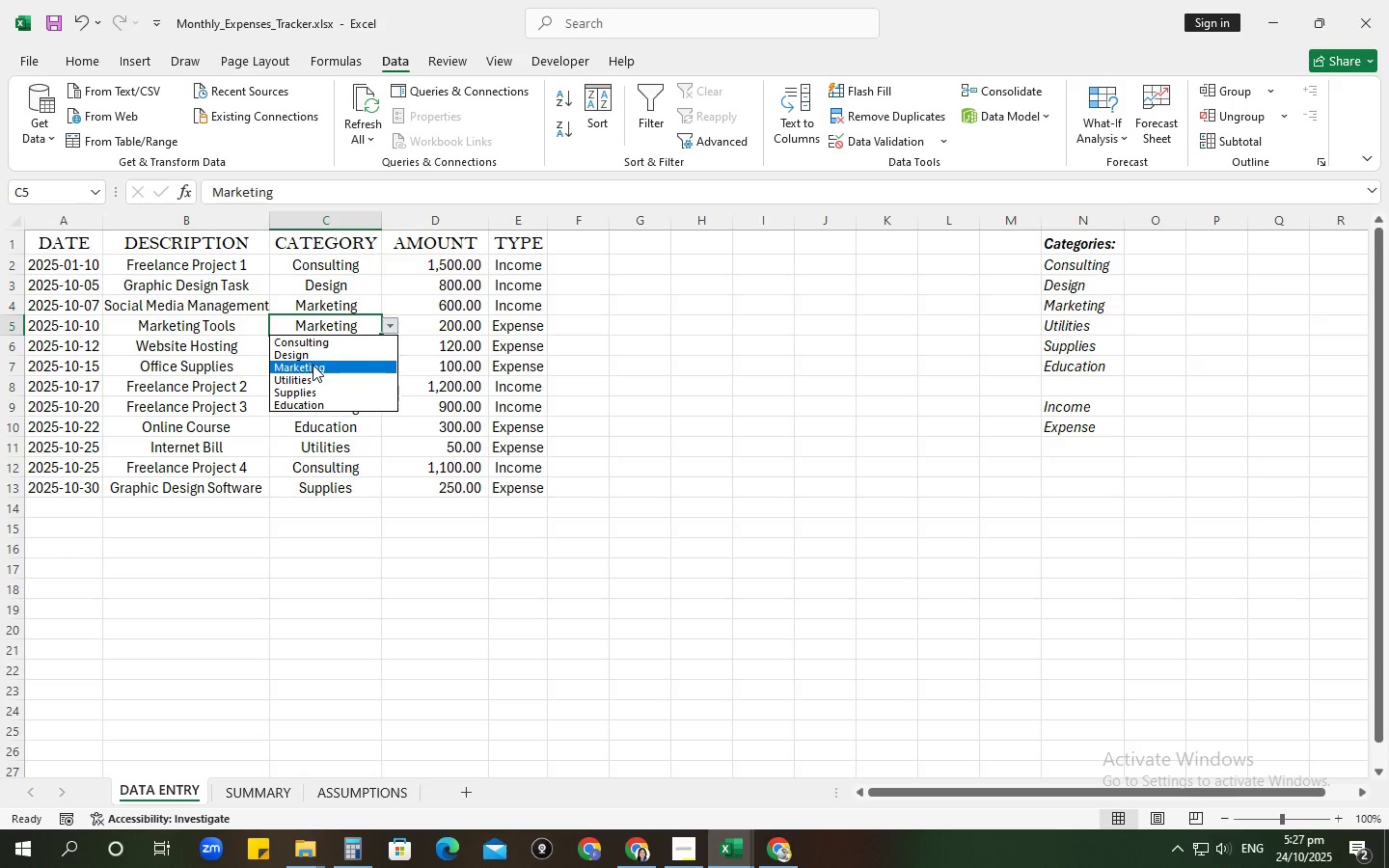 
left_click([313, 365])
 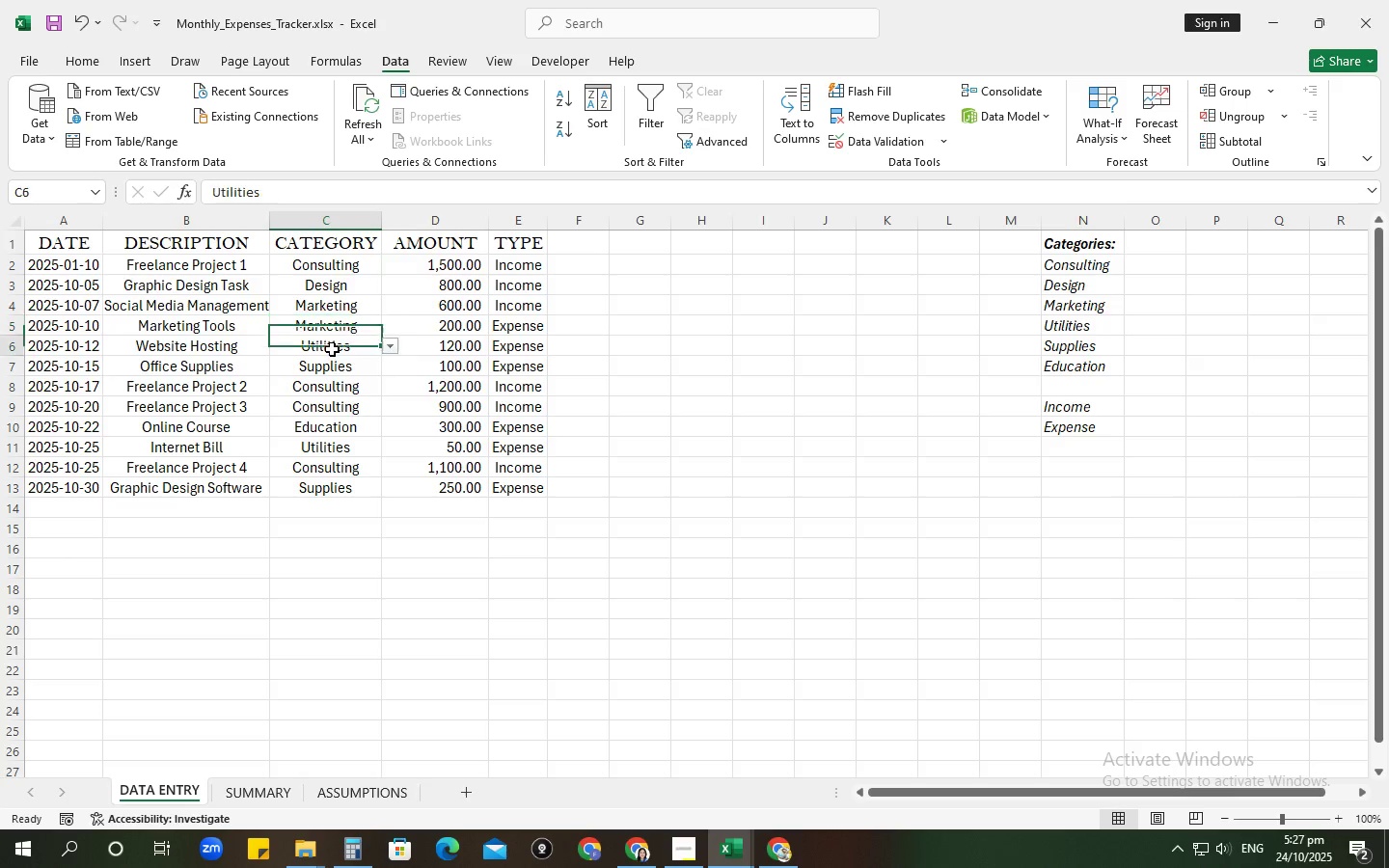 
left_click([332, 349])
 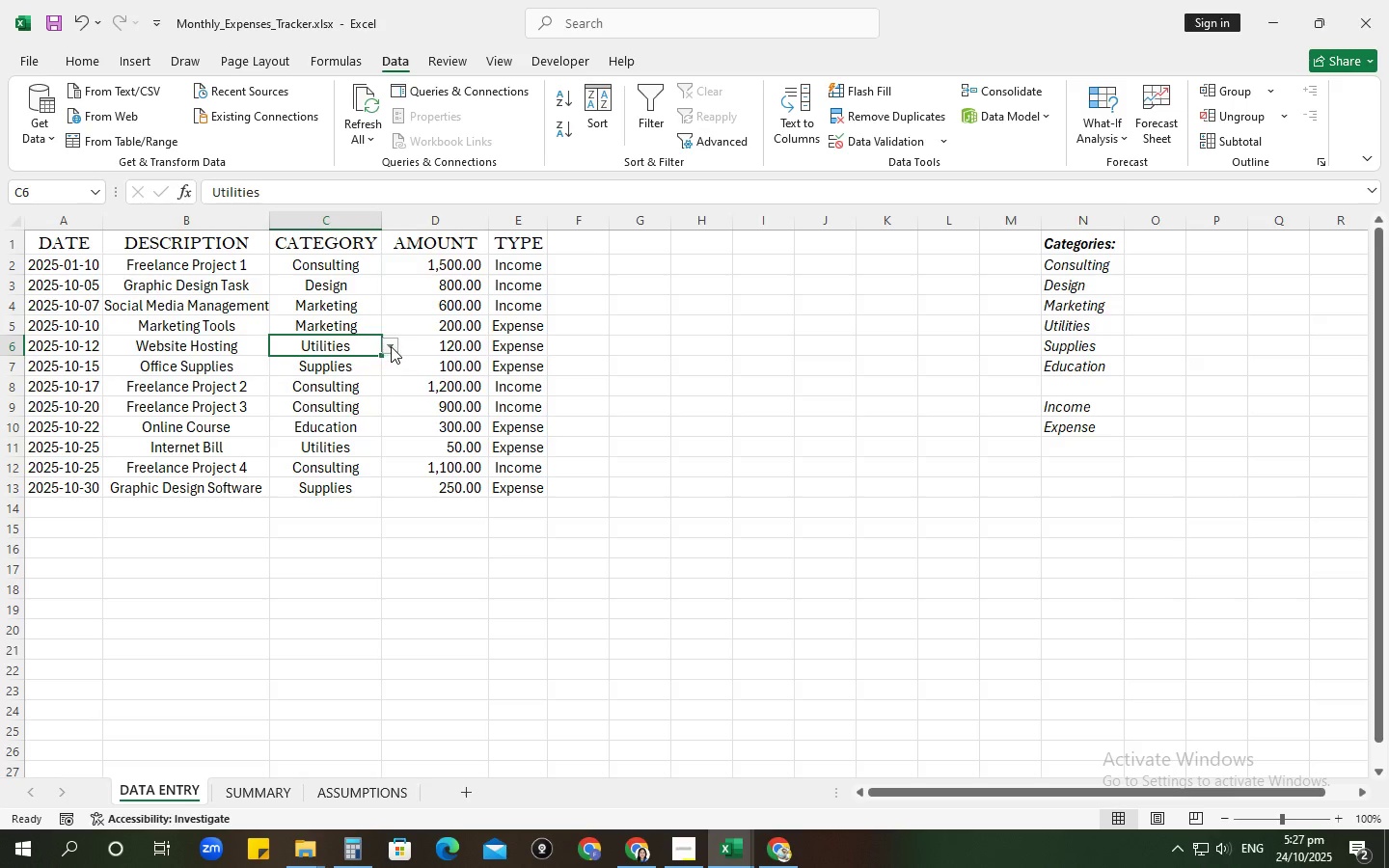 
left_click([391, 346])
 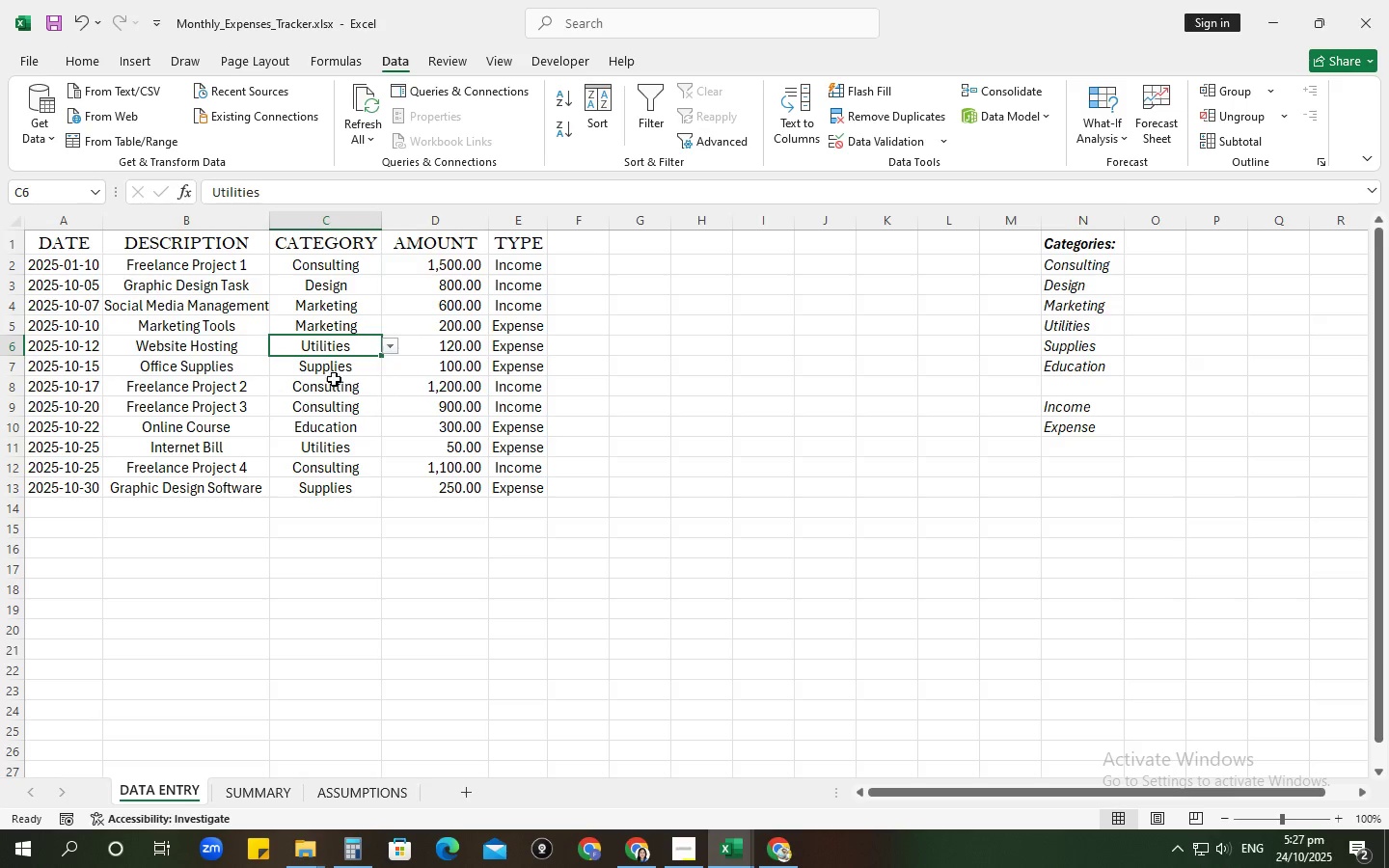 
left_click([334, 372])
 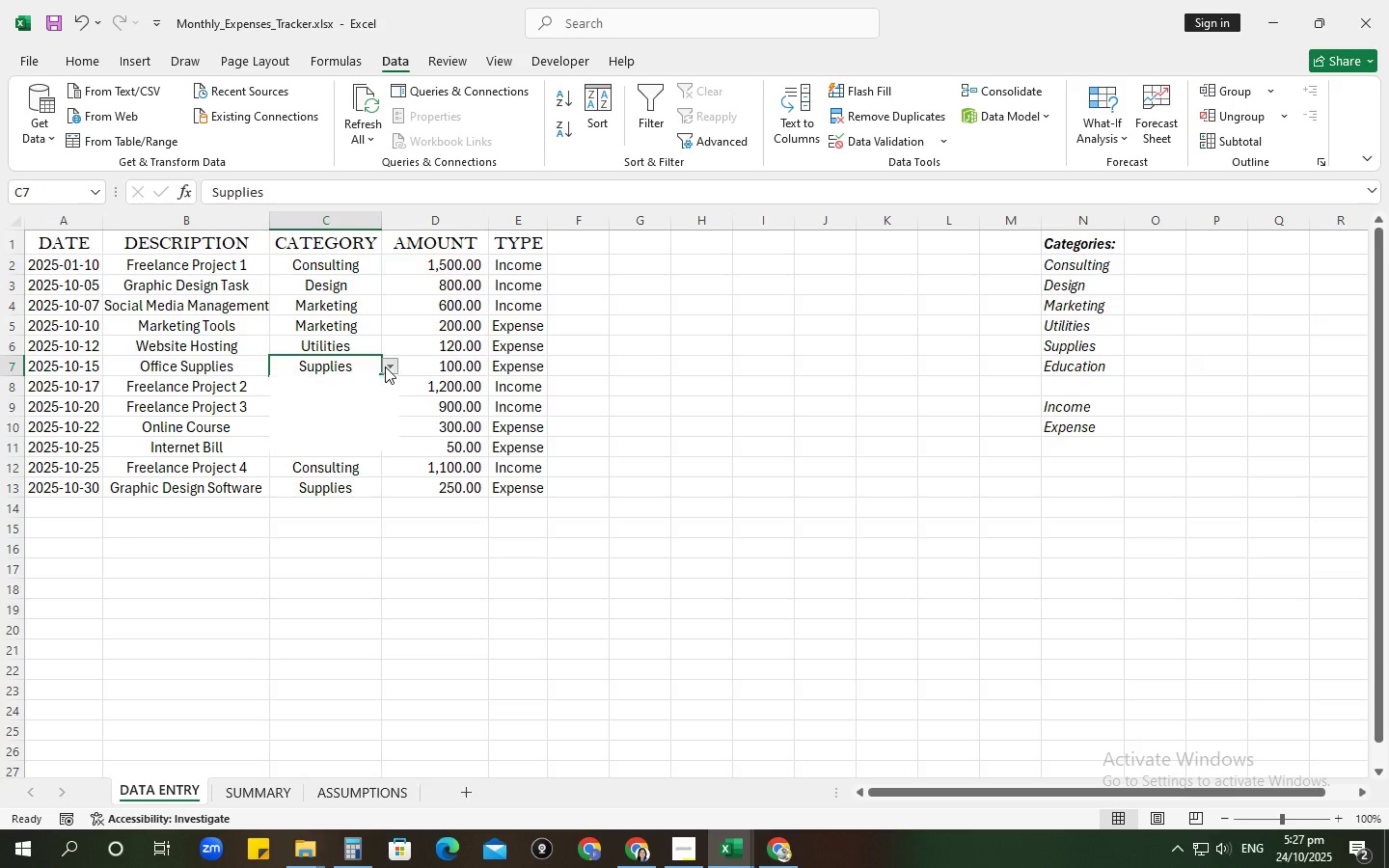 
left_click([385, 366])
 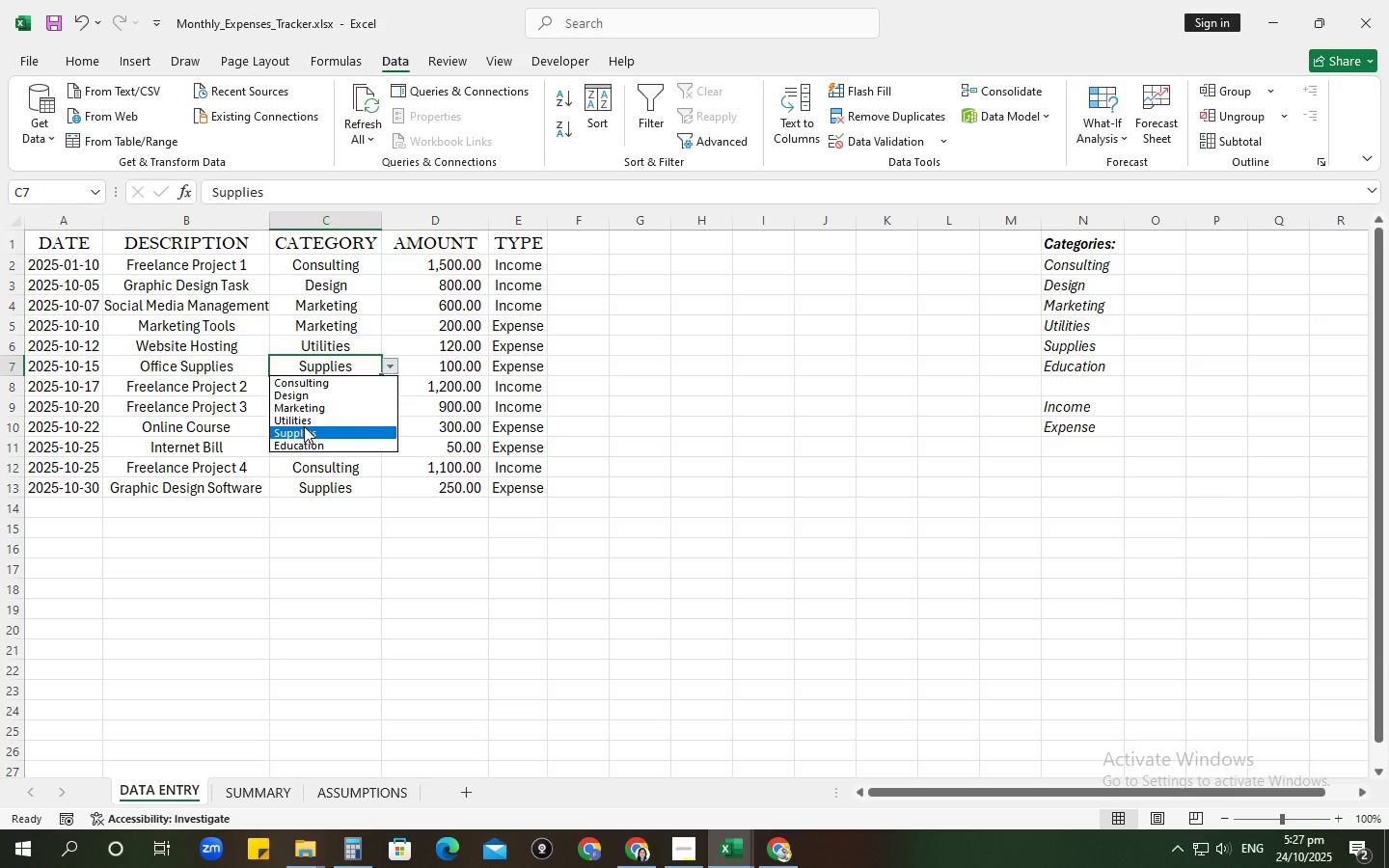 
left_click([304, 428])
 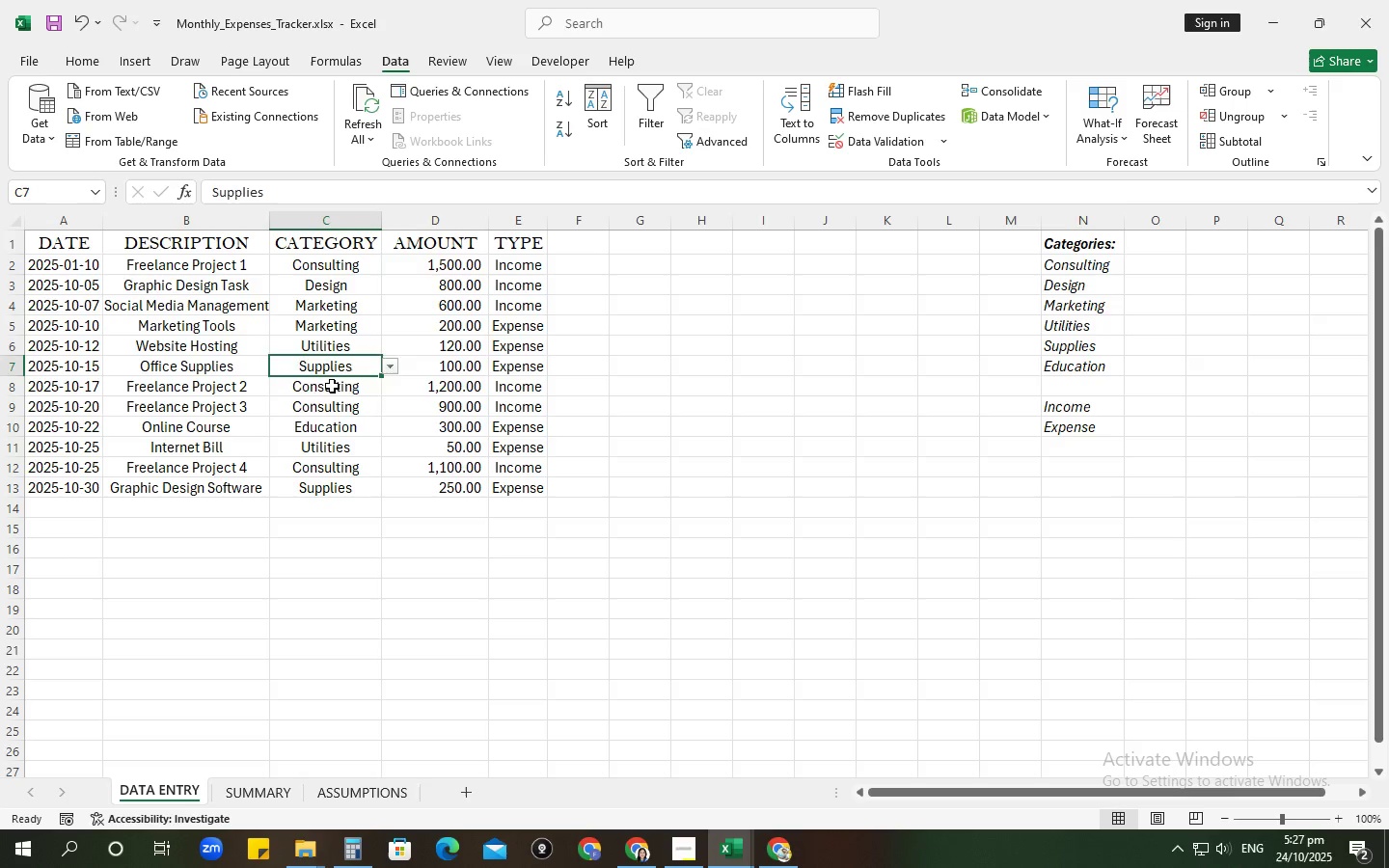 
left_click([332, 386])
 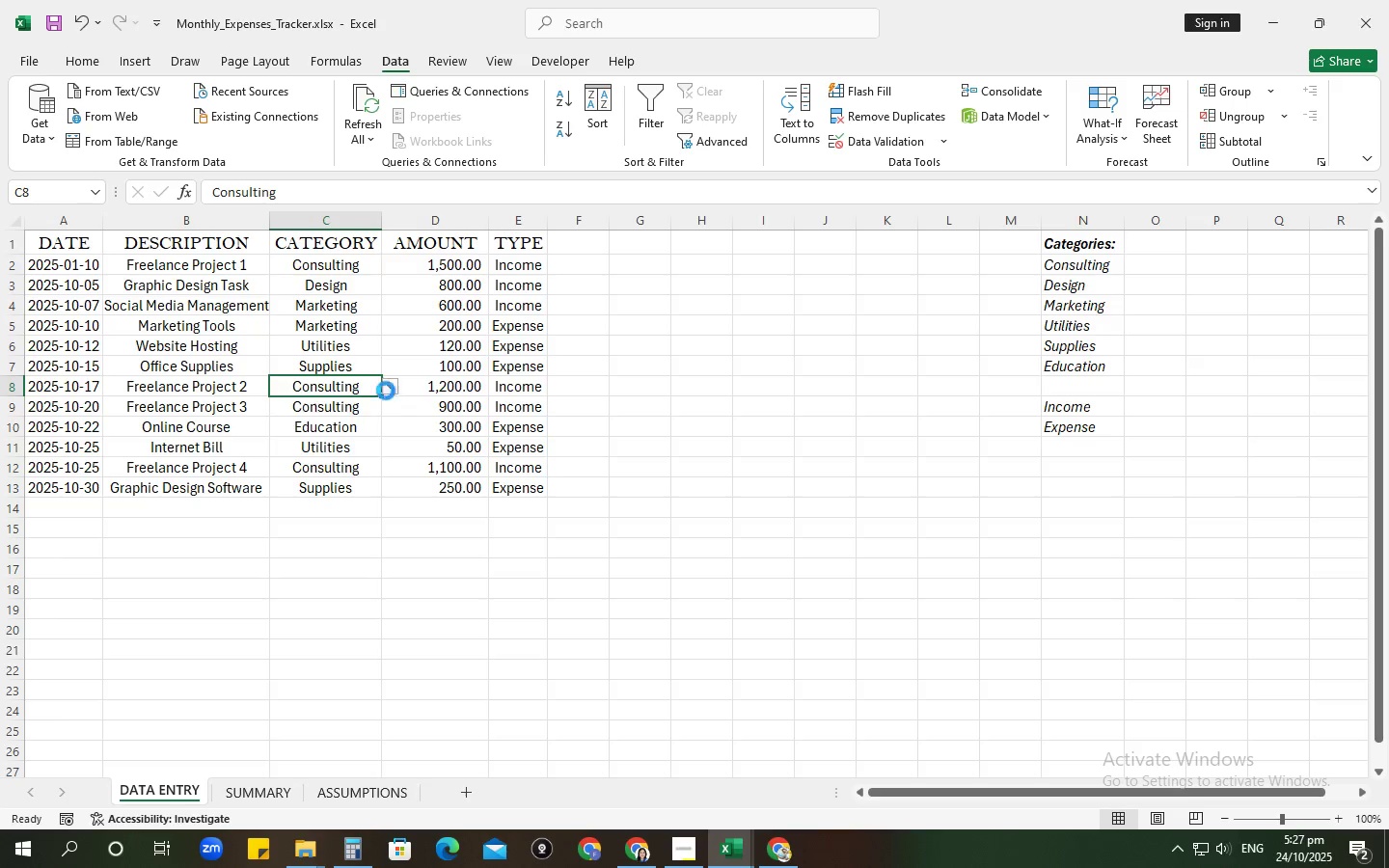 
left_click([386, 391])
 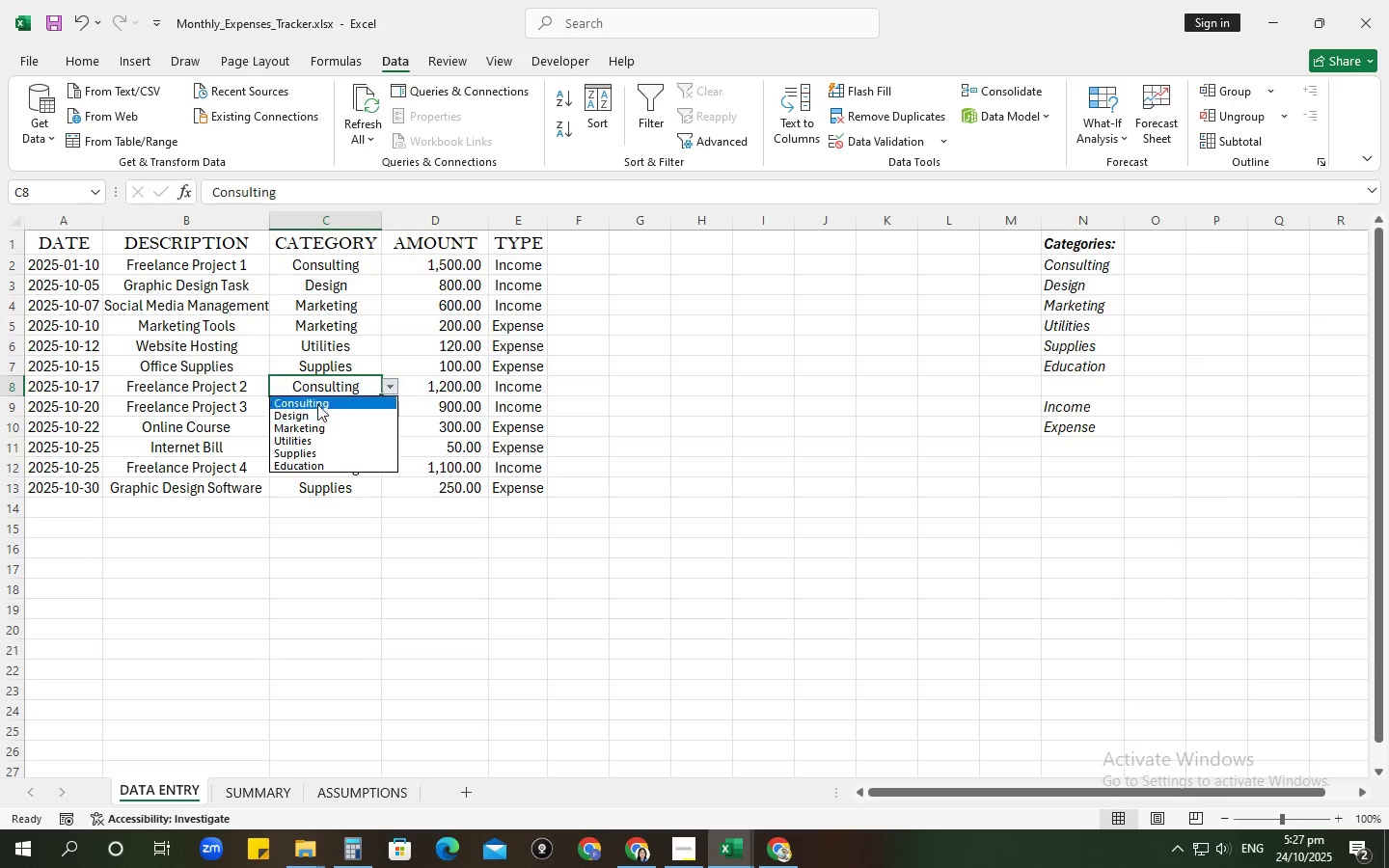 
left_click([317, 403])
 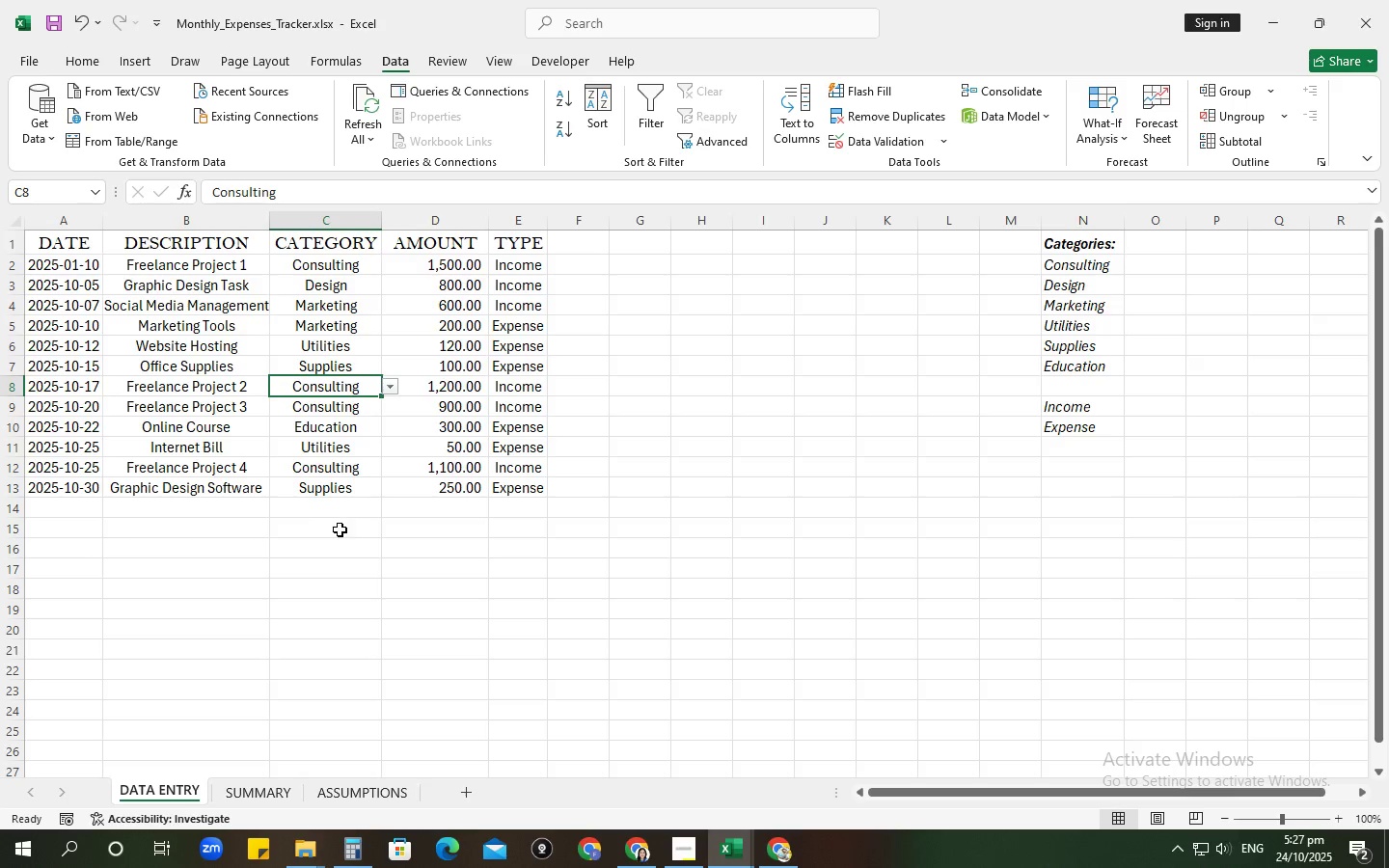 
key(Alt+Tab)
 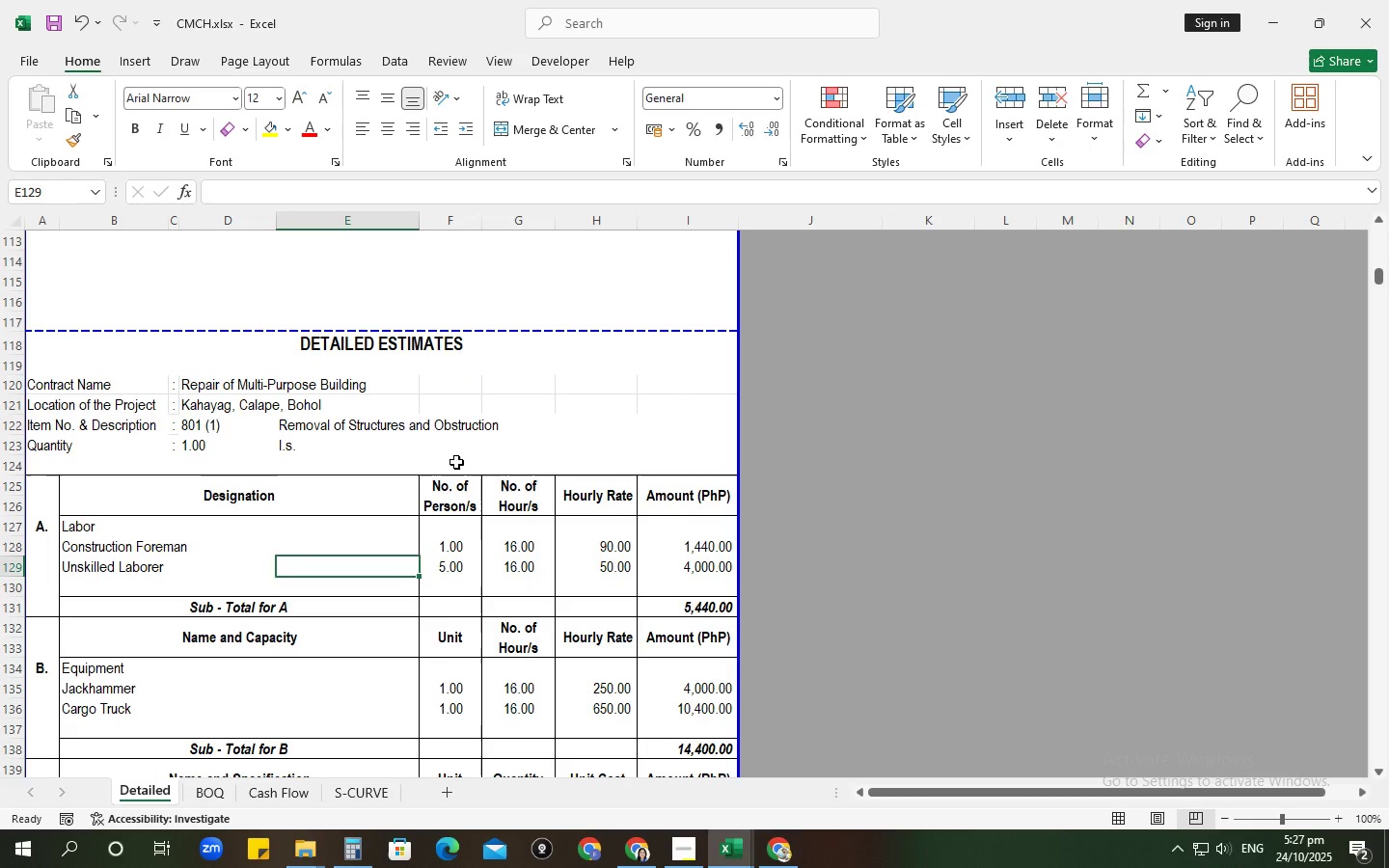 
left_click([455, 448])
 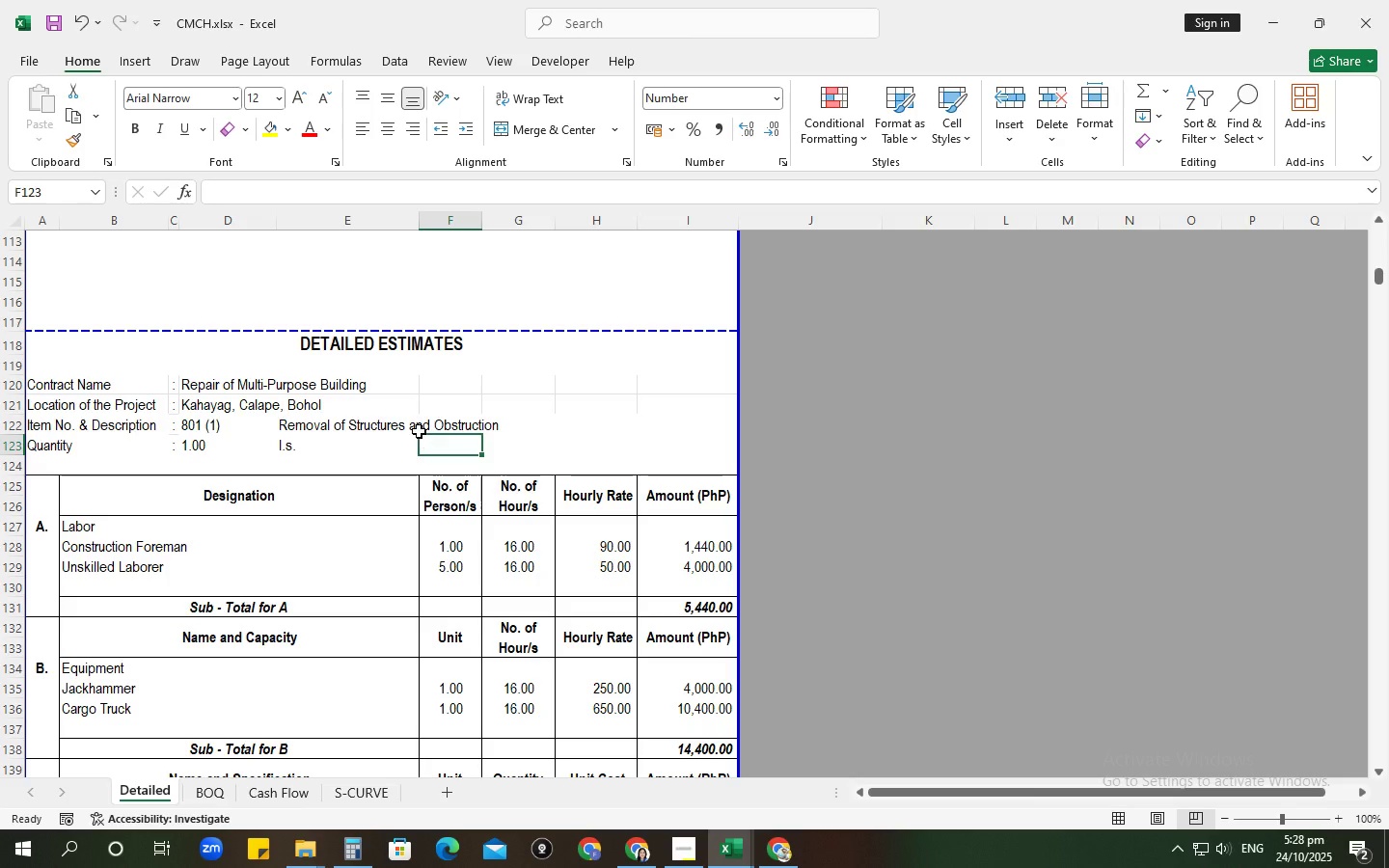 
wait(18.27)
 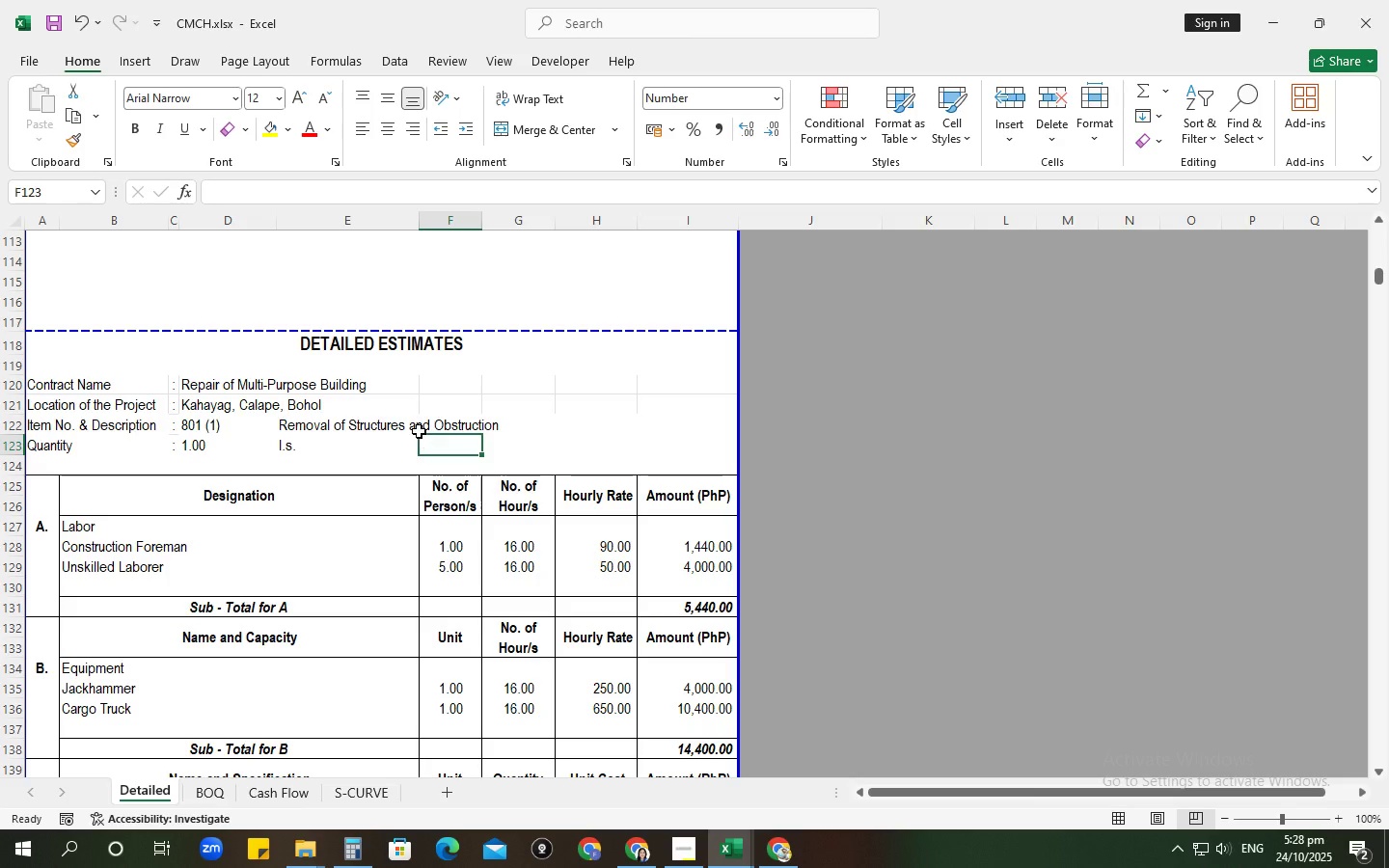 
scroll: coordinate [430, 413], scroll_direction: down, amount: 5.0
 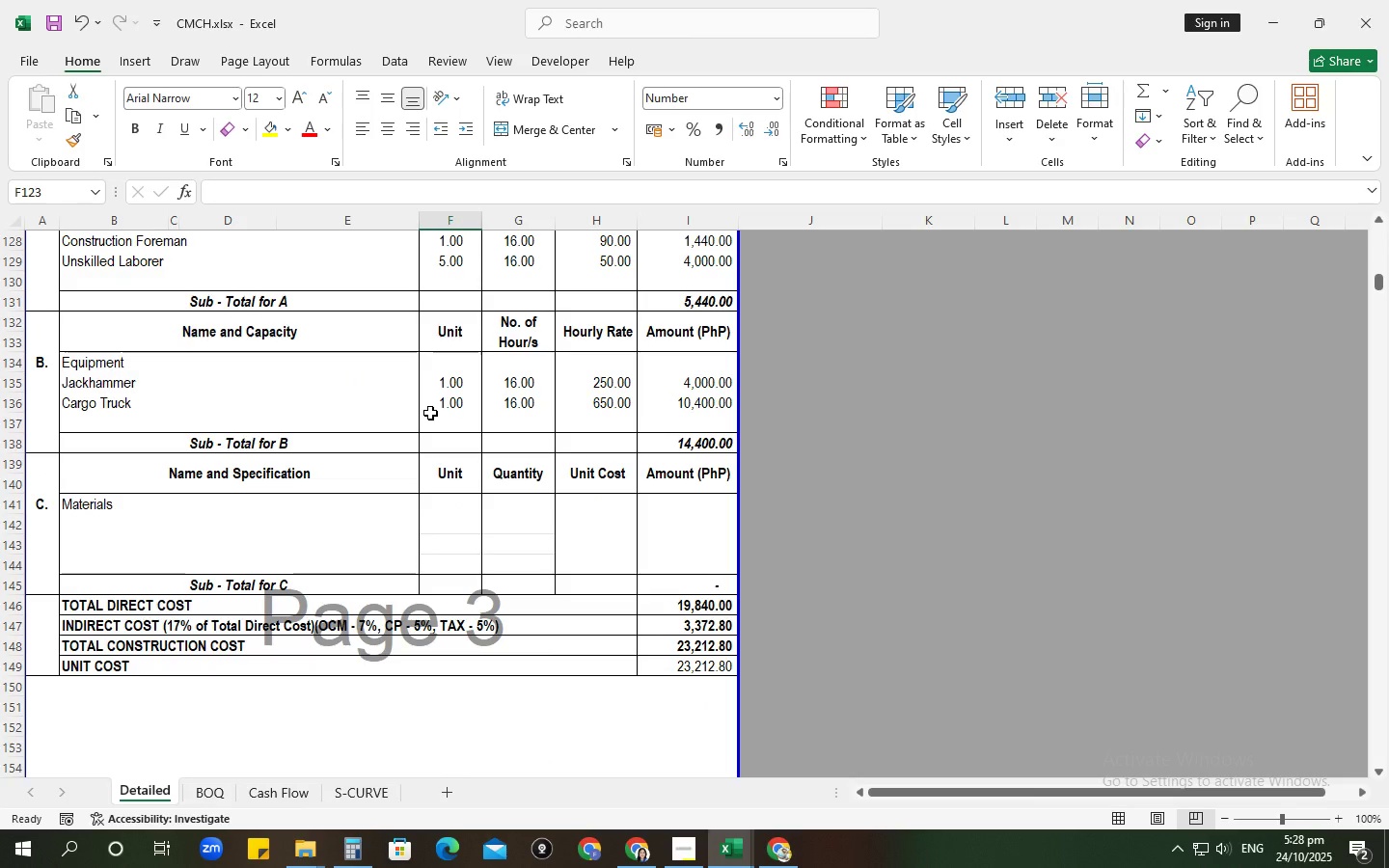 
scroll: coordinate [431, 414], scroll_direction: up, amount: 23.0
 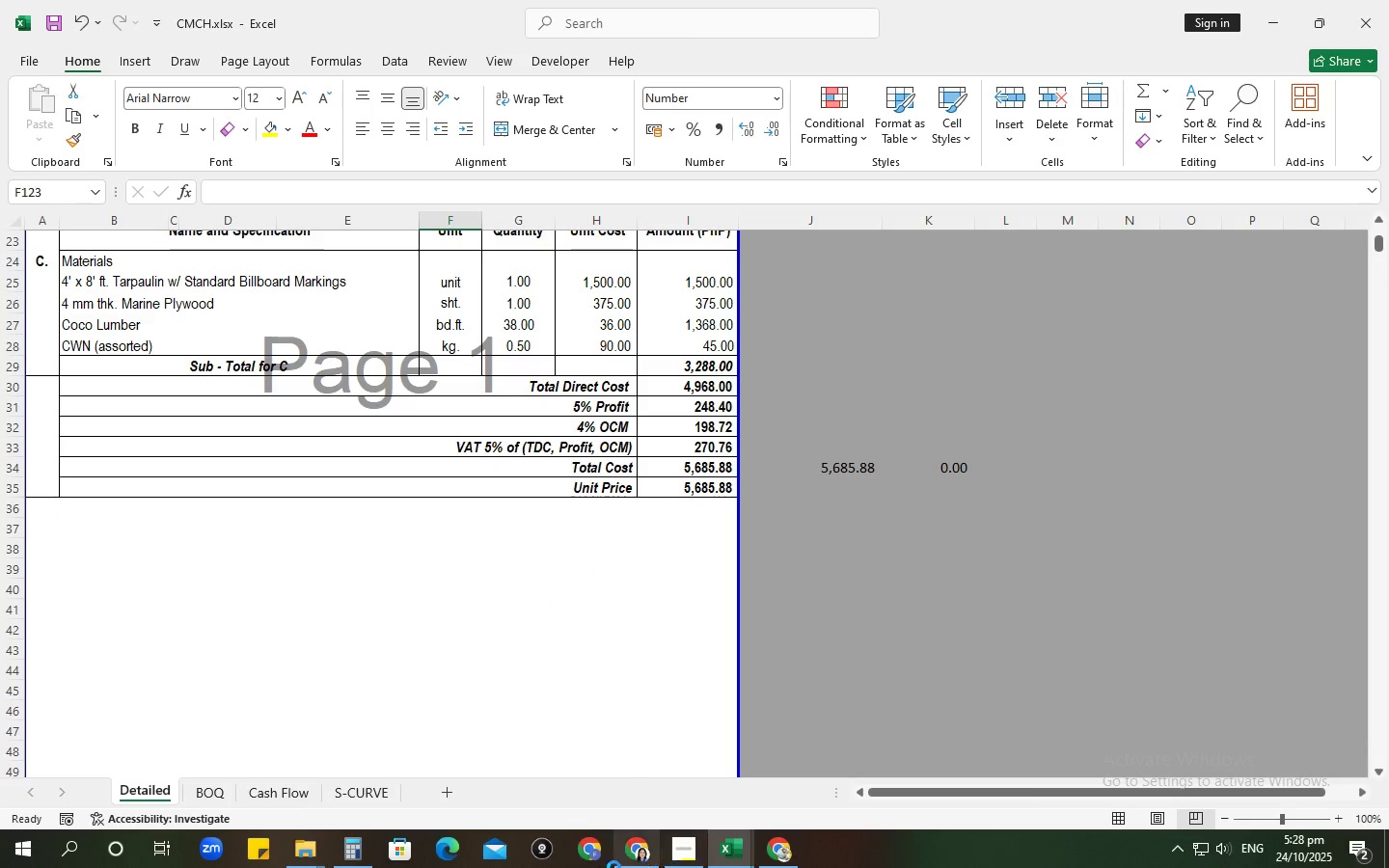 
left_click([772, 856])
 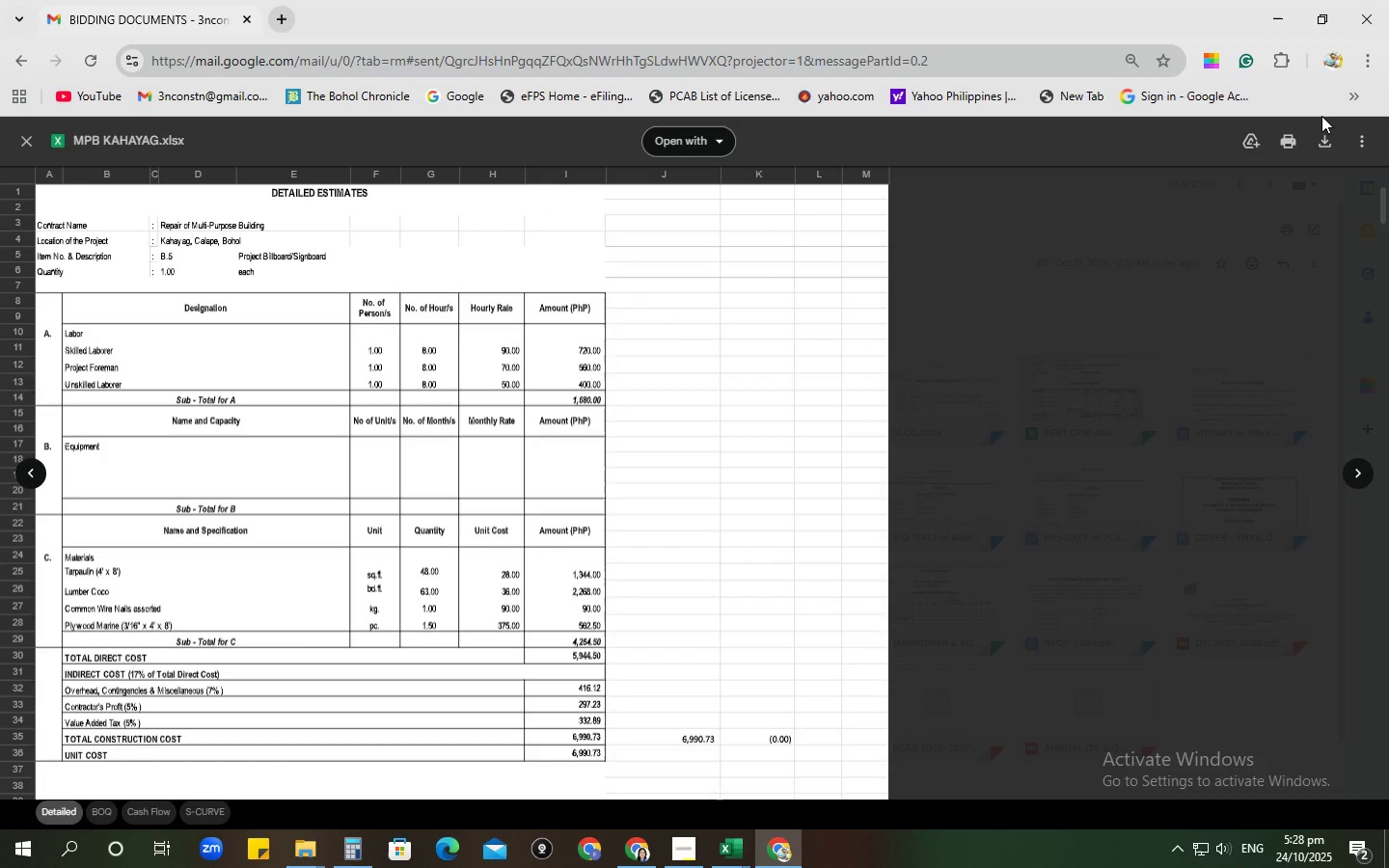 
wait(5.7)
 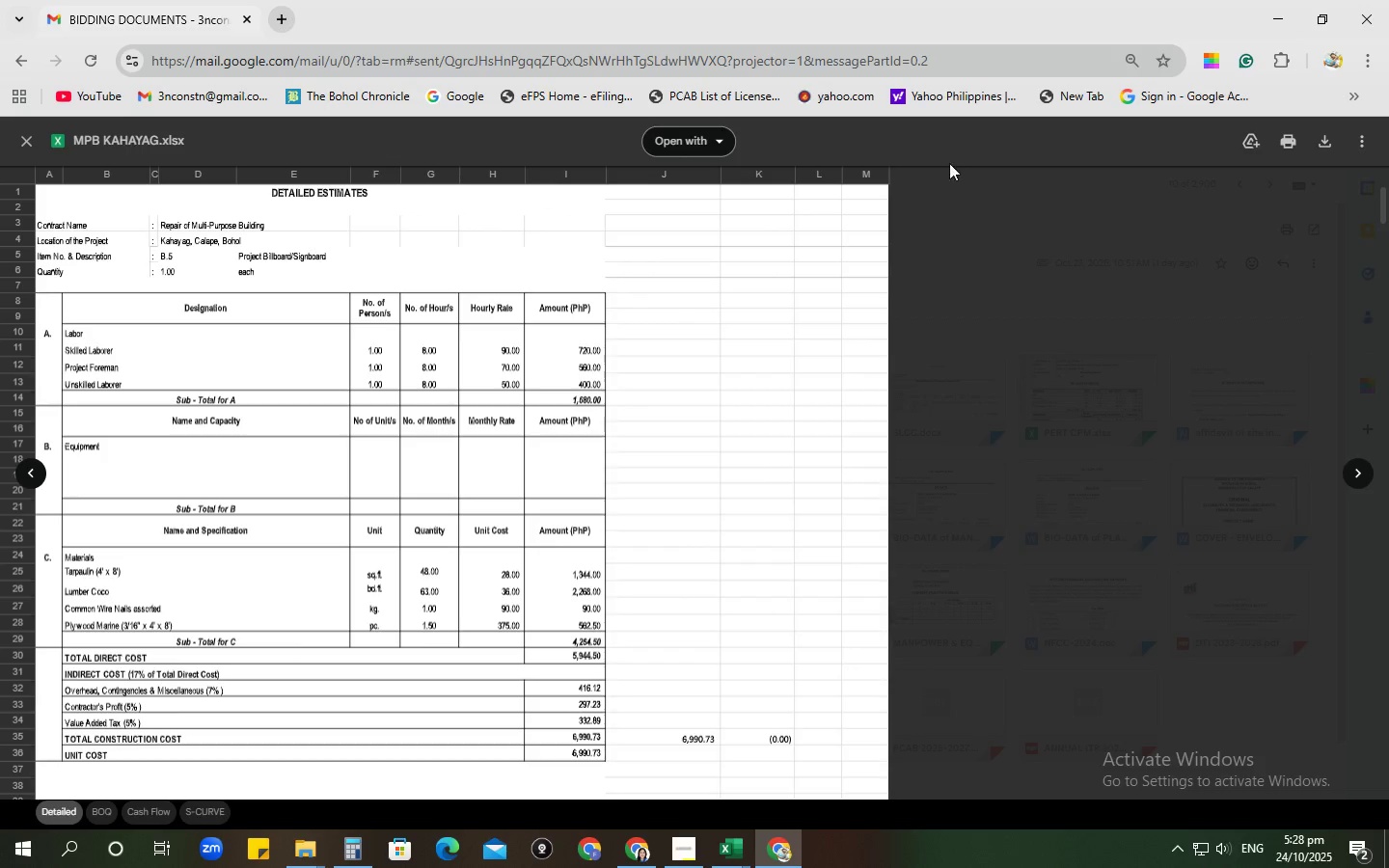 
mouse_move([1360, 0])
 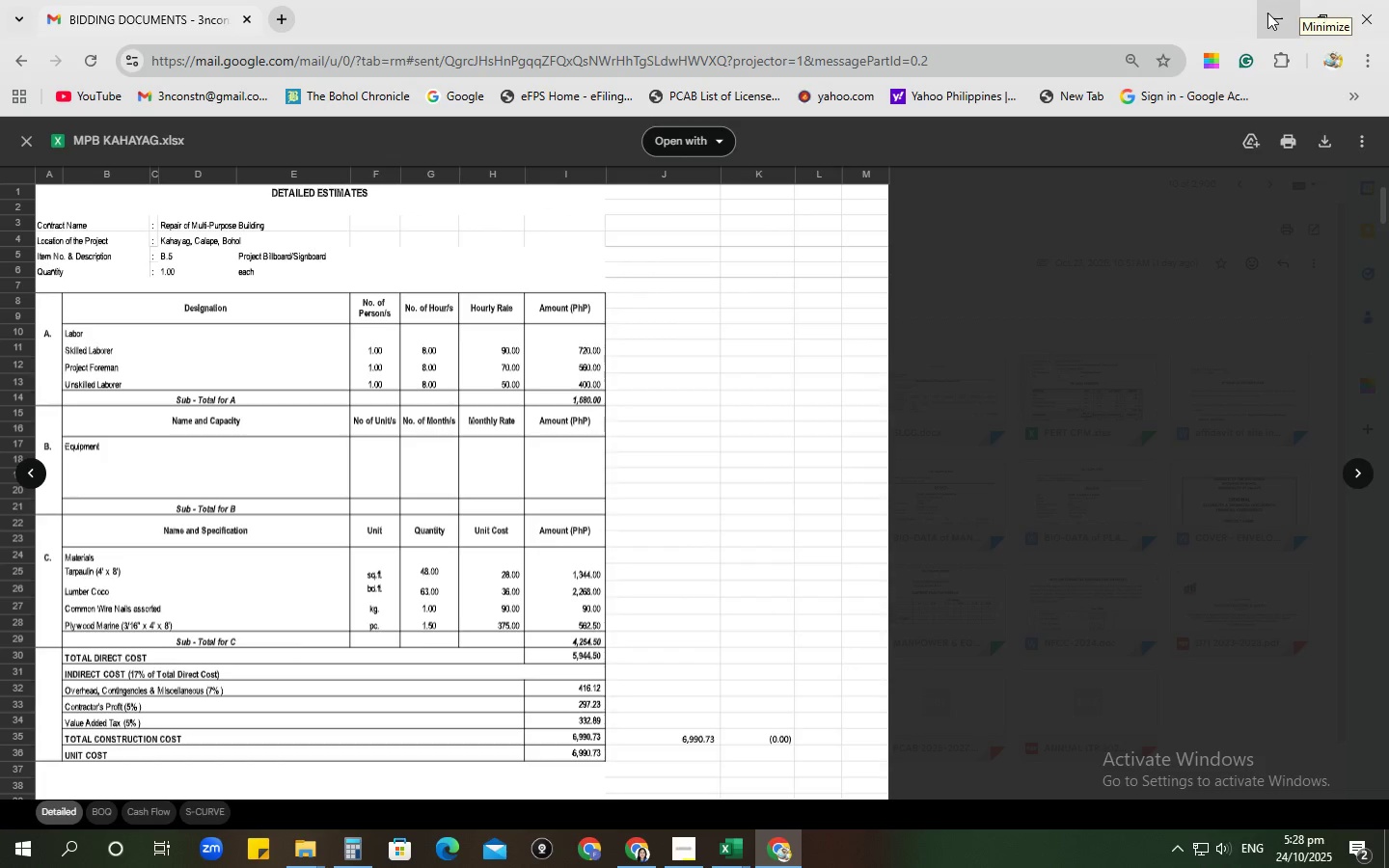 
left_click([1267, 13])
 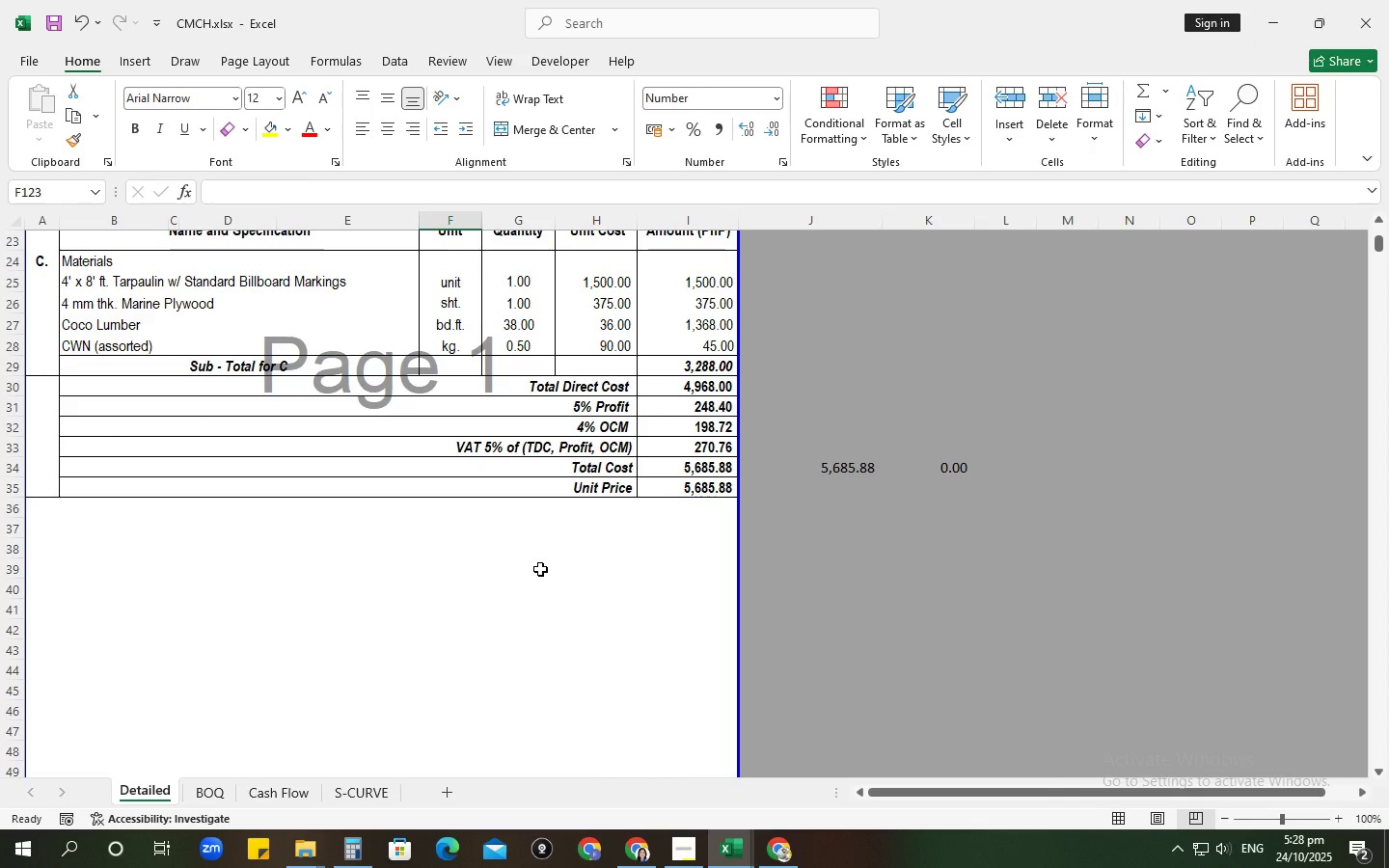 
scroll: coordinate [540, 570], scroll_direction: up, amount: 5.0
 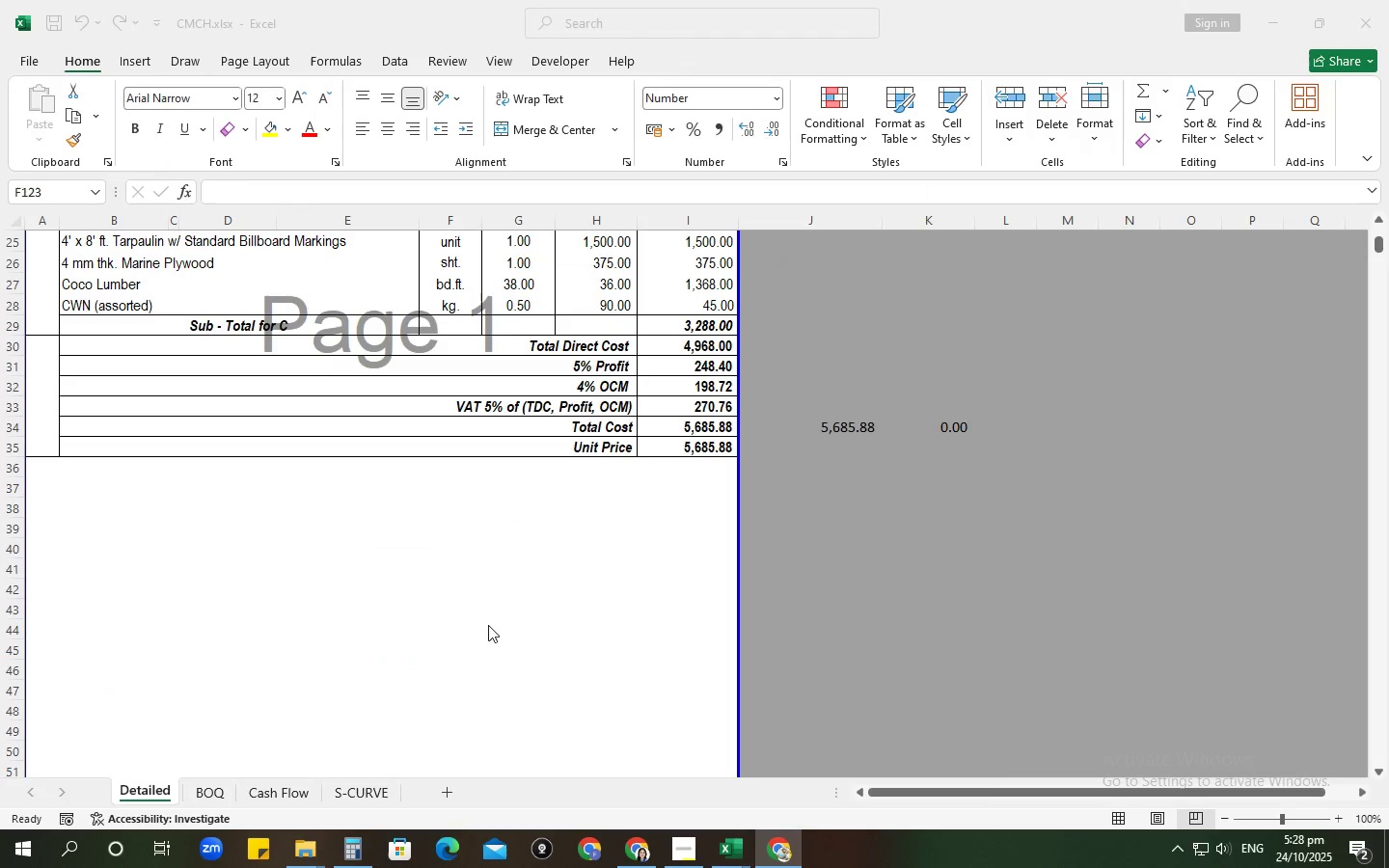 
left_click([1, 339])
 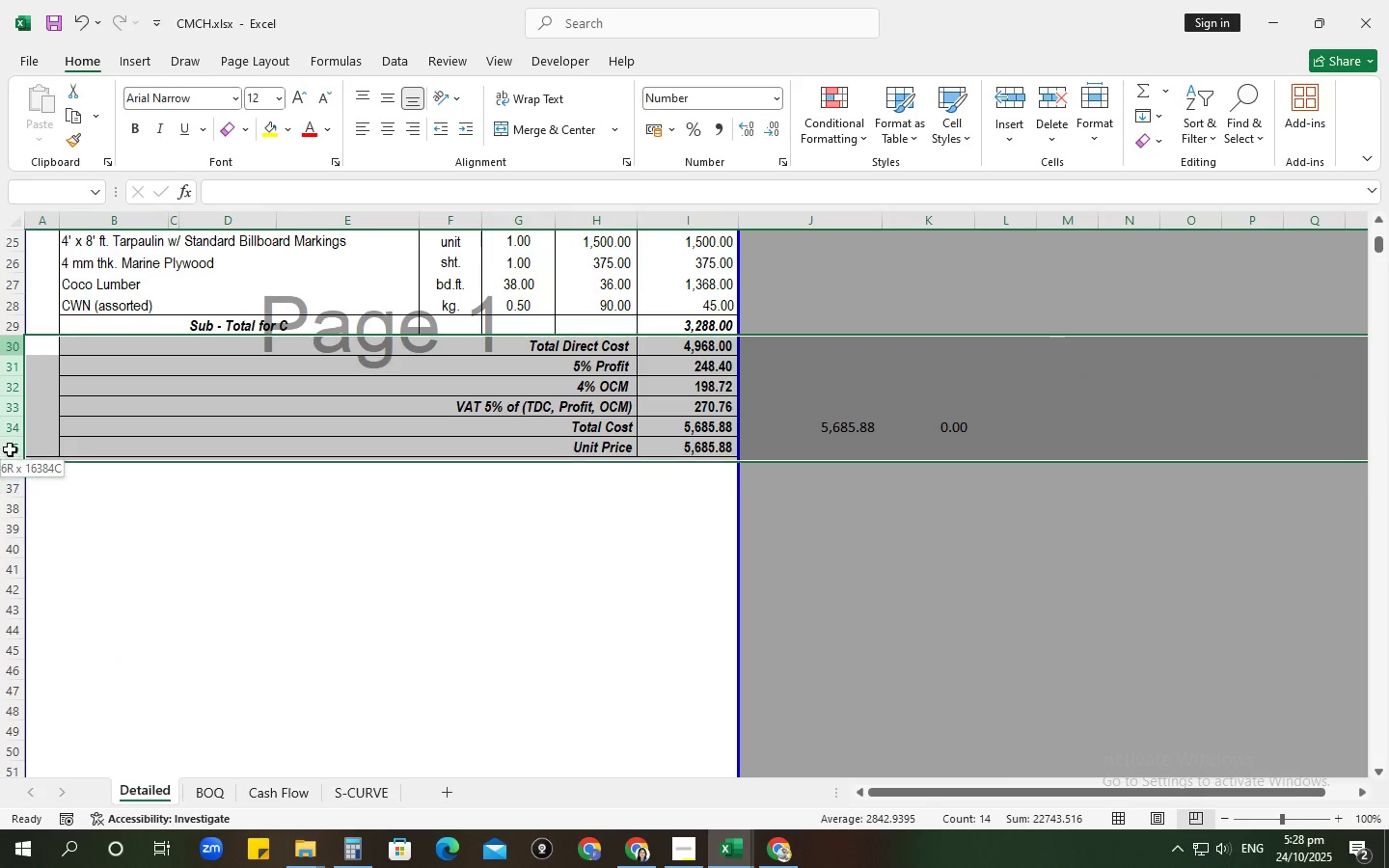 
key(Control+C)
 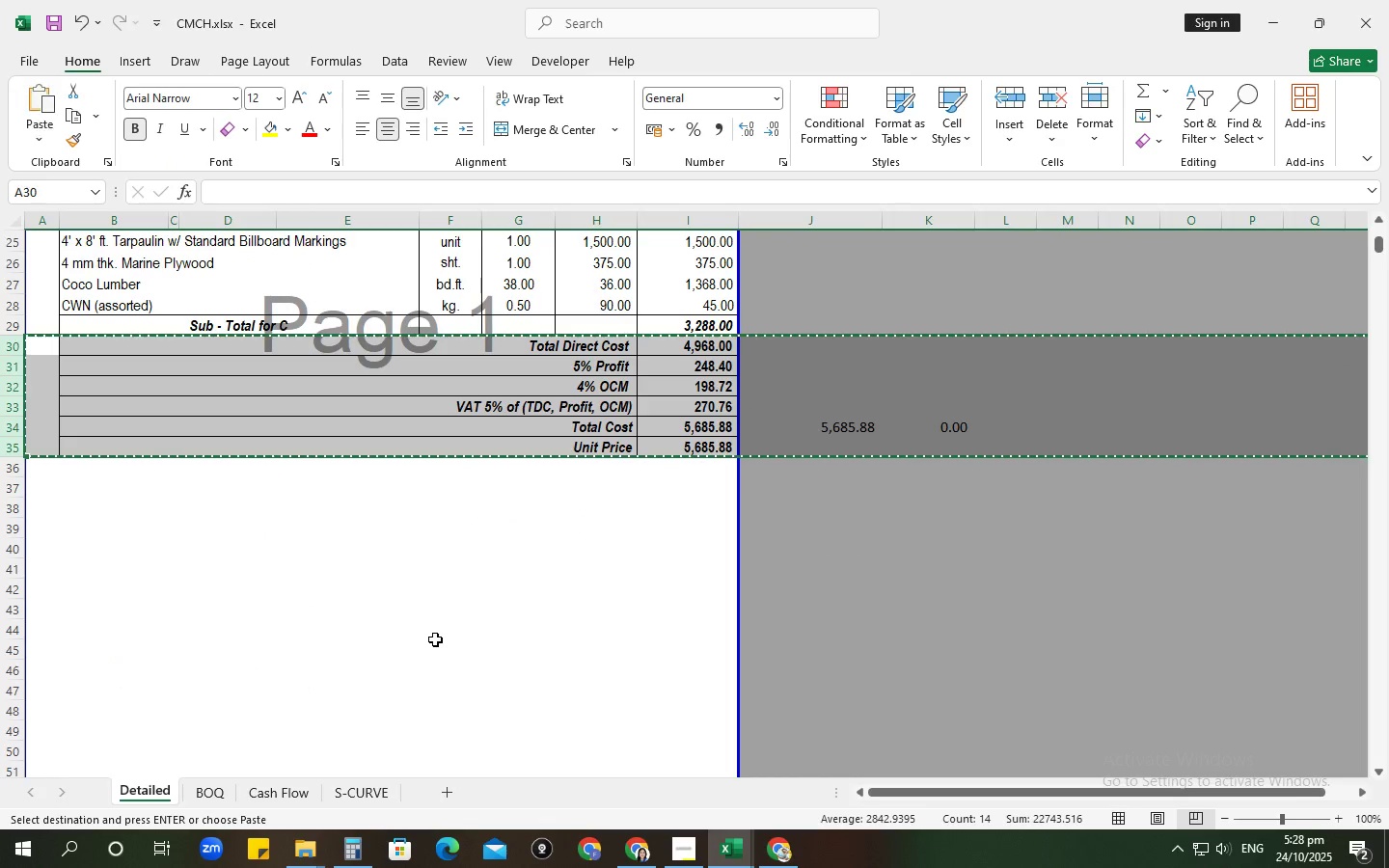 
scroll: coordinate [439, 640], scroll_direction: down, amount: 17.0
 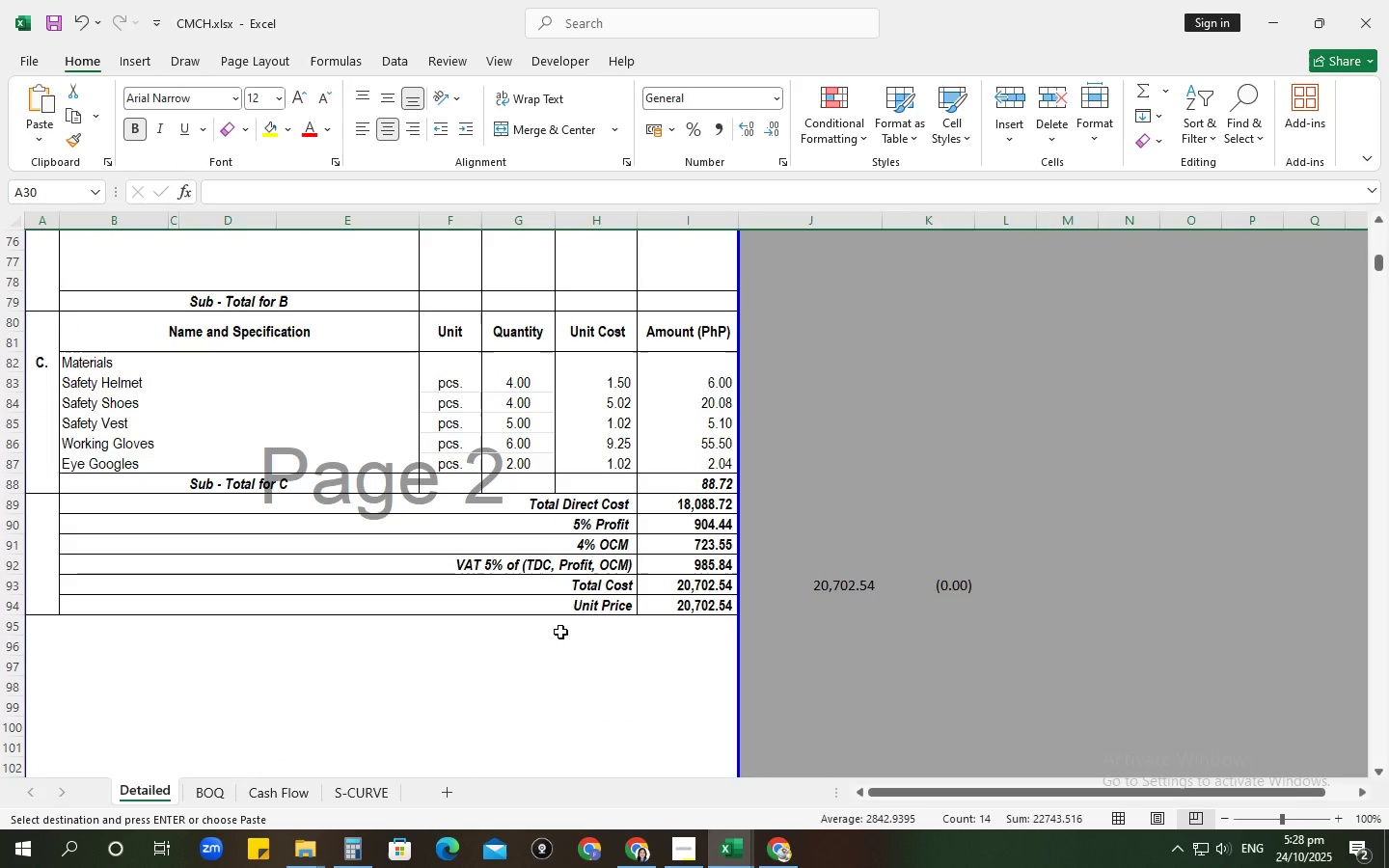 
left_click([573, 632])
 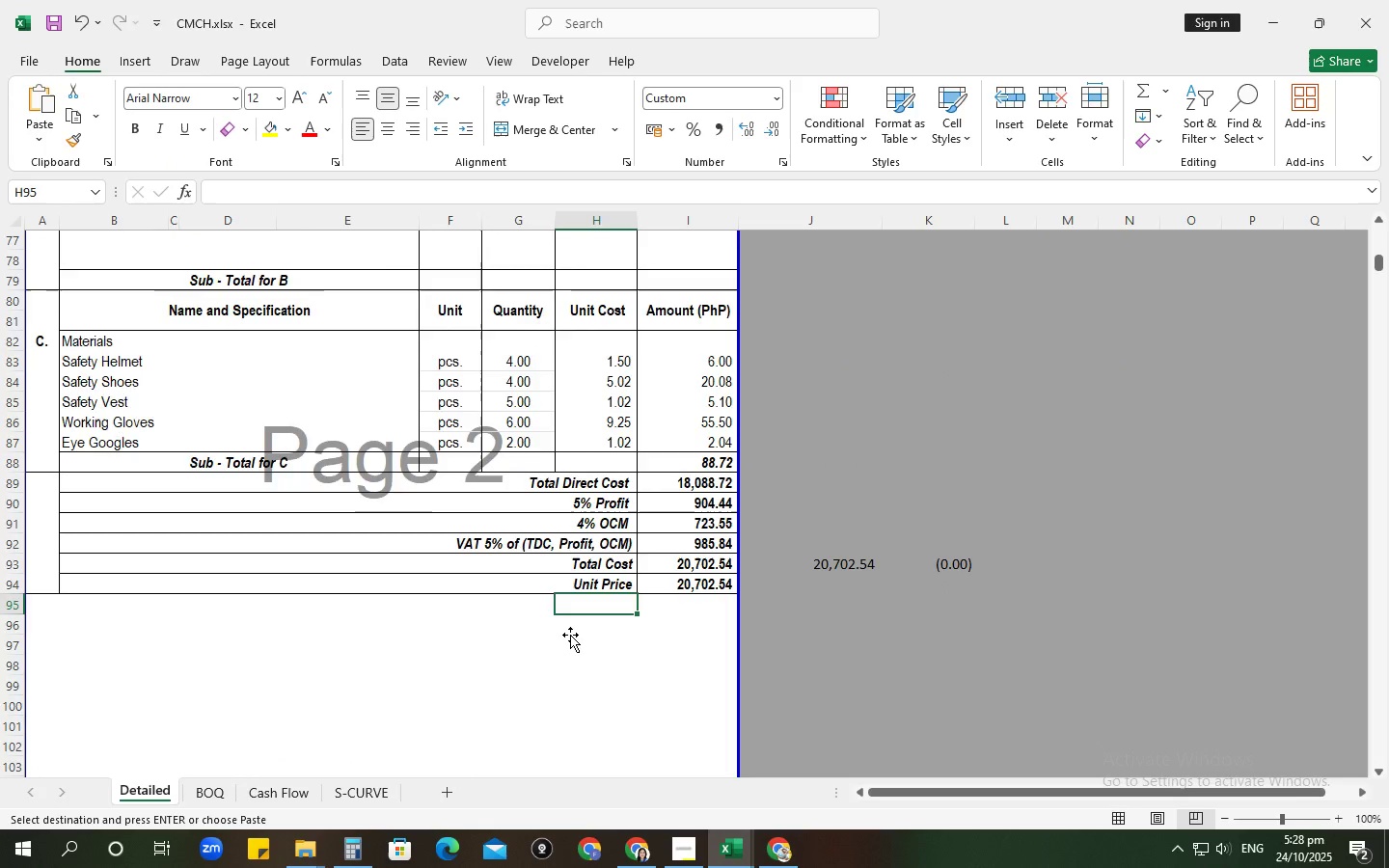 
scroll: coordinate [570, 635], scroll_direction: down, amount: 1.0
 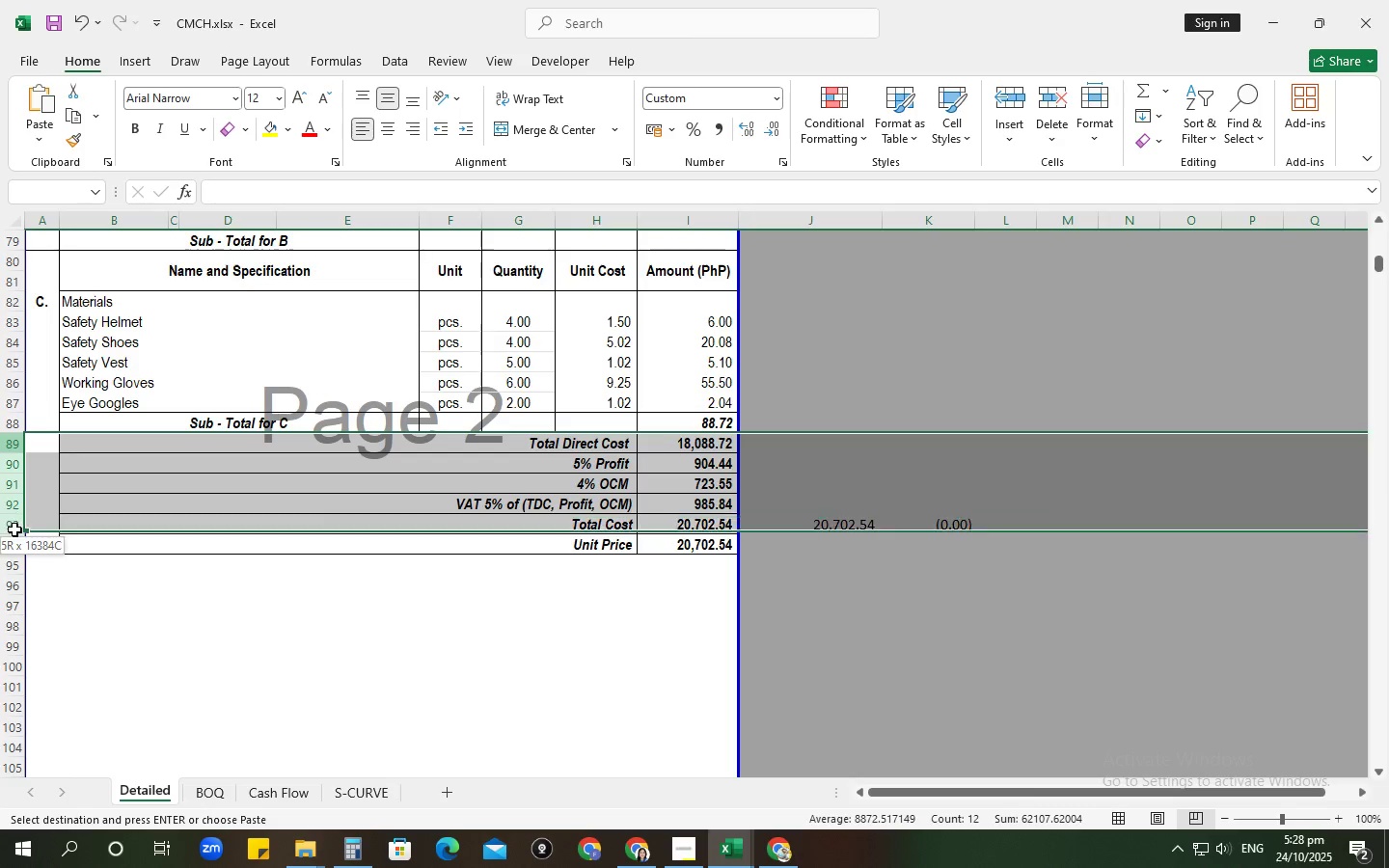 
key(Control+C)
 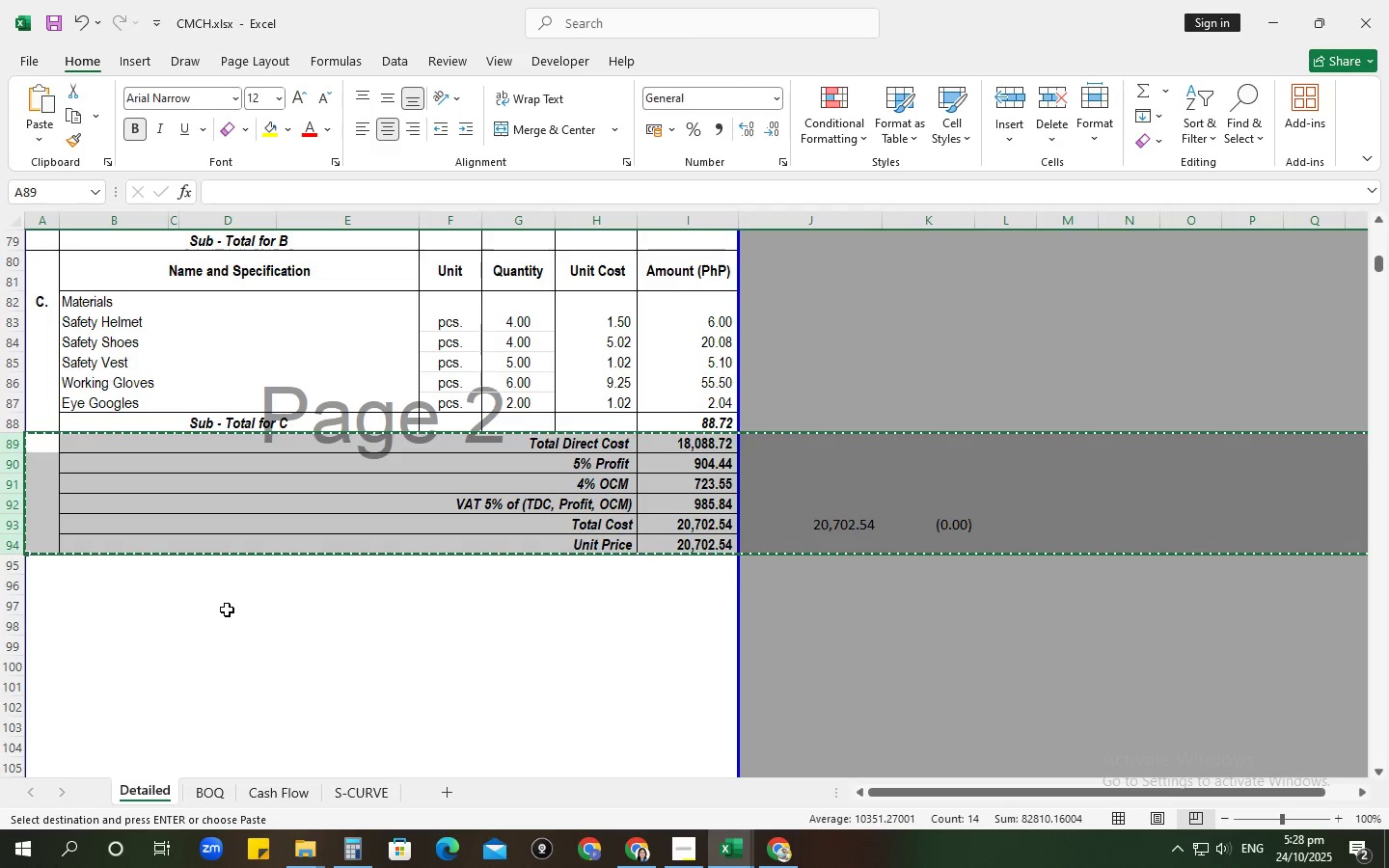 
scroll: coordinate [228, 610], scroll_direction: down, amount: 18.0
 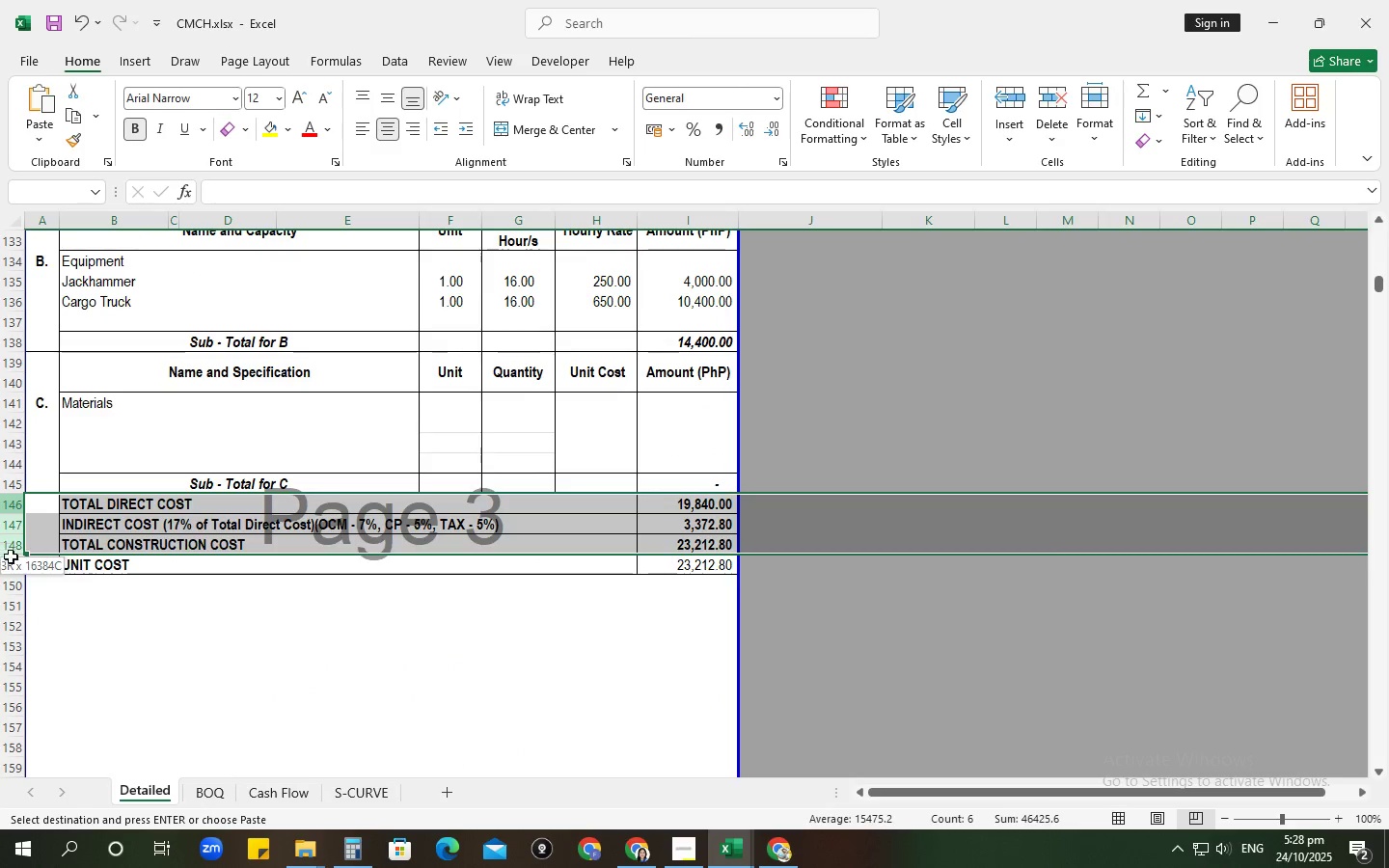 
key(Control+V)
 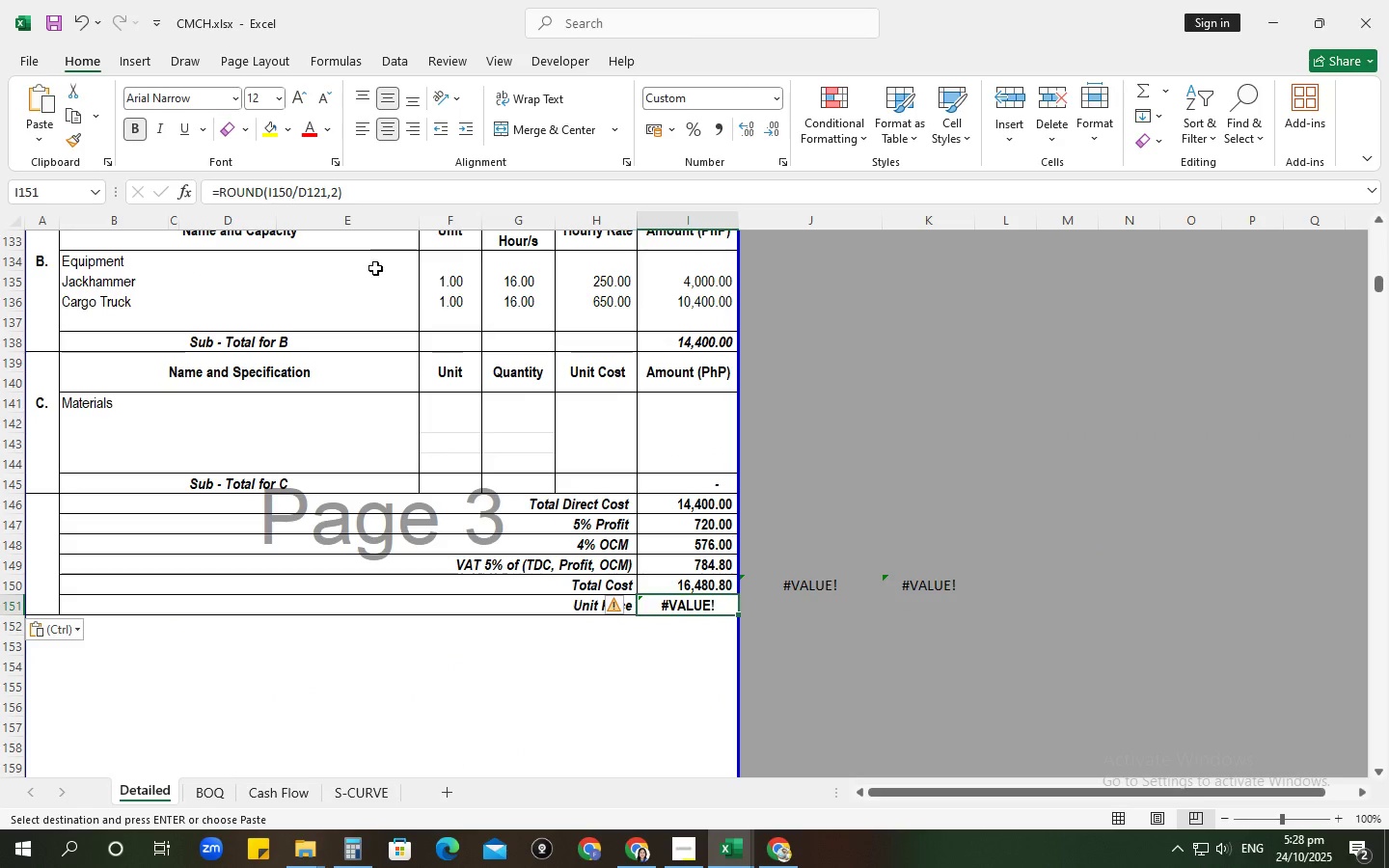 
scroll: coordinate [383, 524], scroll_direction: up, amount: 4.0
 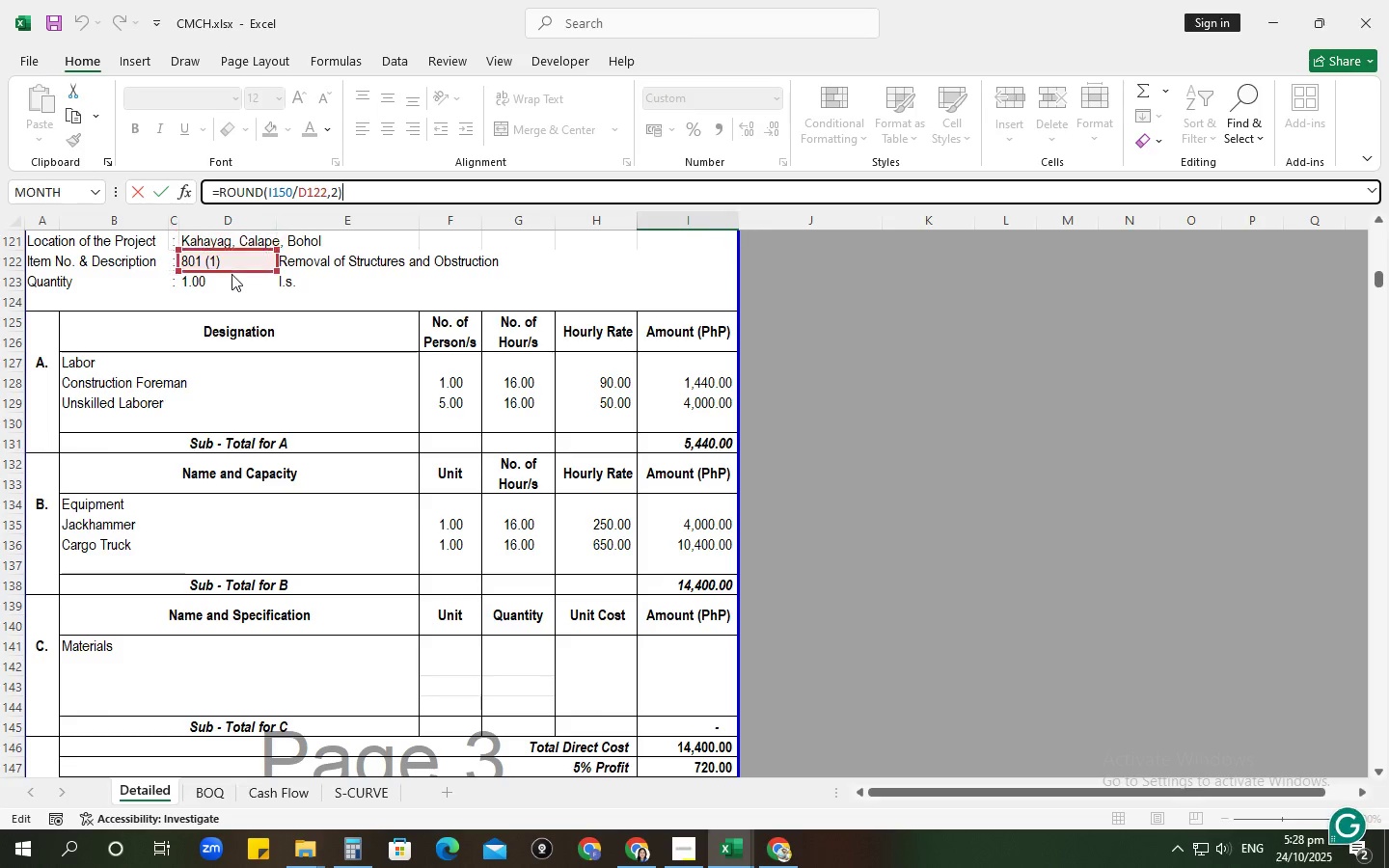 
key(NumpadEnter)
 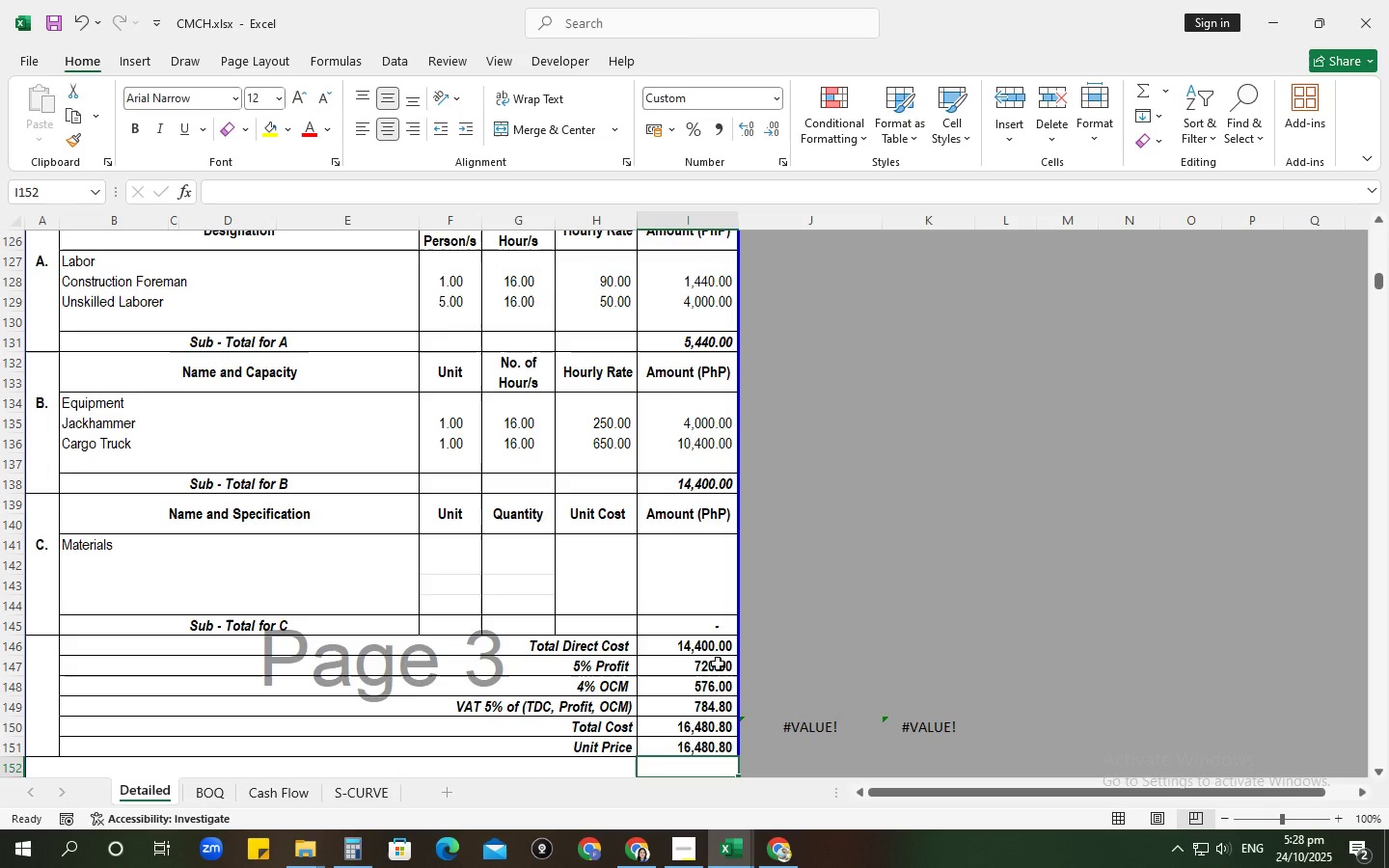 
left_click([713, 653])
 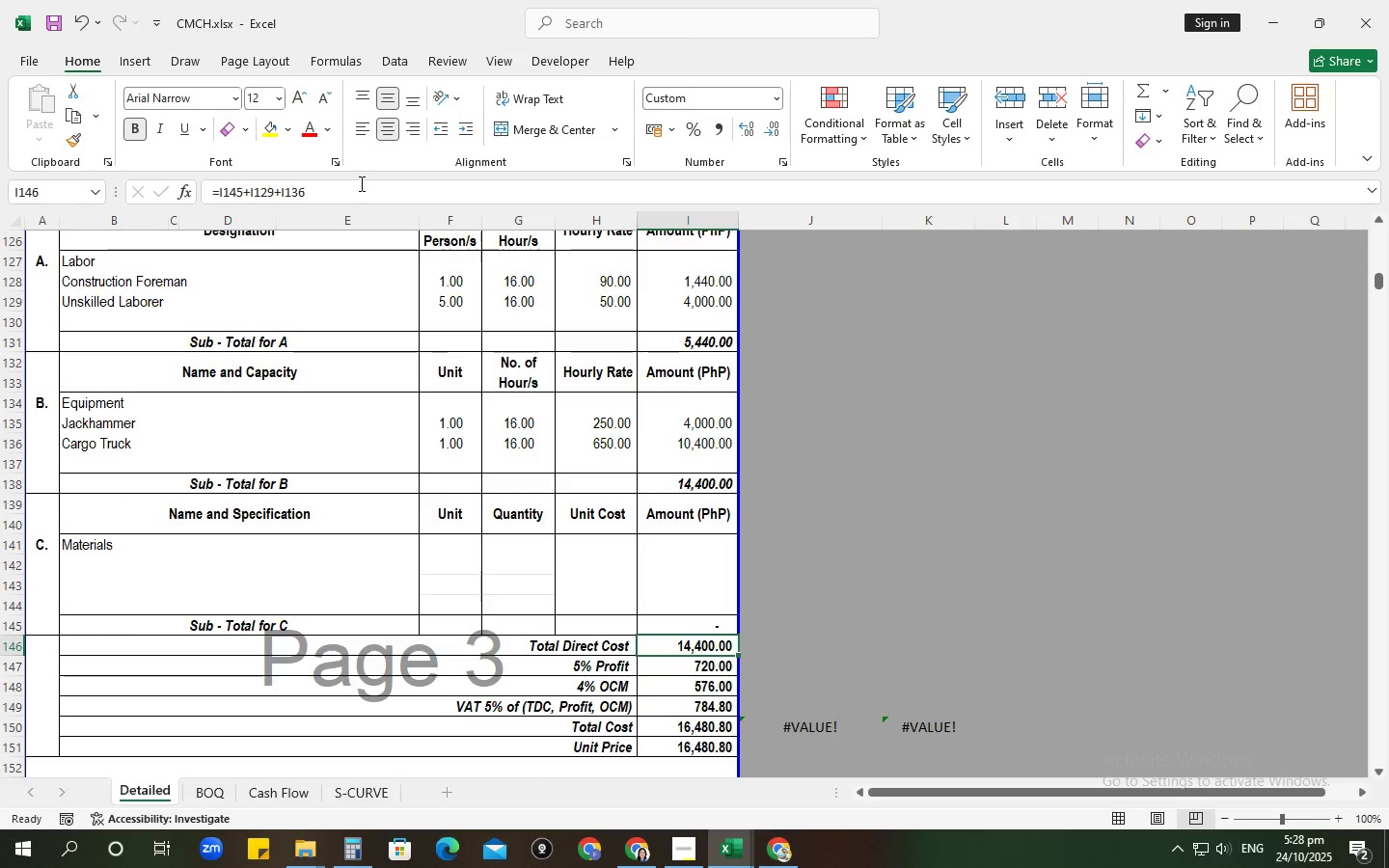 
left_click([360, 183])
 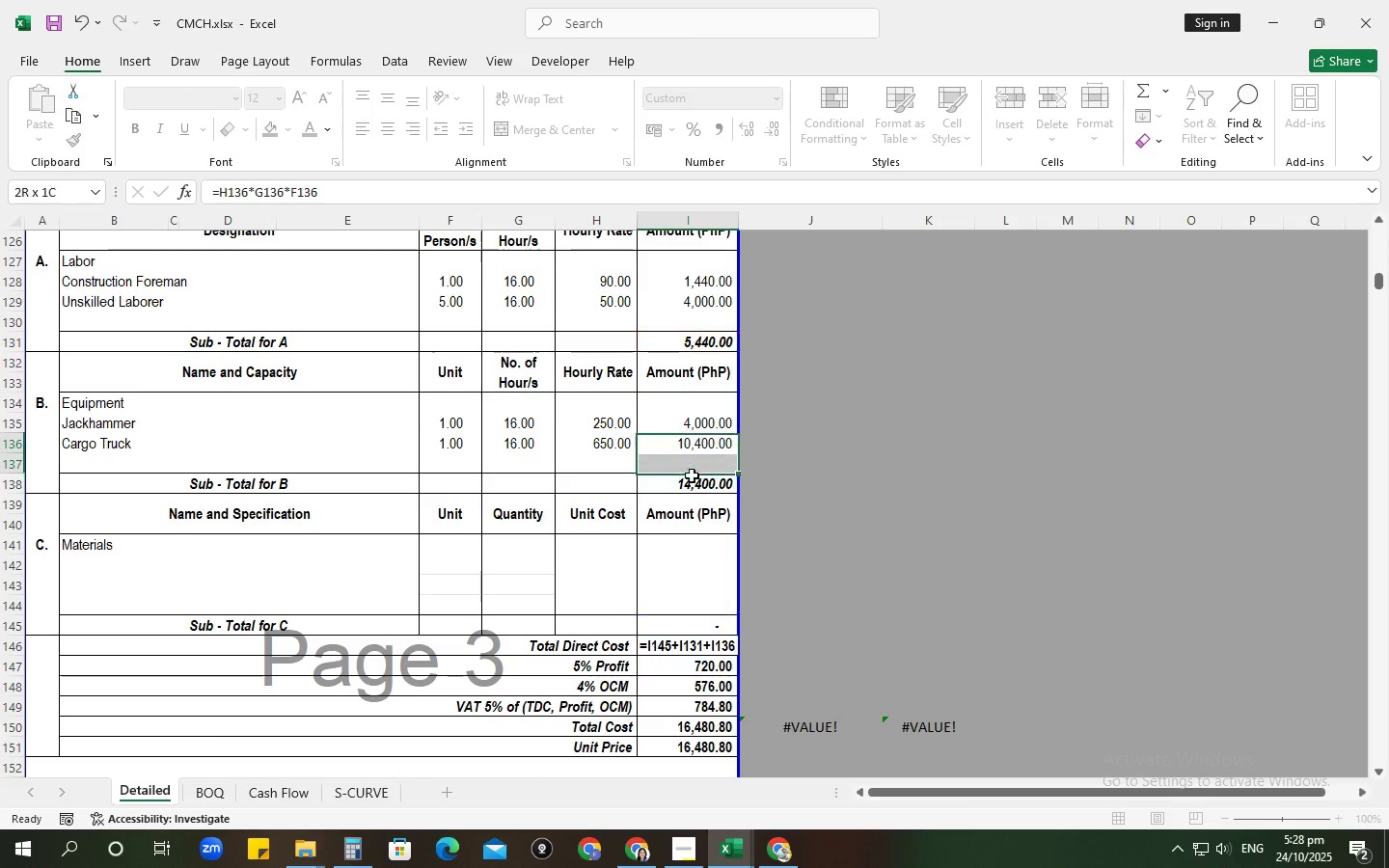 
wait(6.11)
 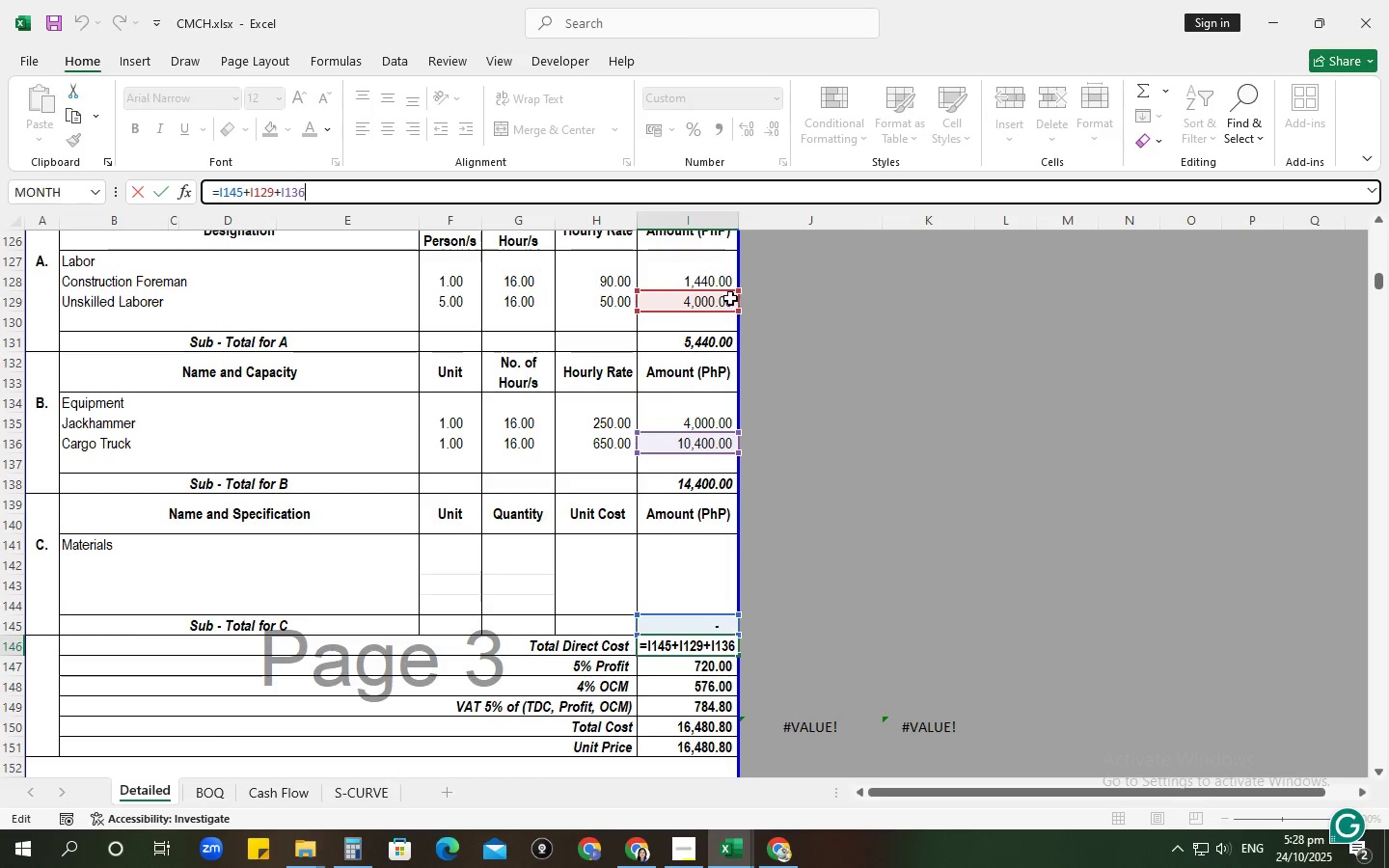 
left_click([710, 641])
 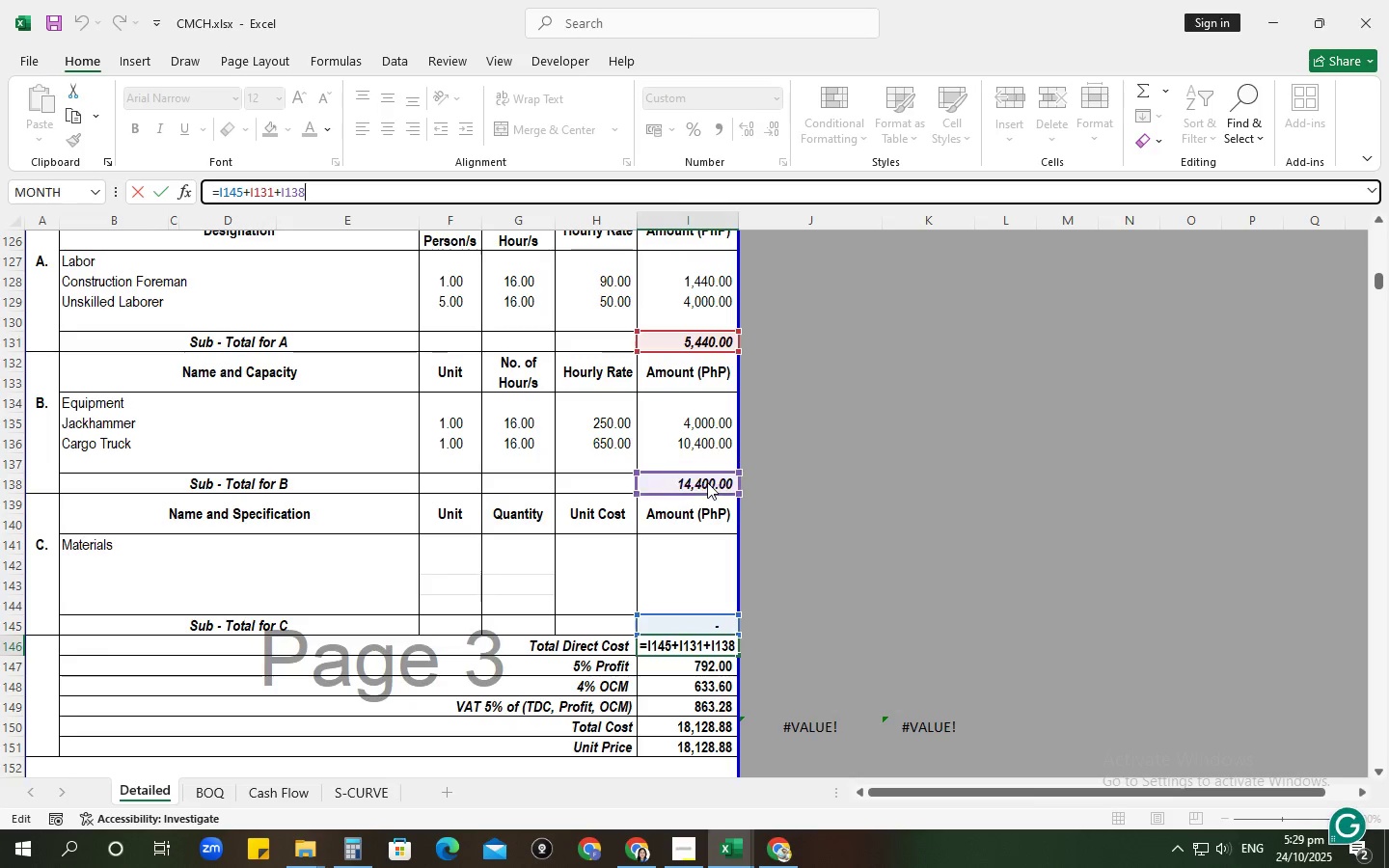 
key(NumpadEnter)
 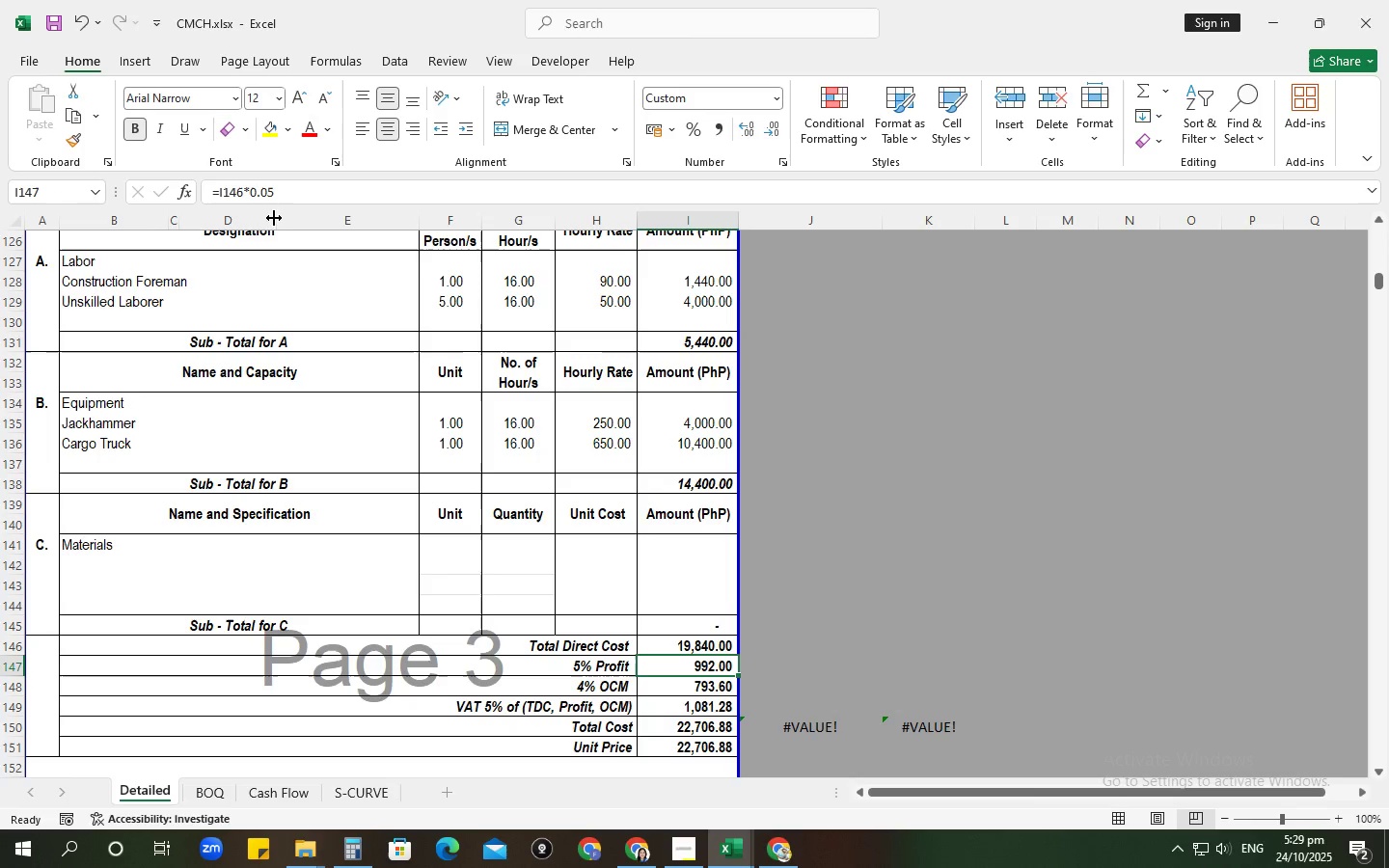 
left_click([299, 187])
 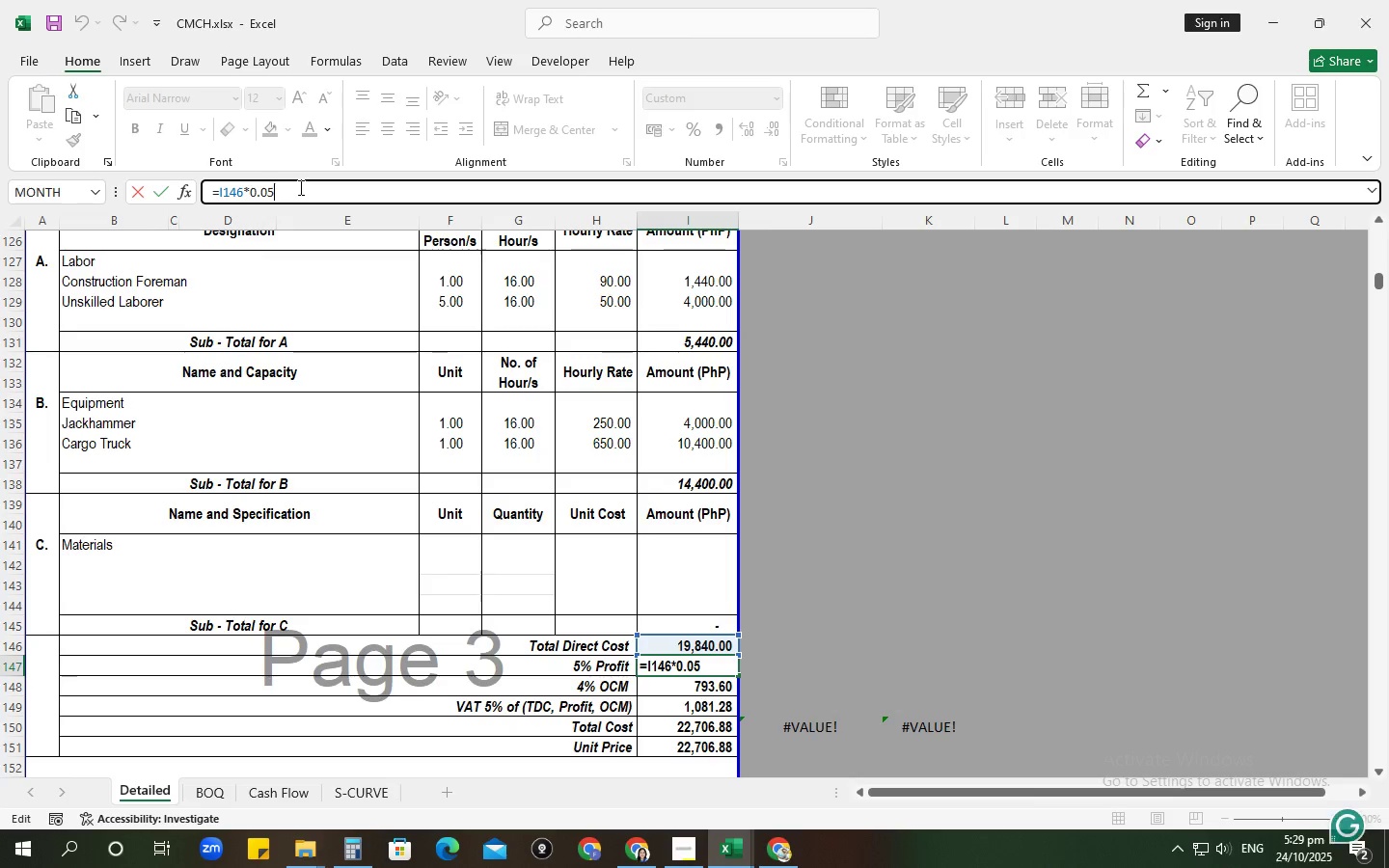 
key(NumpadEnter)
 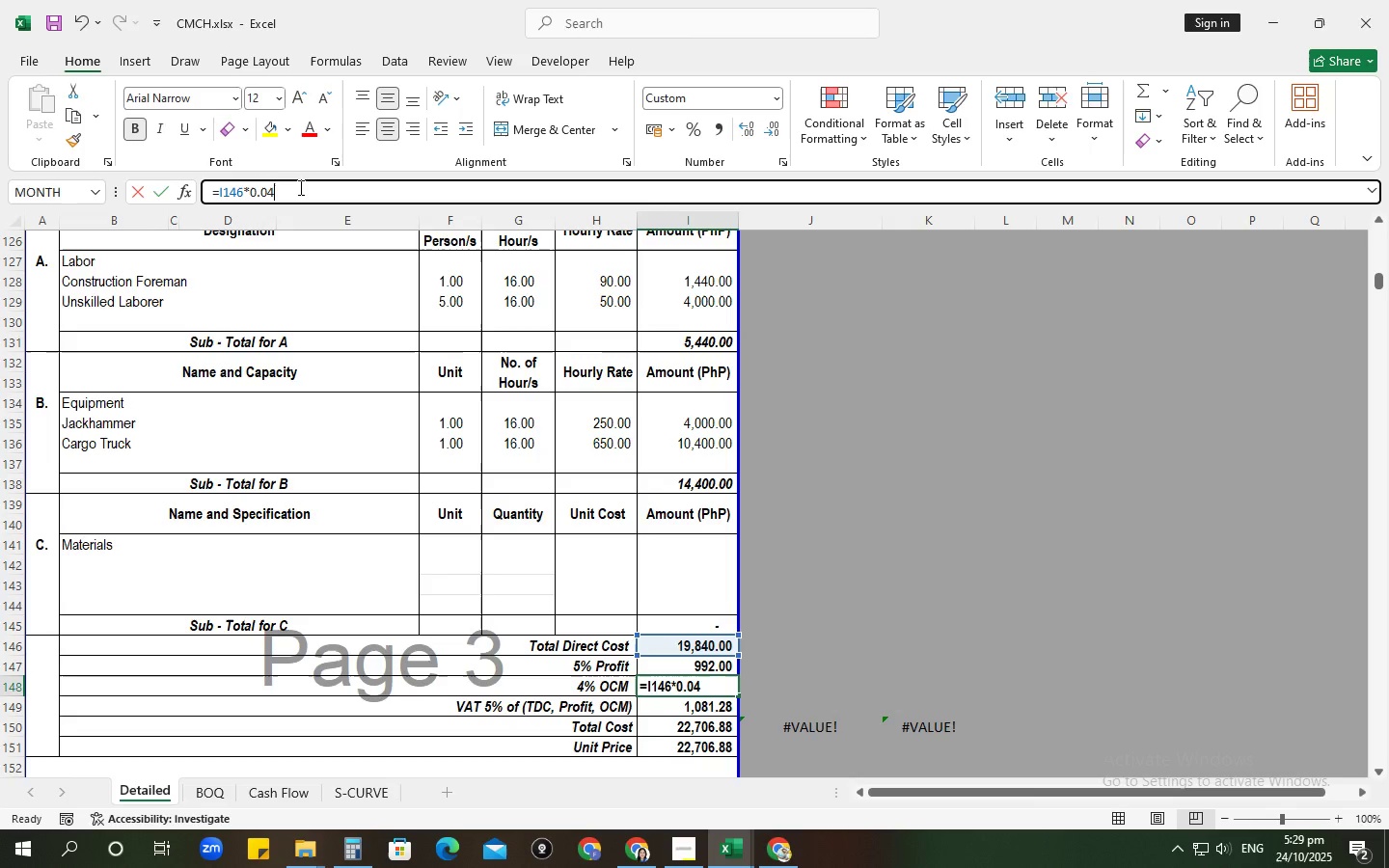 
left_click([299, 187])
 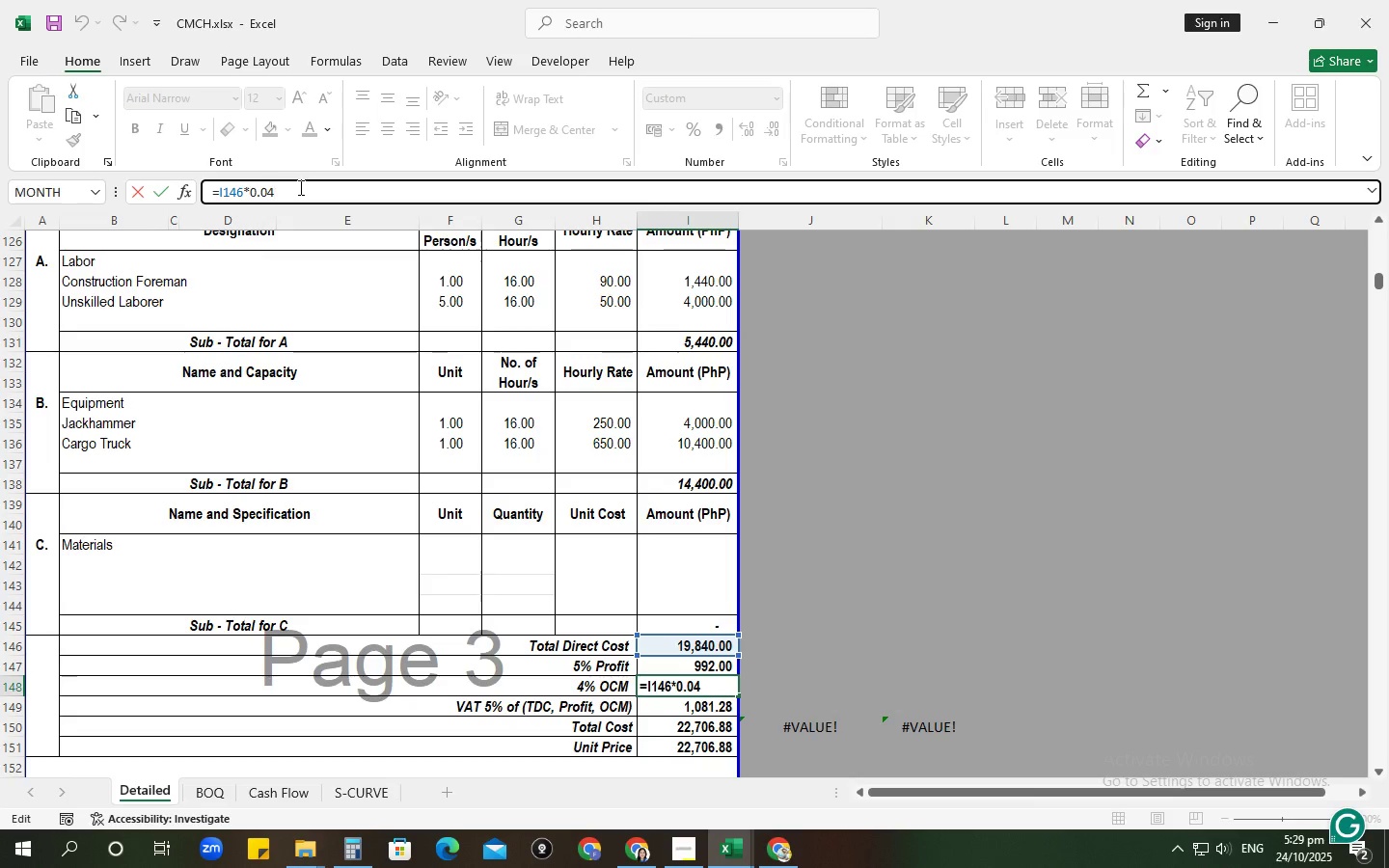 
key(NumpadEnter)
 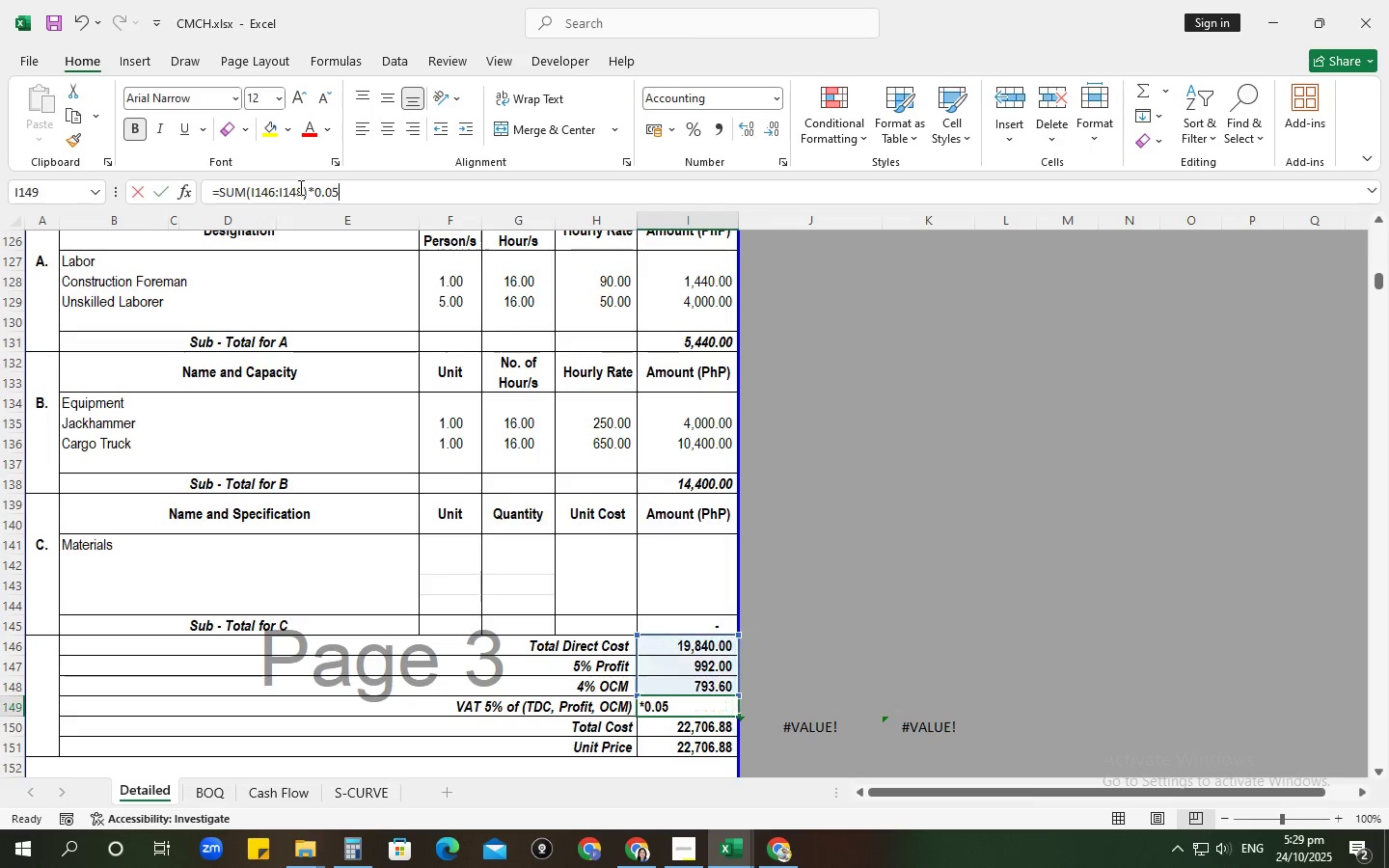 
left_click([299, 187])
 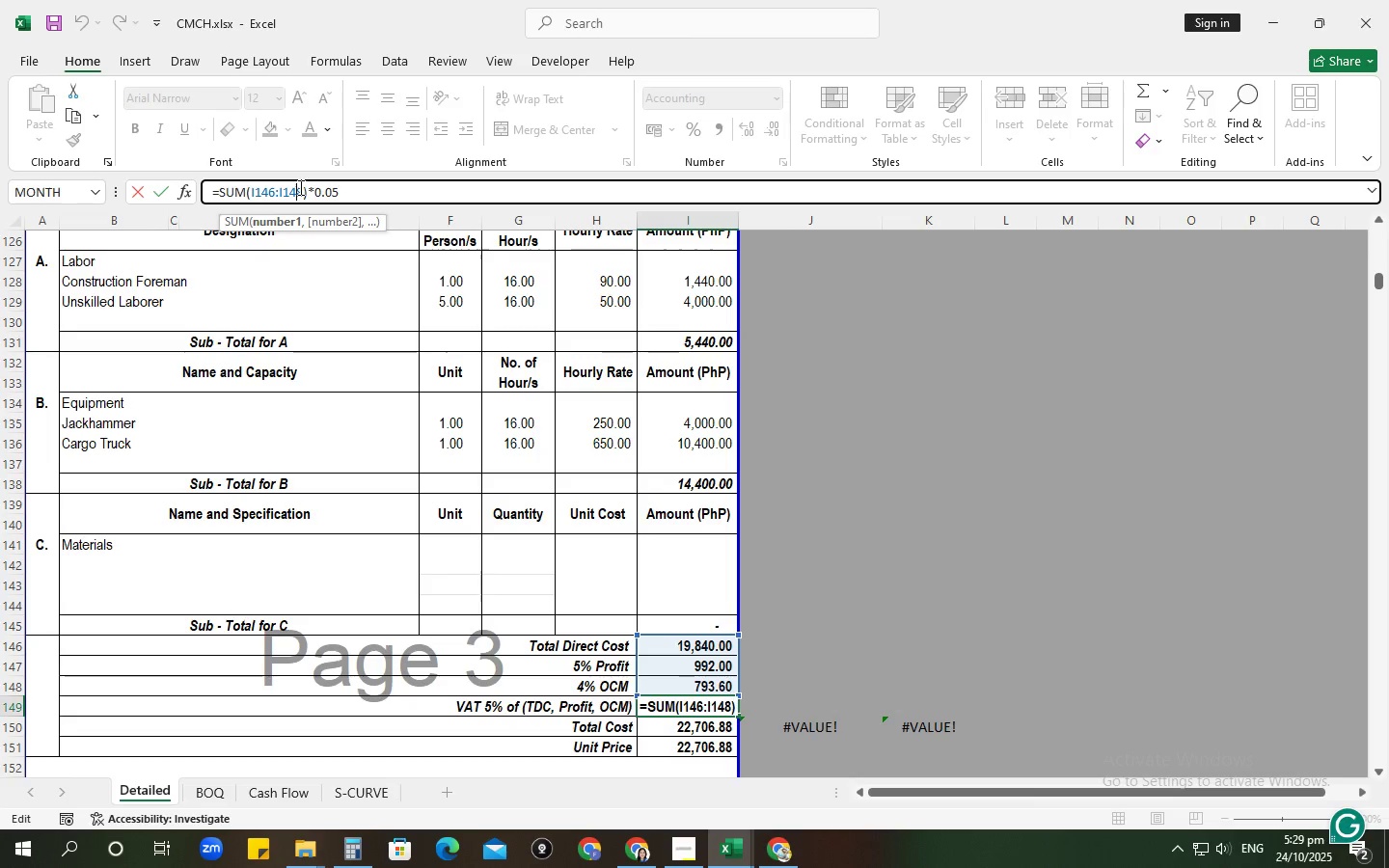 
key(NumpadEnter)
 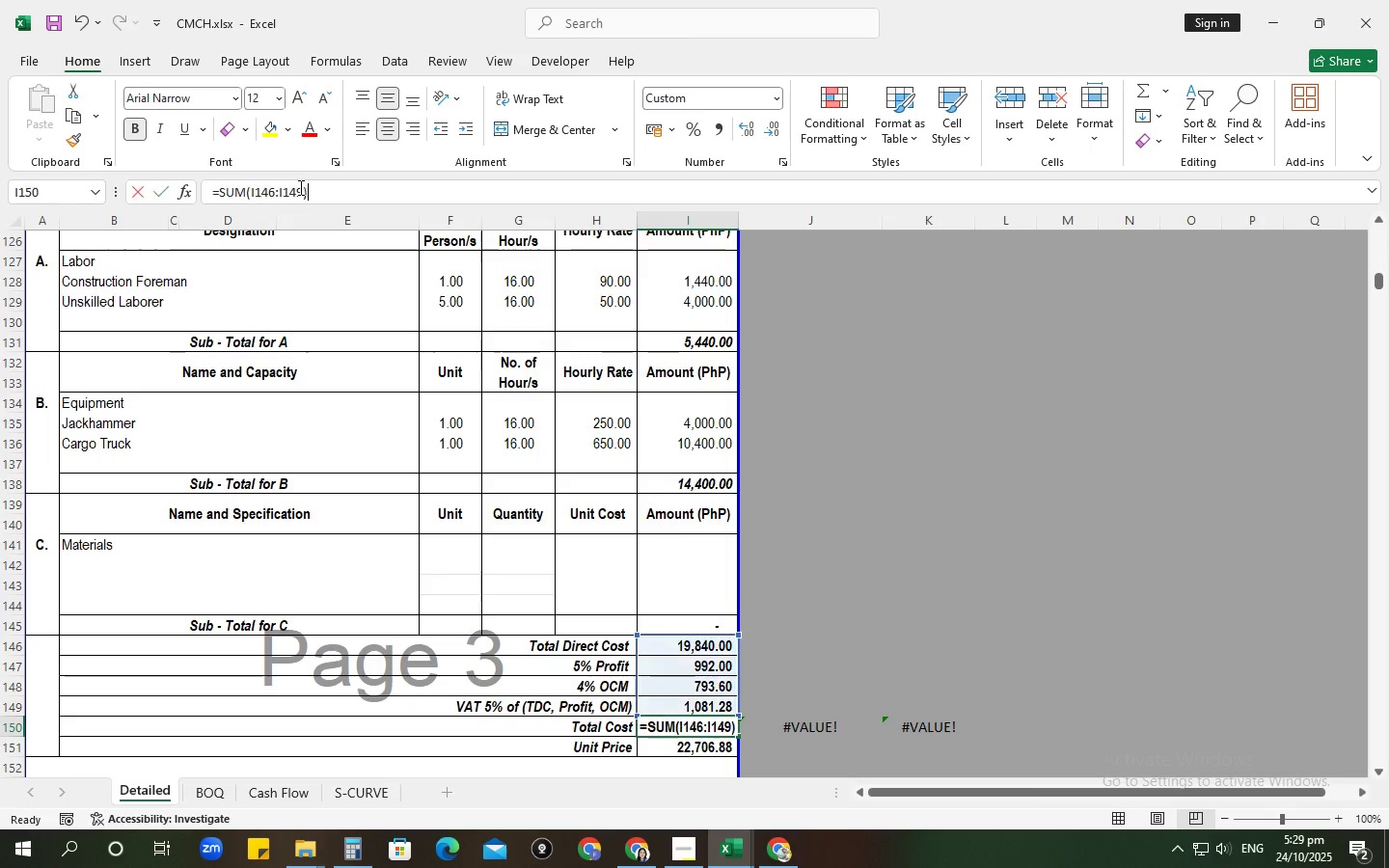 
left_click([299, 187])
 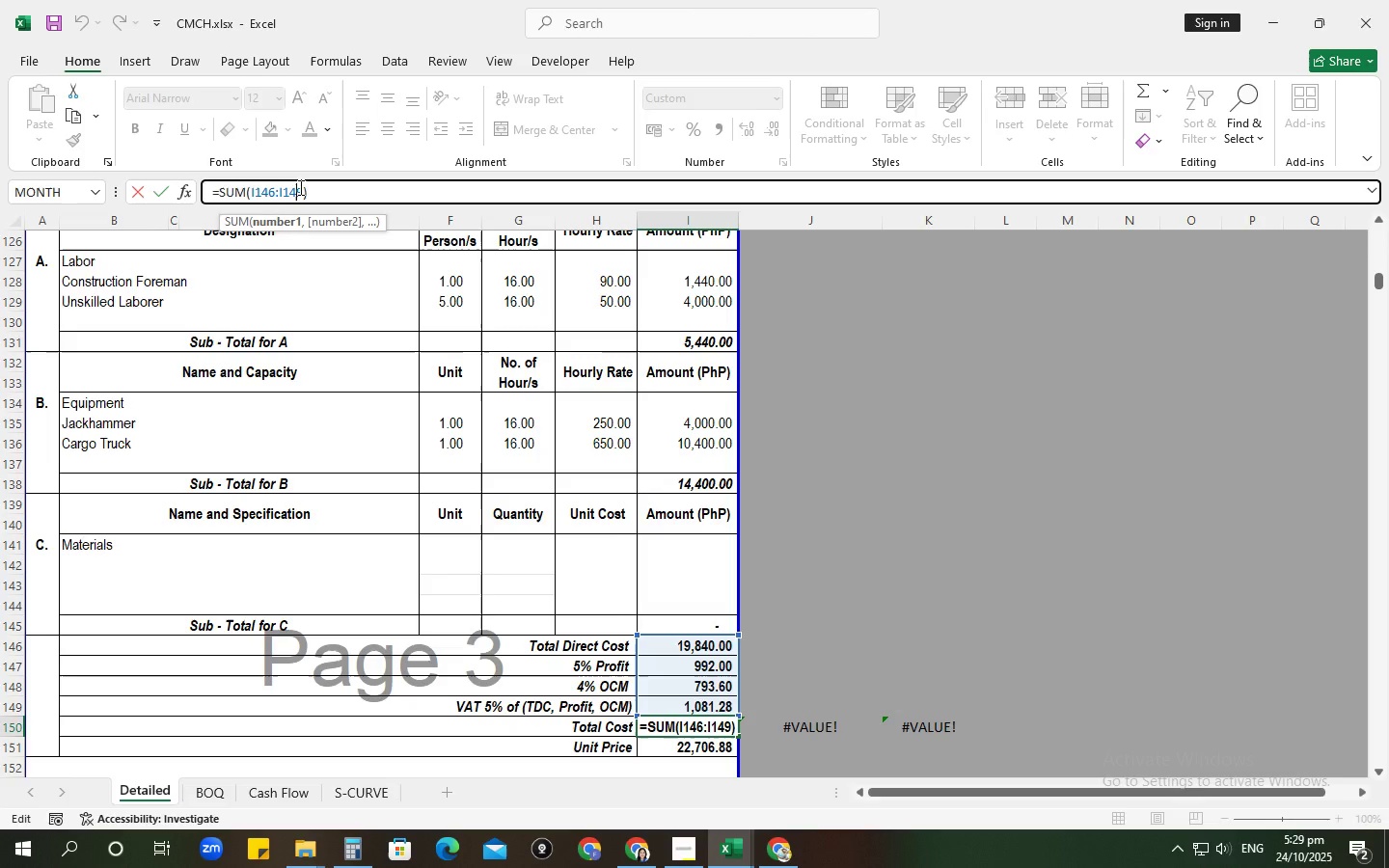 
key(NumpadEnter)
 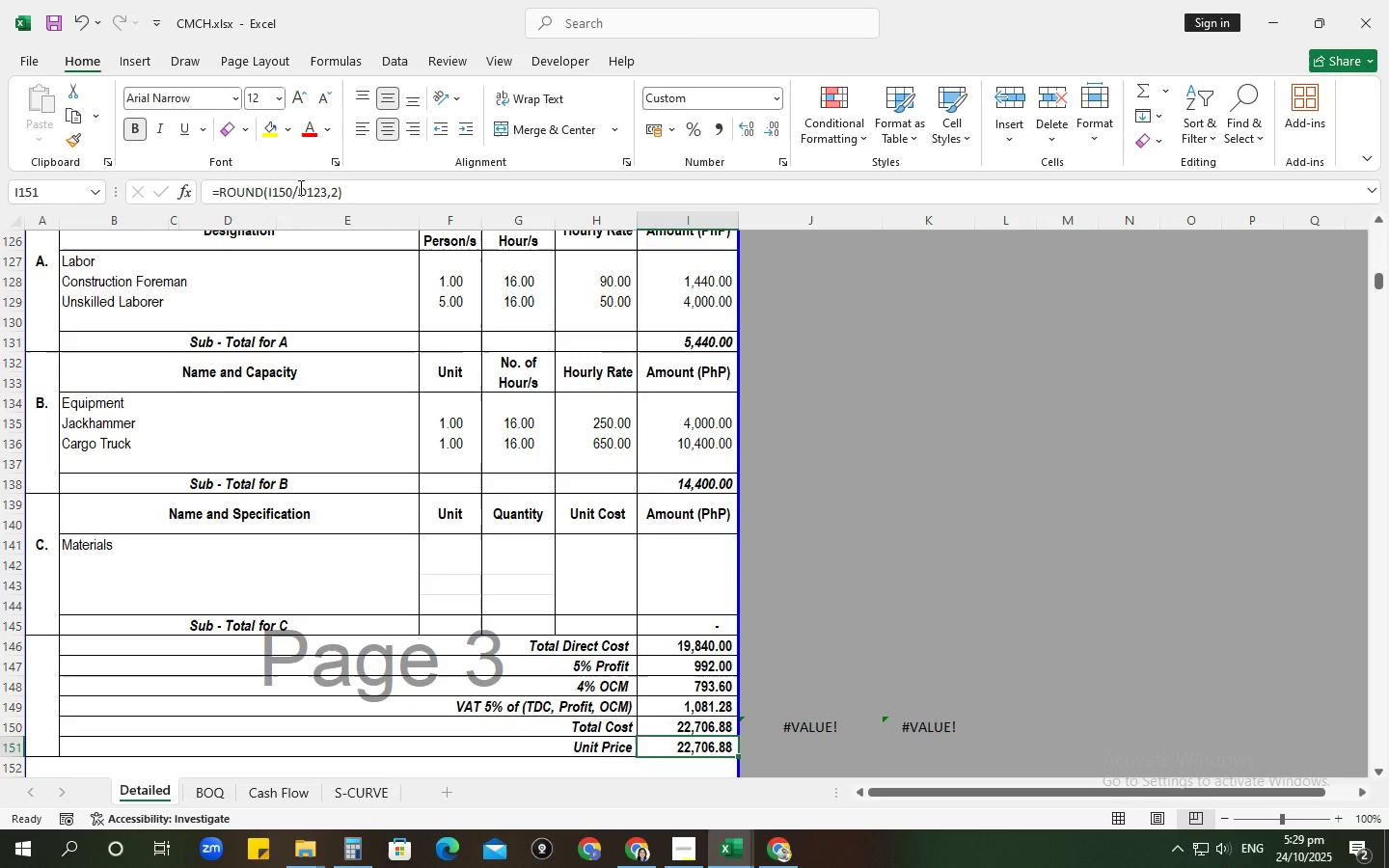 
left_click([299, 187])
 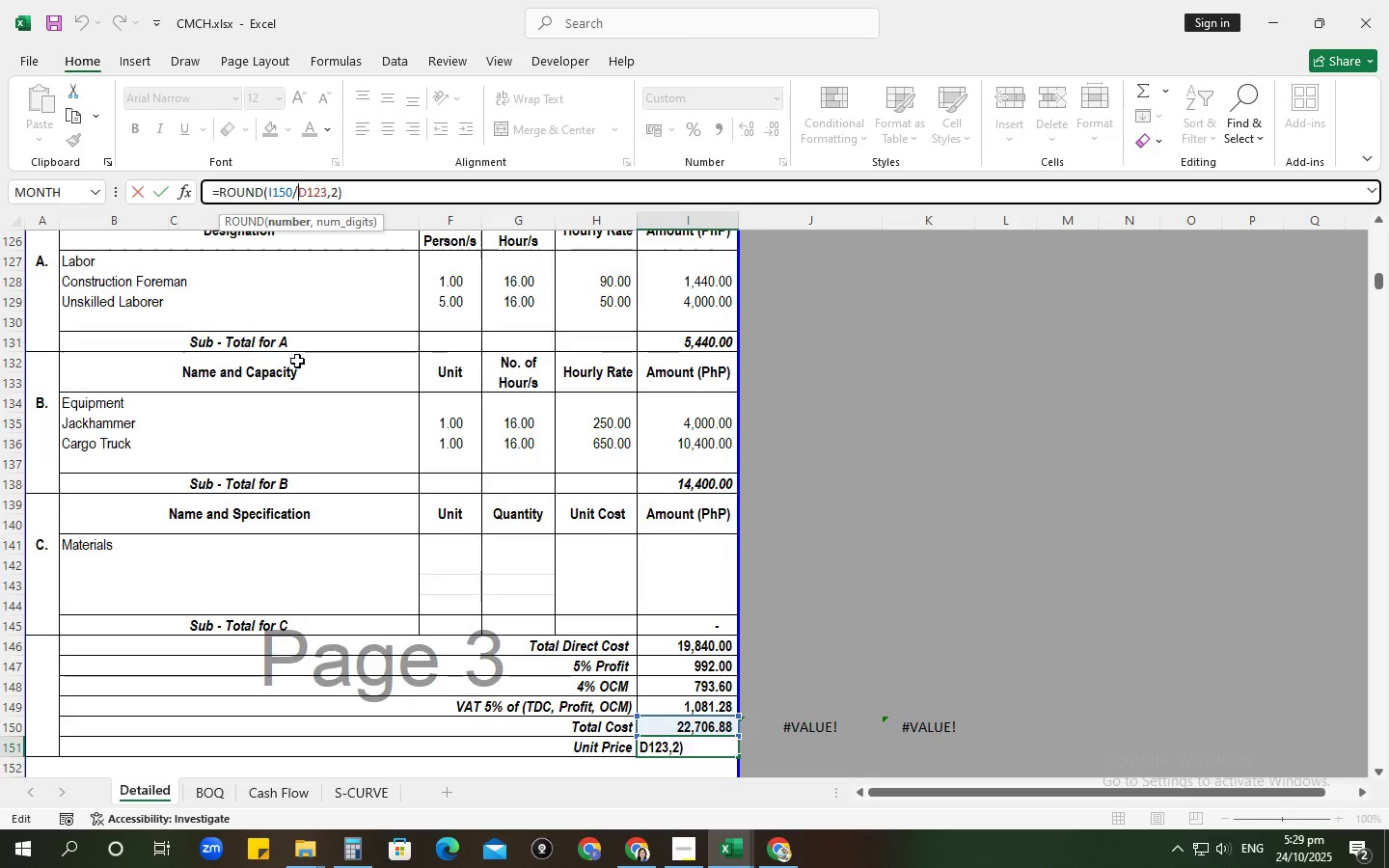 
scroll: coordinate [329, 466], scroll_direction: up, amount: 5.0
 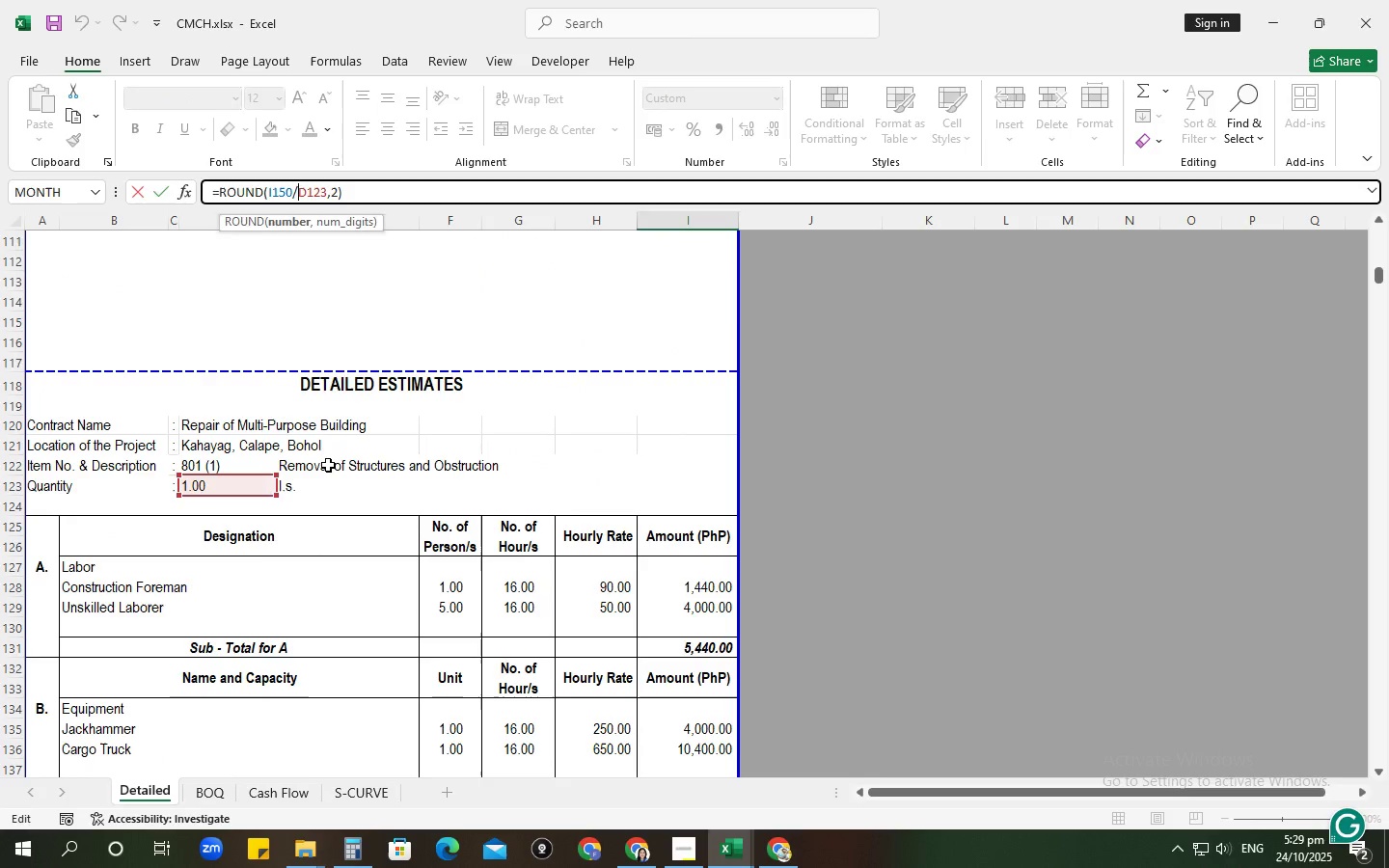 
key(NumpadEnter)
 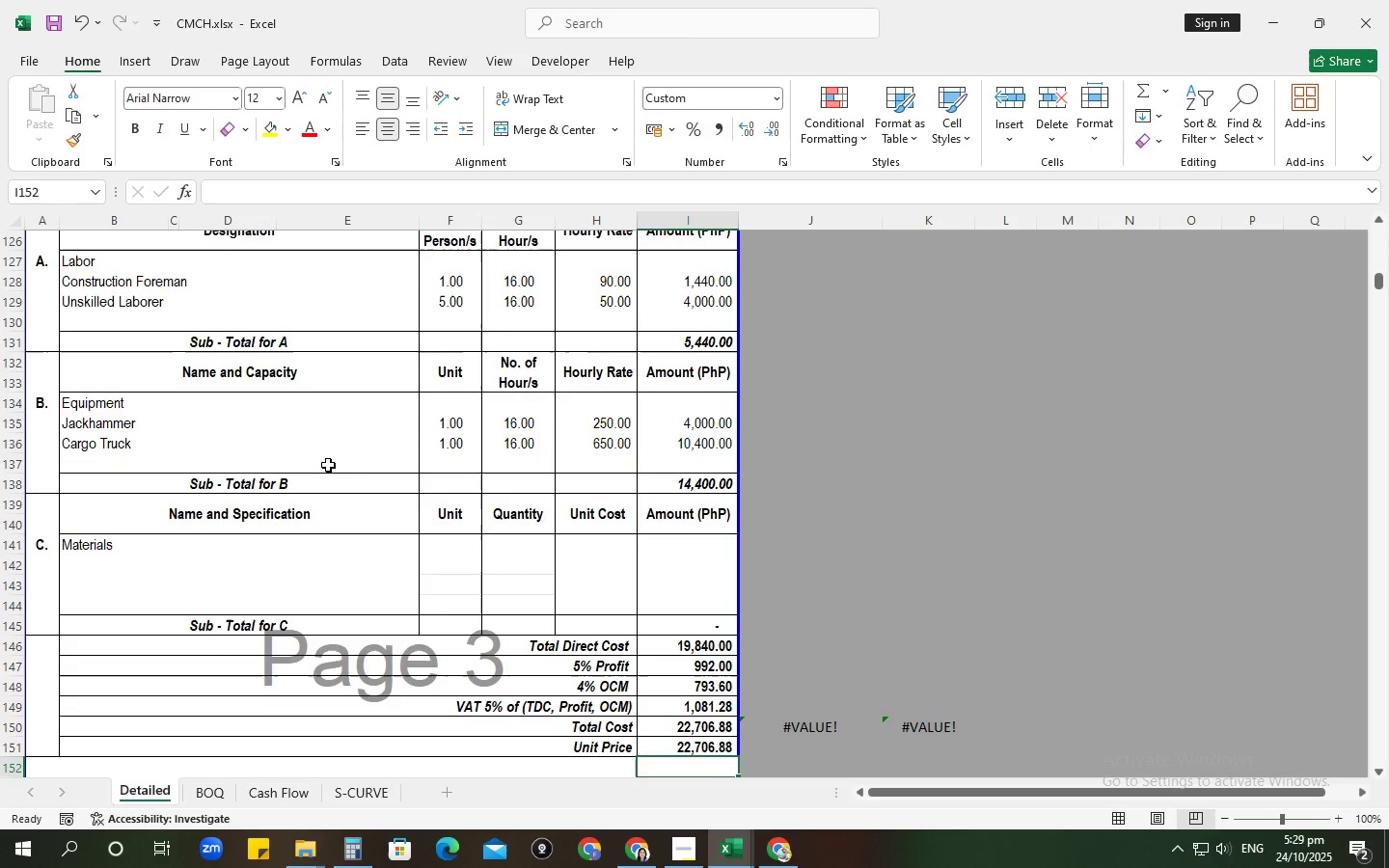 
scroll: coordinate [284, 502], scroll_direction: down, amount: 3.0
 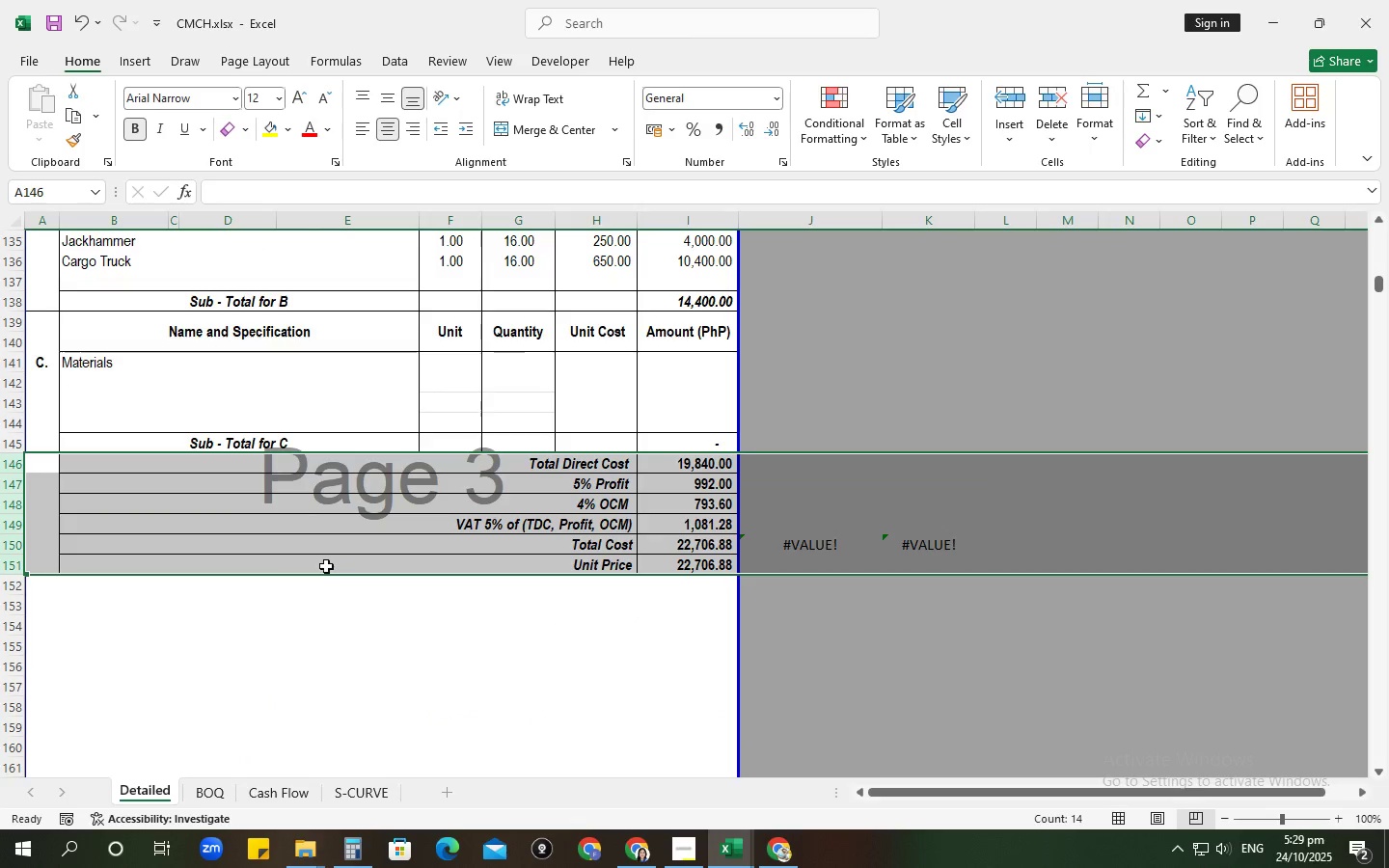 
left_click([783, 554])
 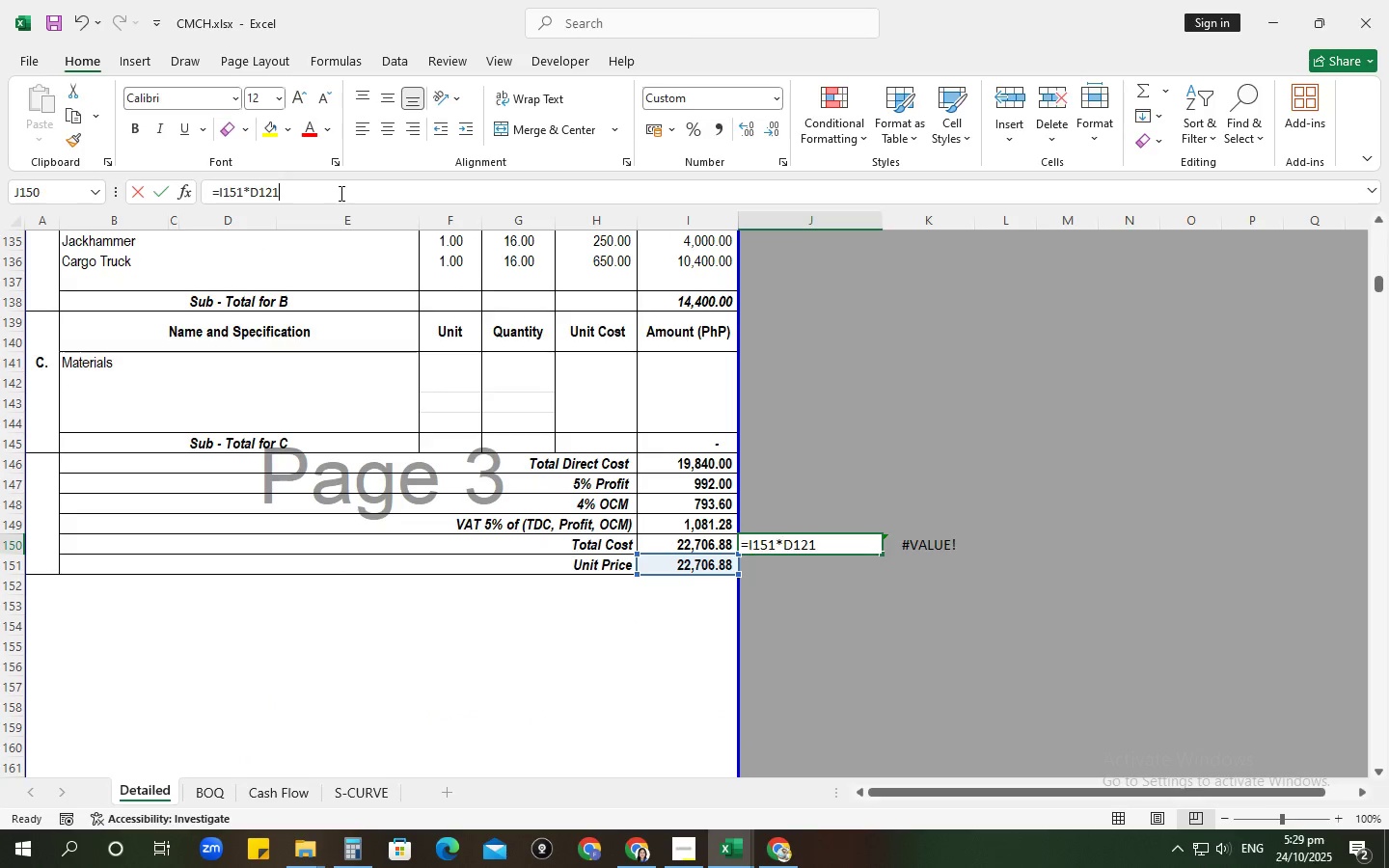 
scroll: coordinate [248, 441], scroll_direction: up, amount: 5.0
 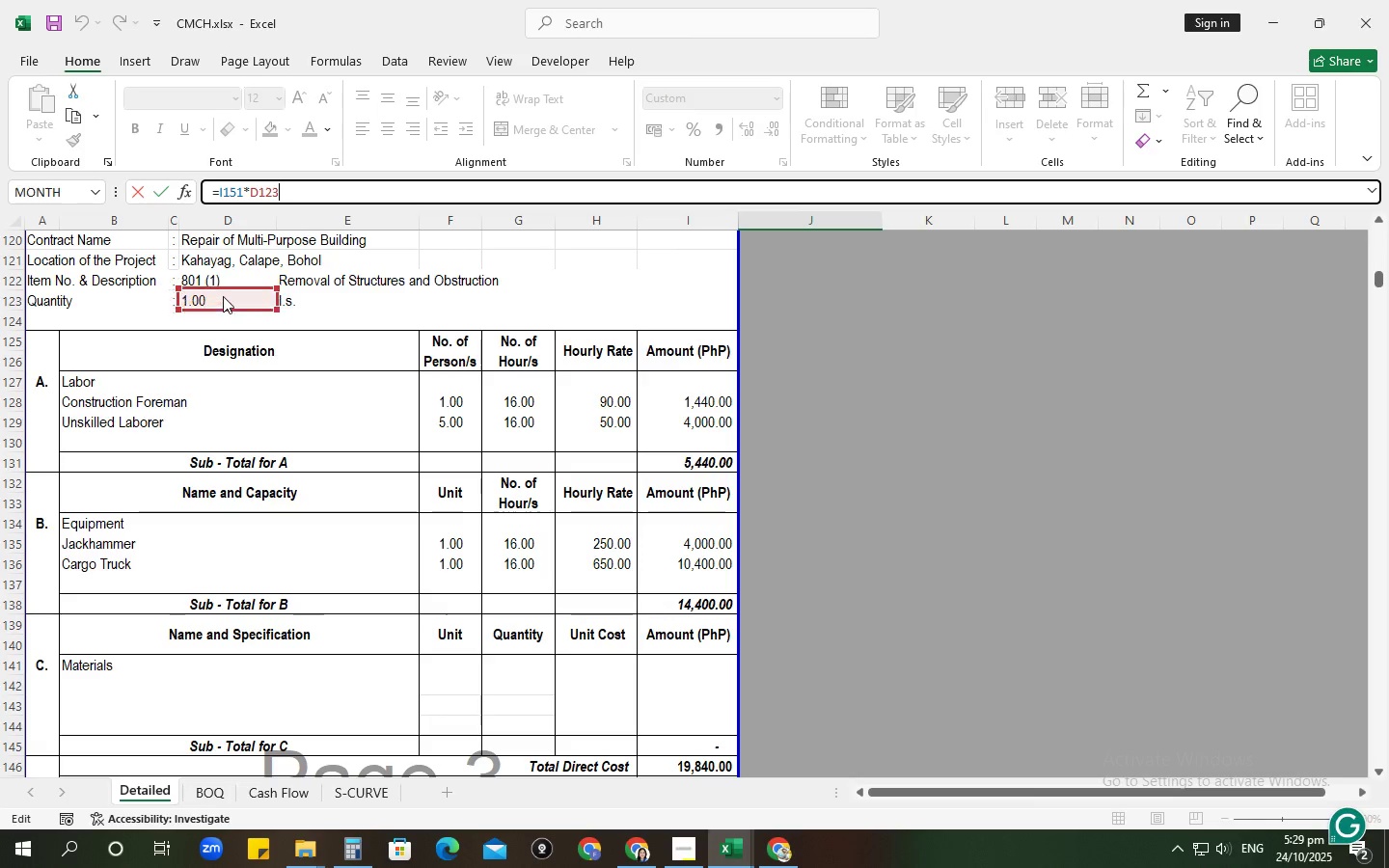 
key(NumpadEnter)
 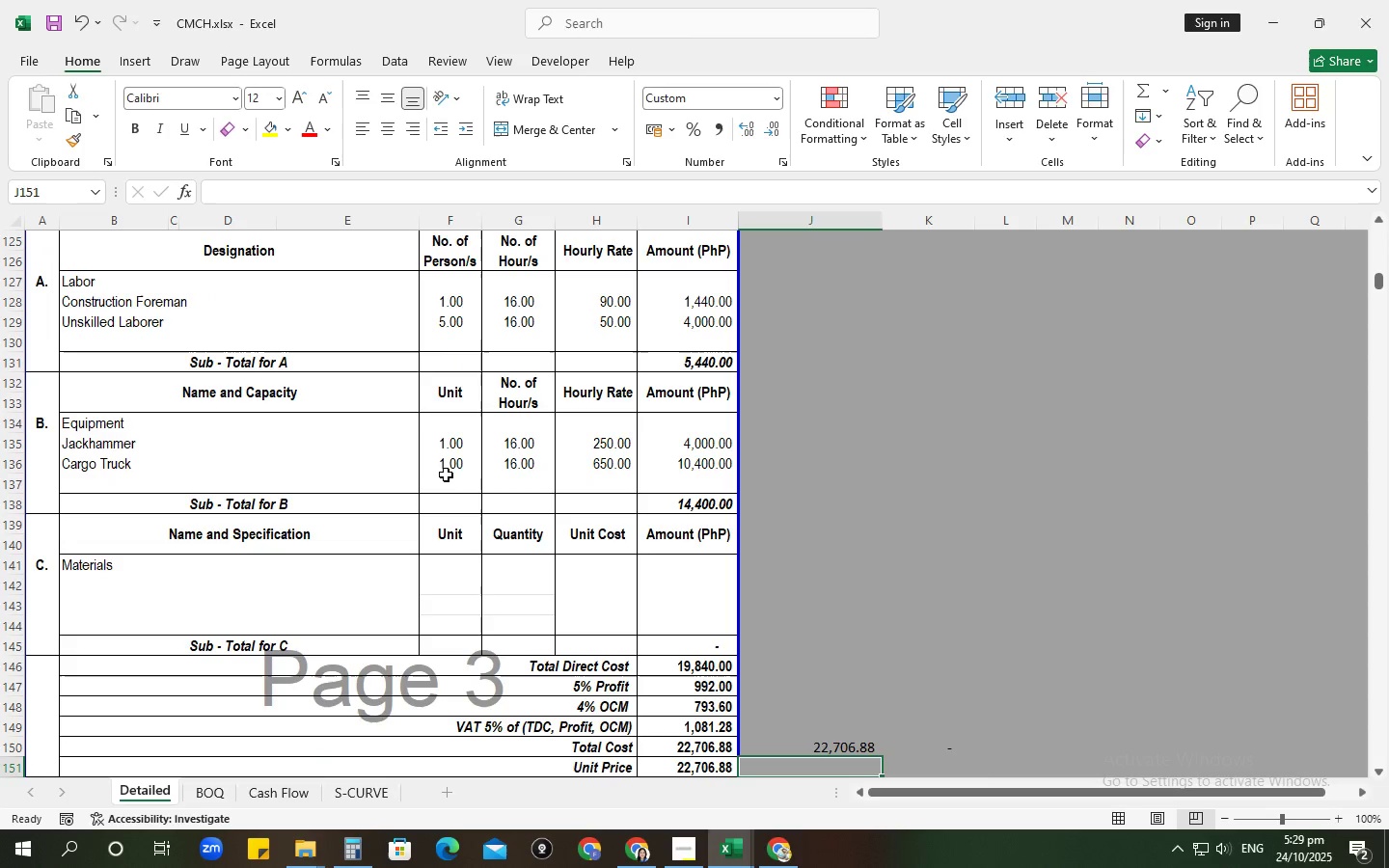 
scroll: coordinate [542, 535], scroll_direction: down, amount: 4.0
 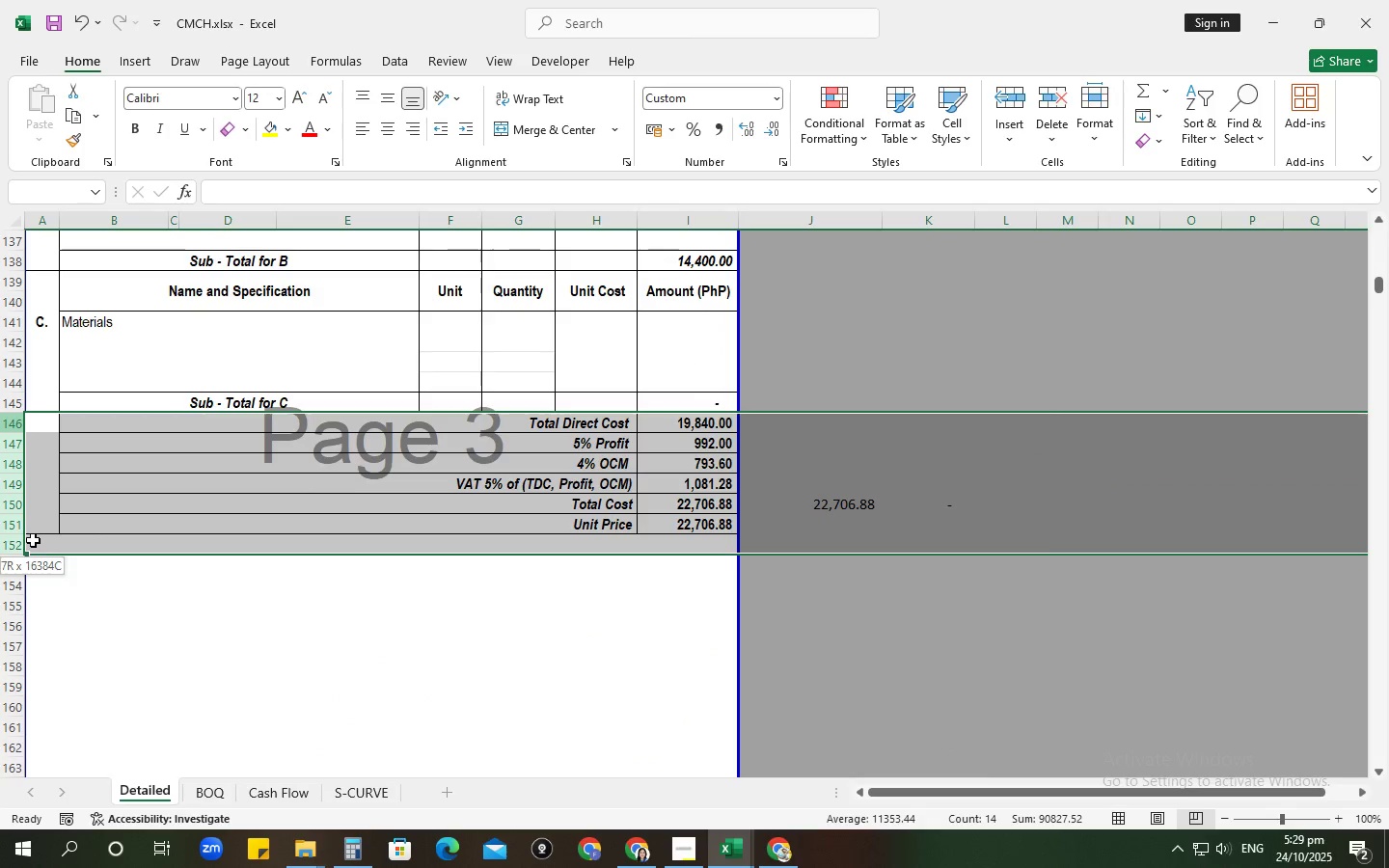 
key(Control+C)
 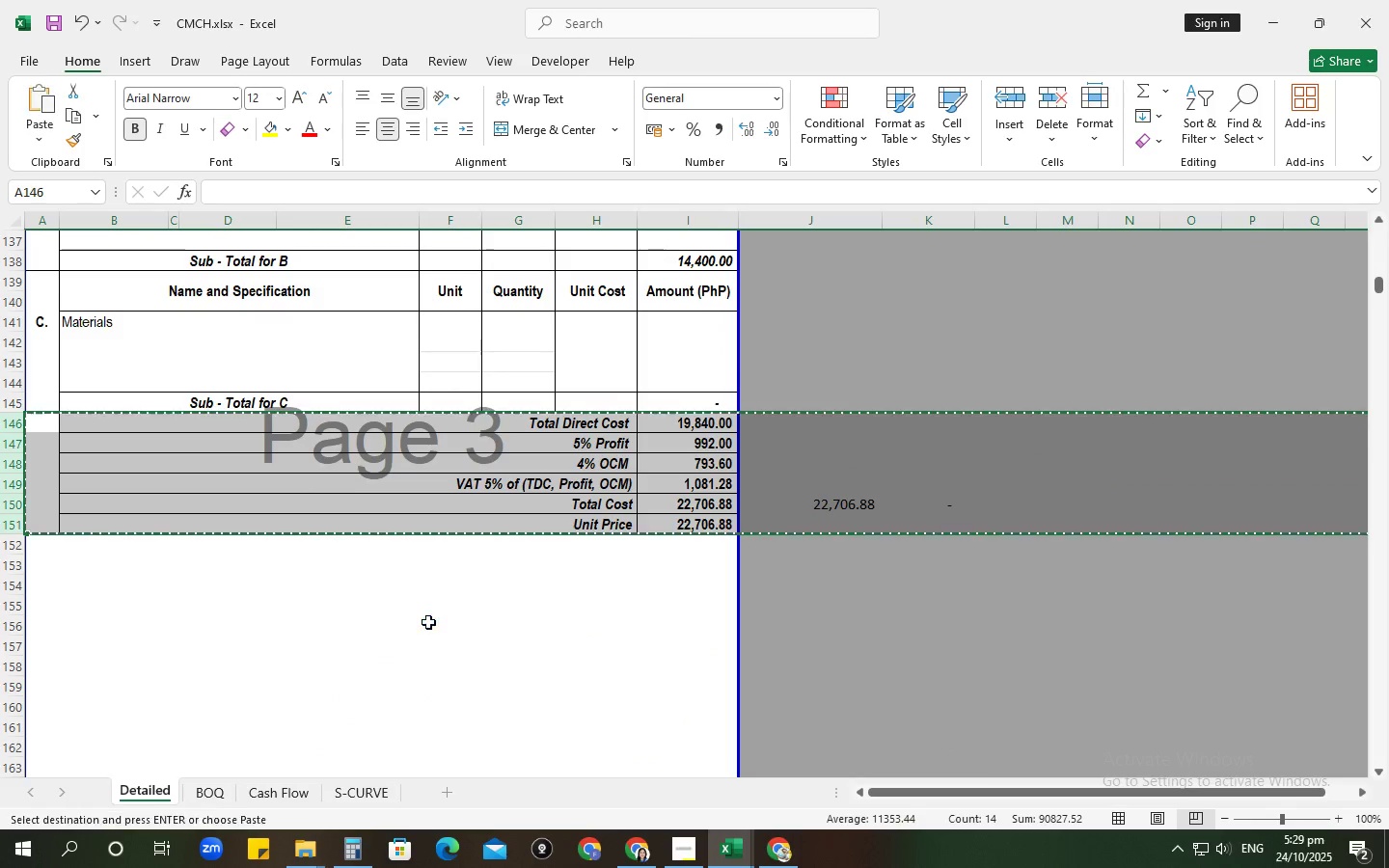 
scroll: coordinate [428, 622], scroll_direction: down, amount: 18.0
 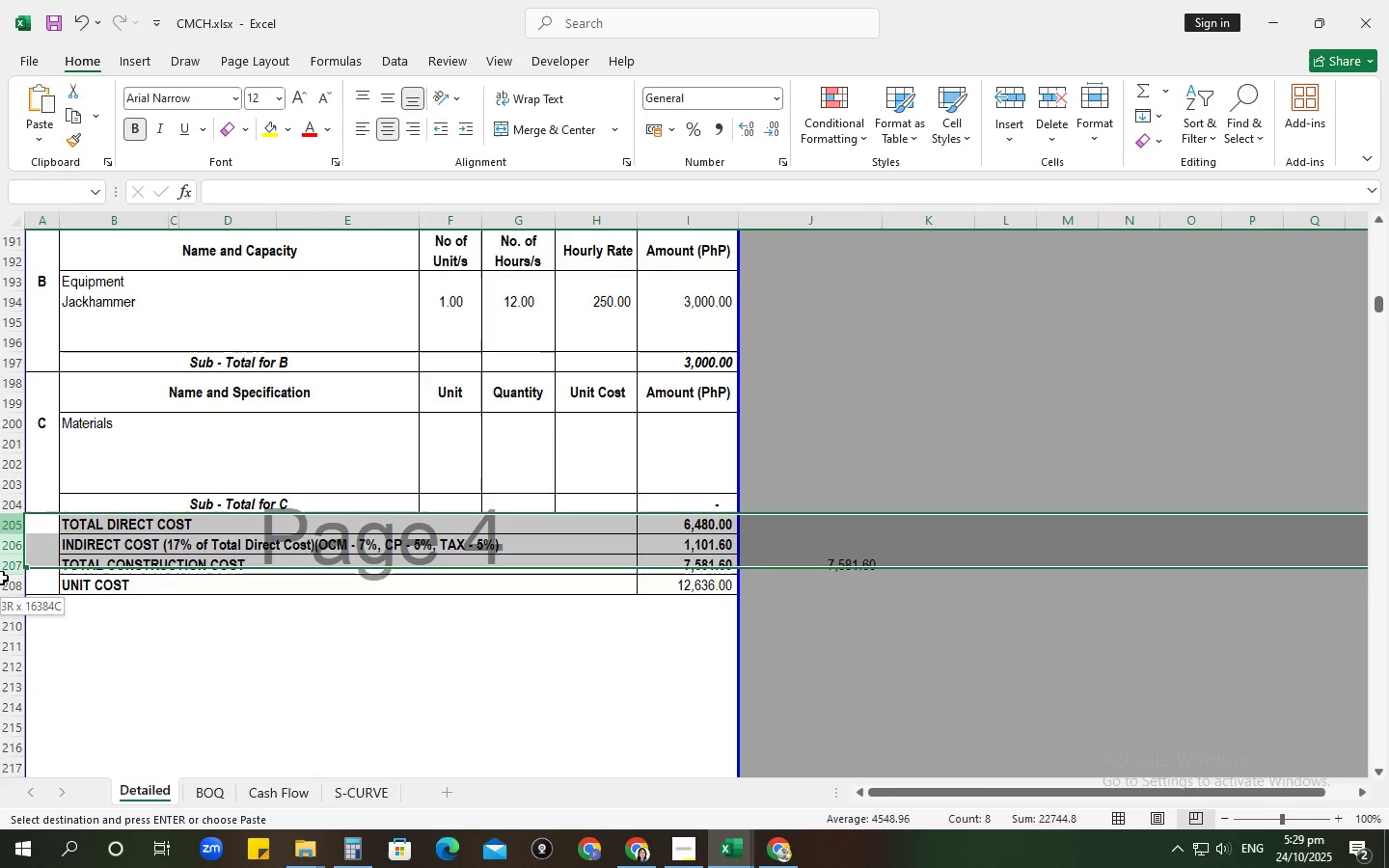 
key(Control+V)
 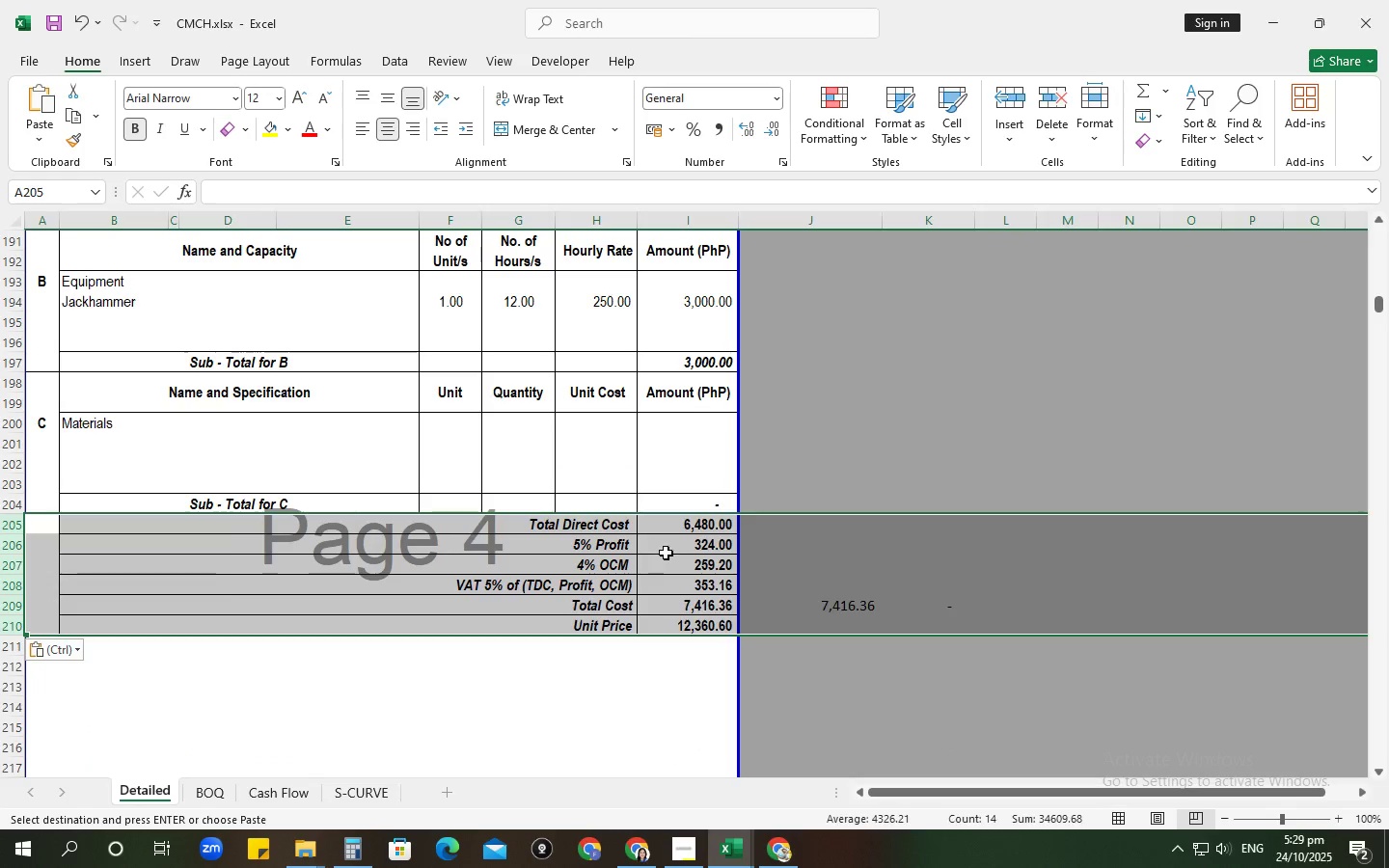 
left_click([666, 549])
 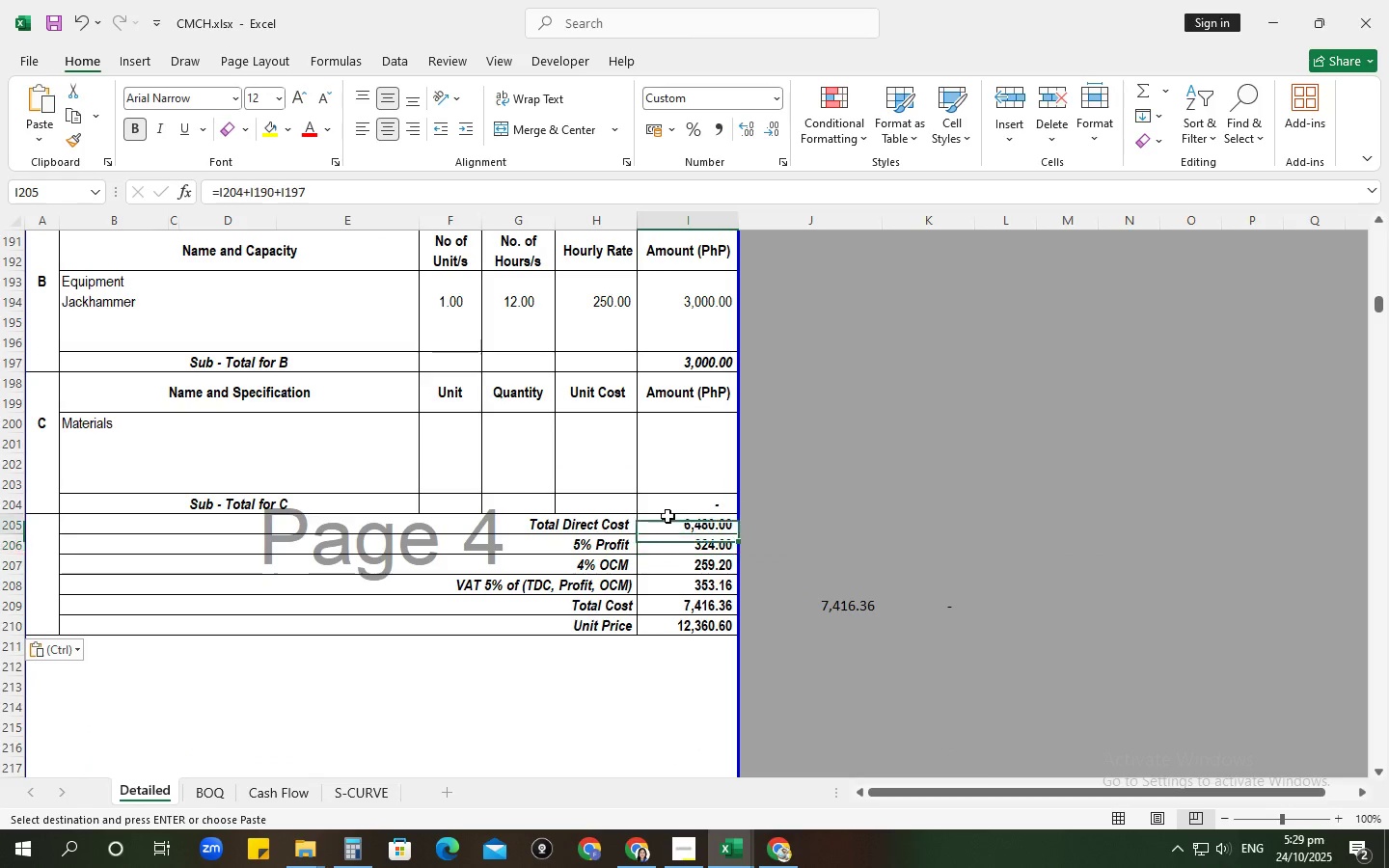 
left_click([667, 516])
 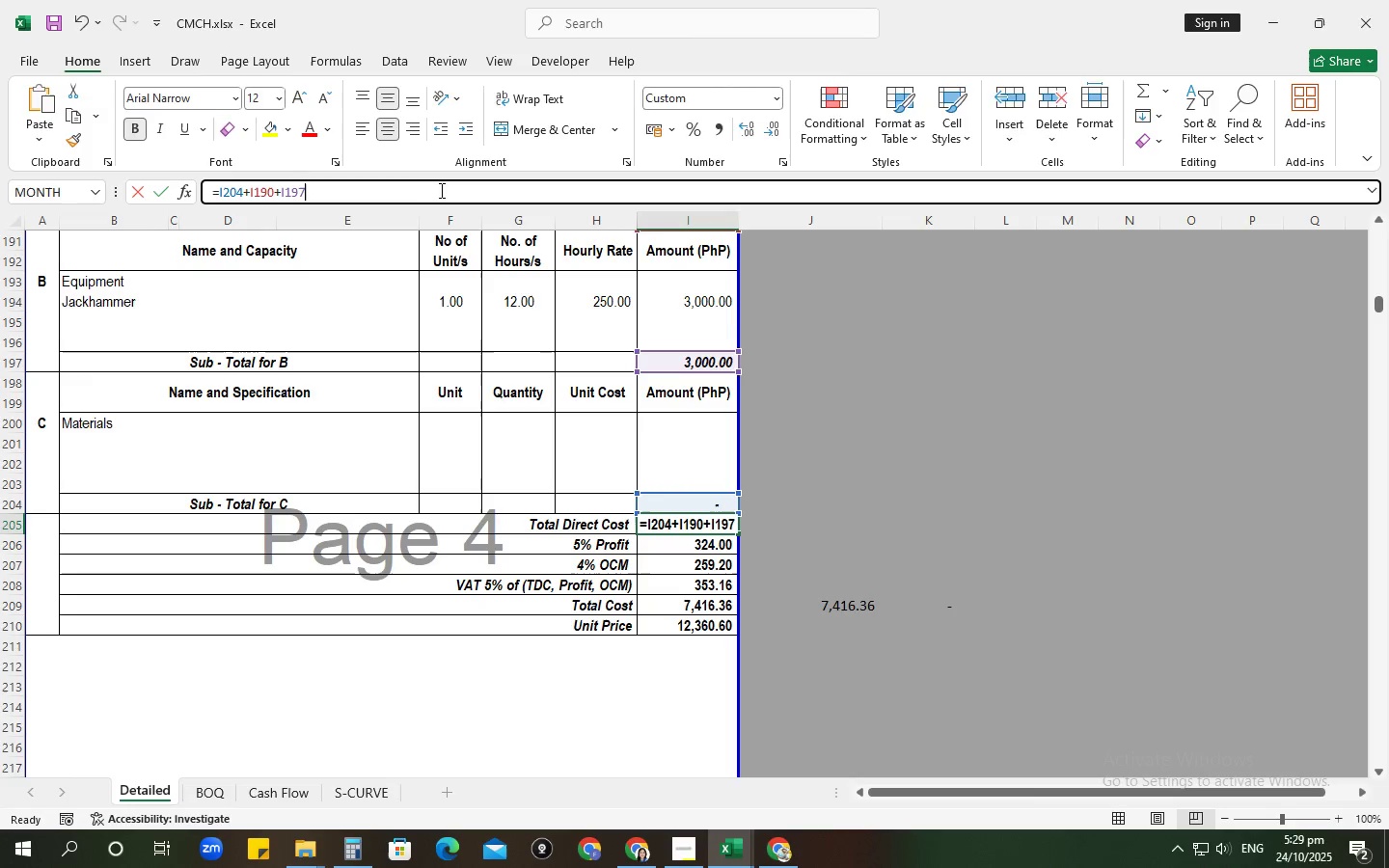 
scroll: coordinate [675, 421], scroll_direction: up, amount: 5.0
 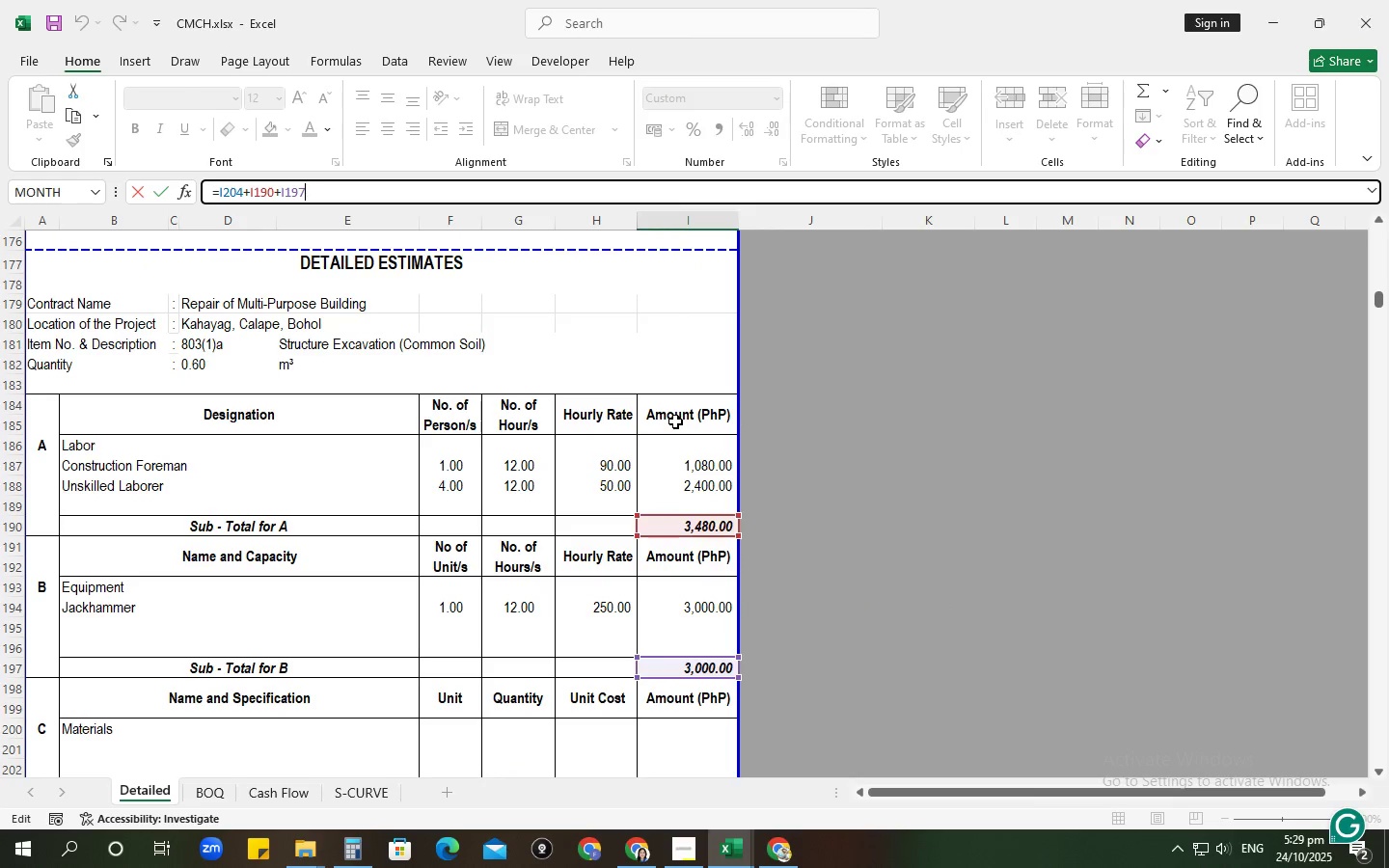 
key(NumpadEnter)
 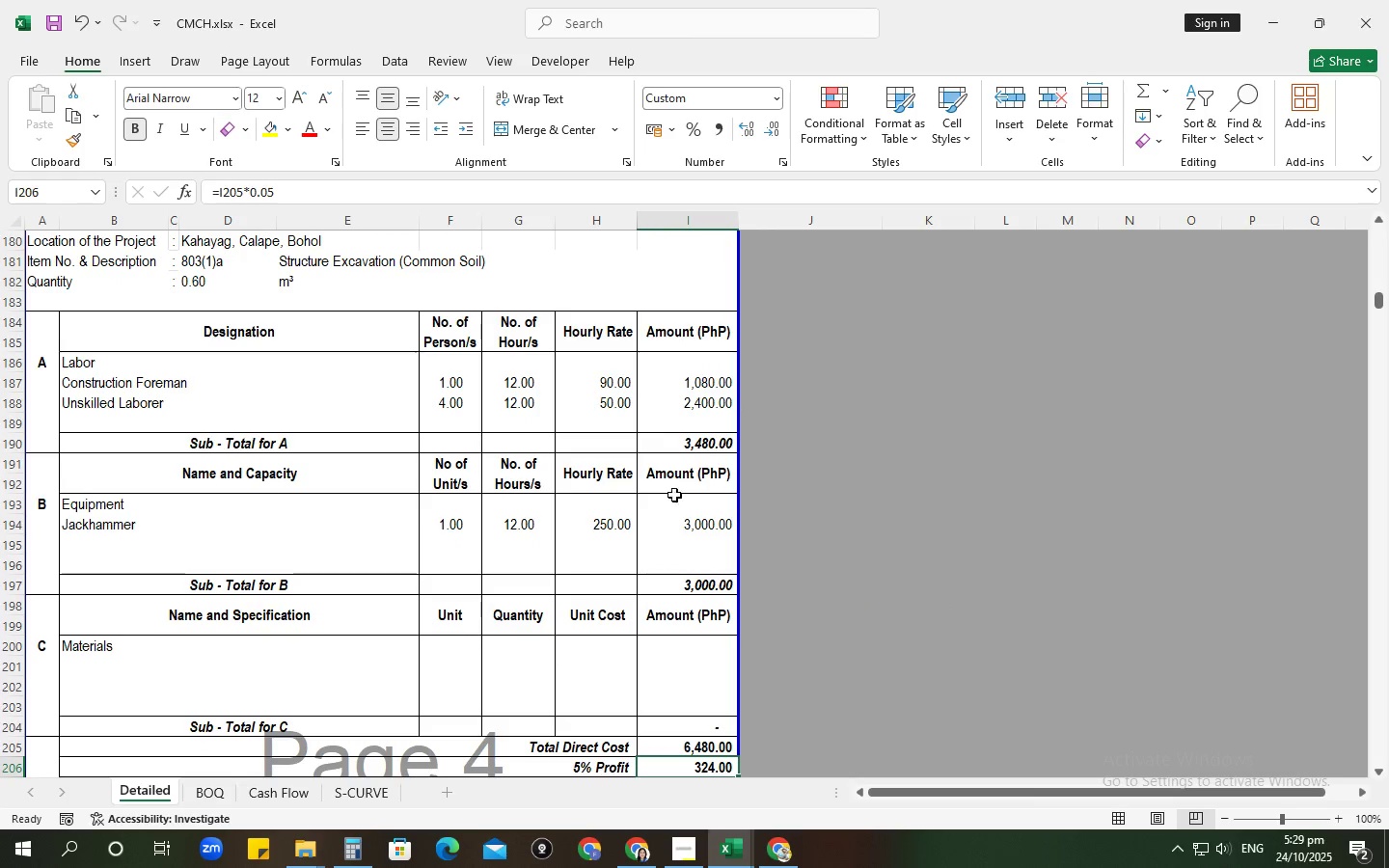 
scroll: coordinate [643, 534], scroll_direction: down, amount: 4.0
 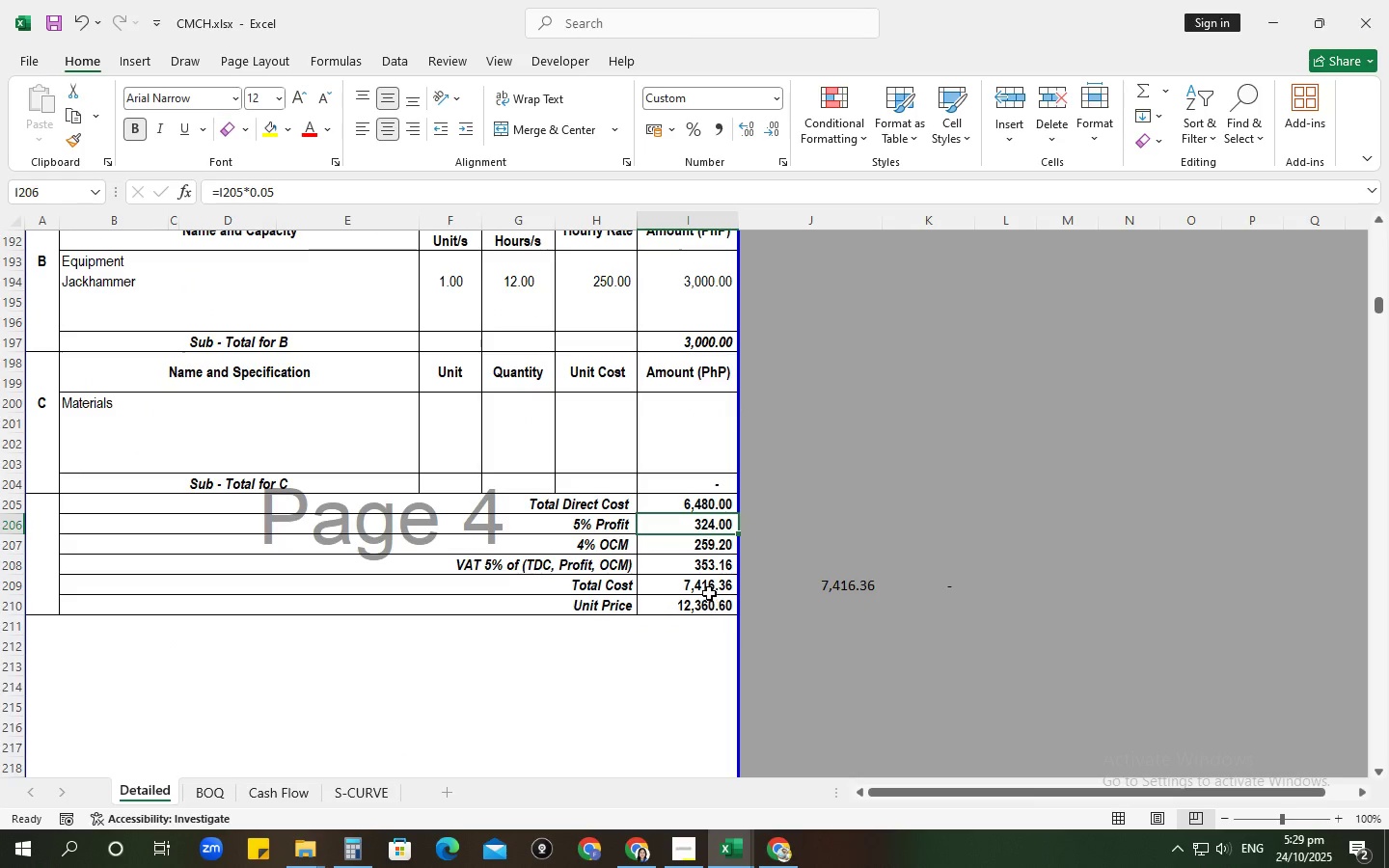 
left_click([708, 591])
 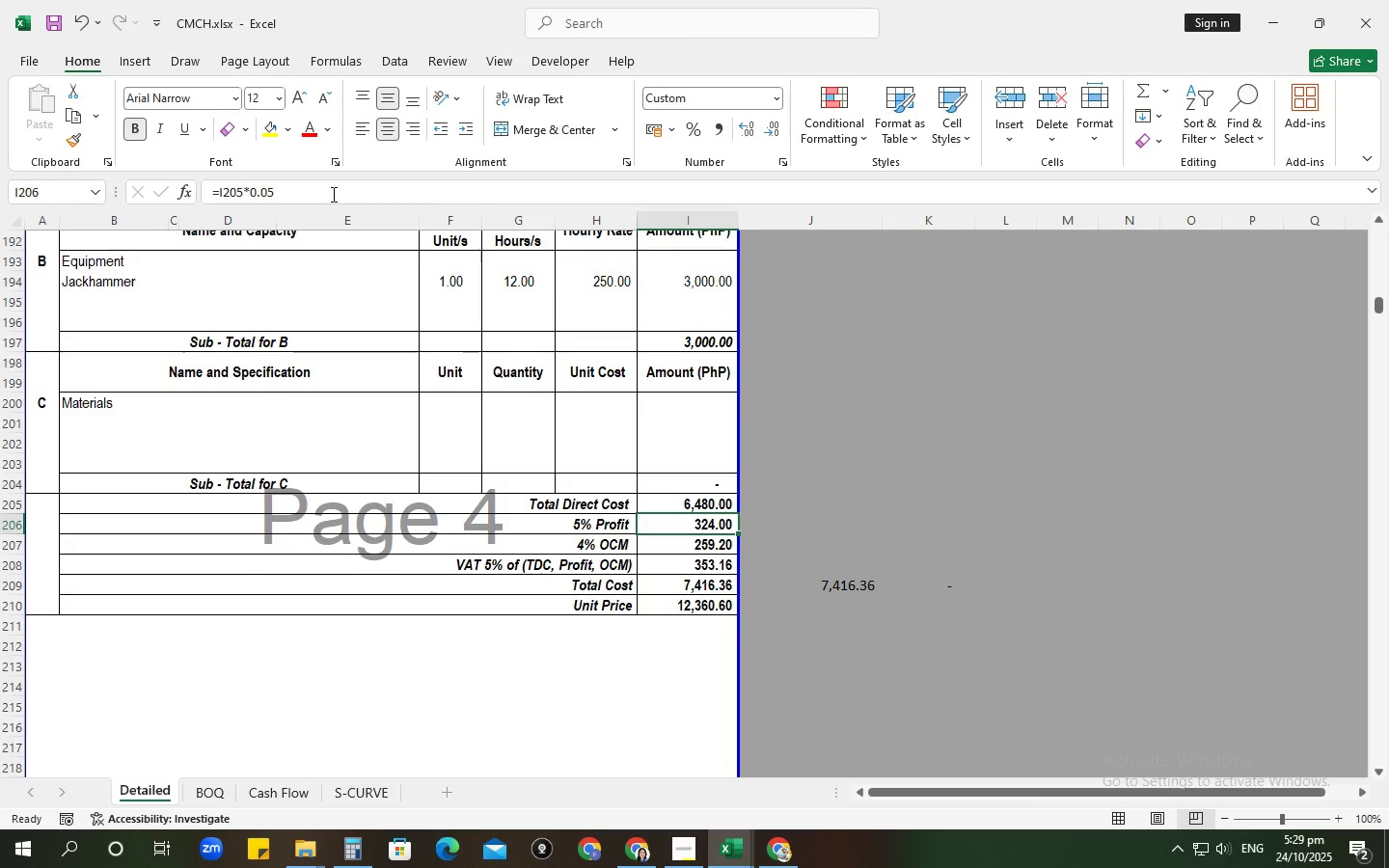 
left_click([332, 194])
 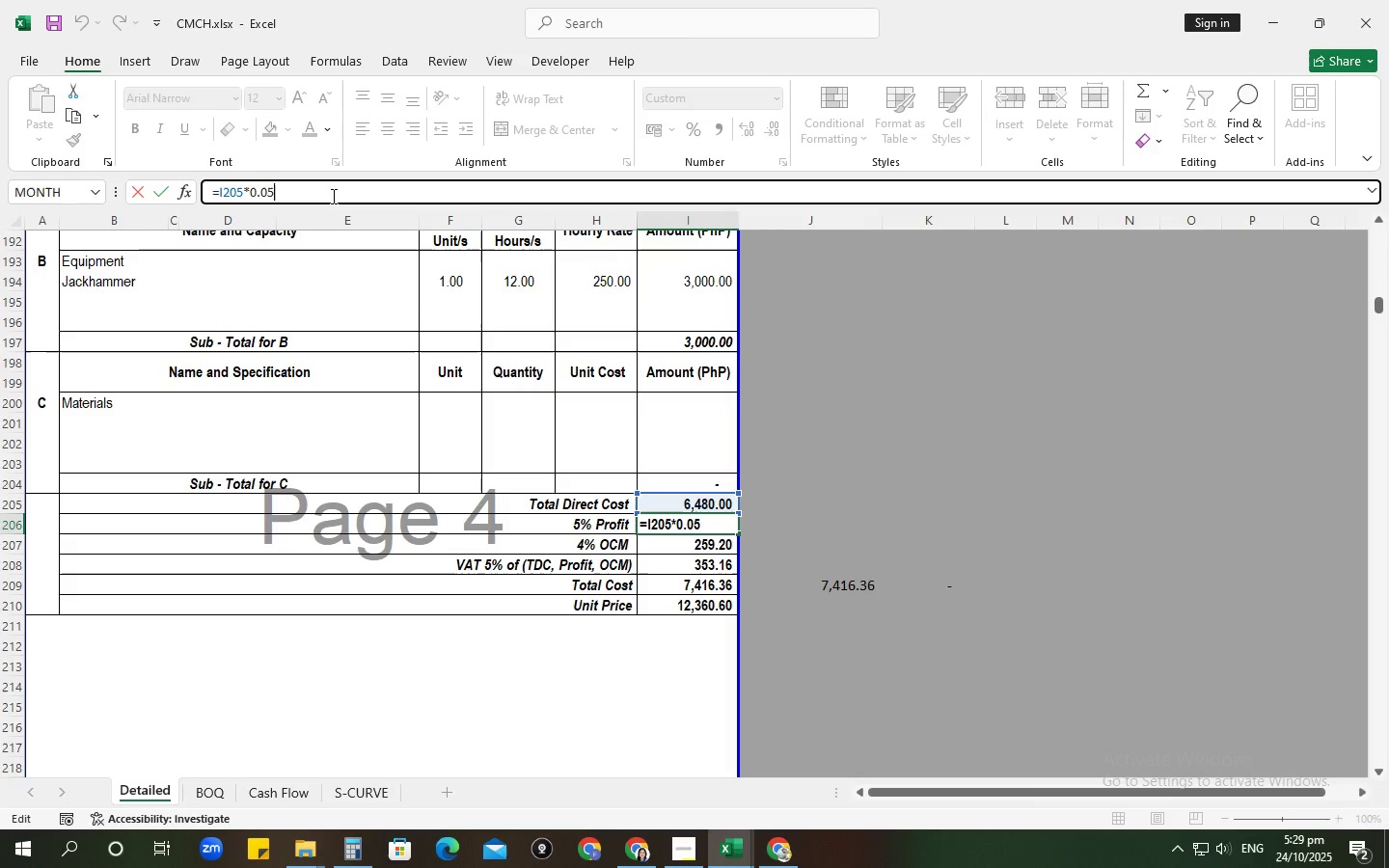 
key(NumpadEnter)
 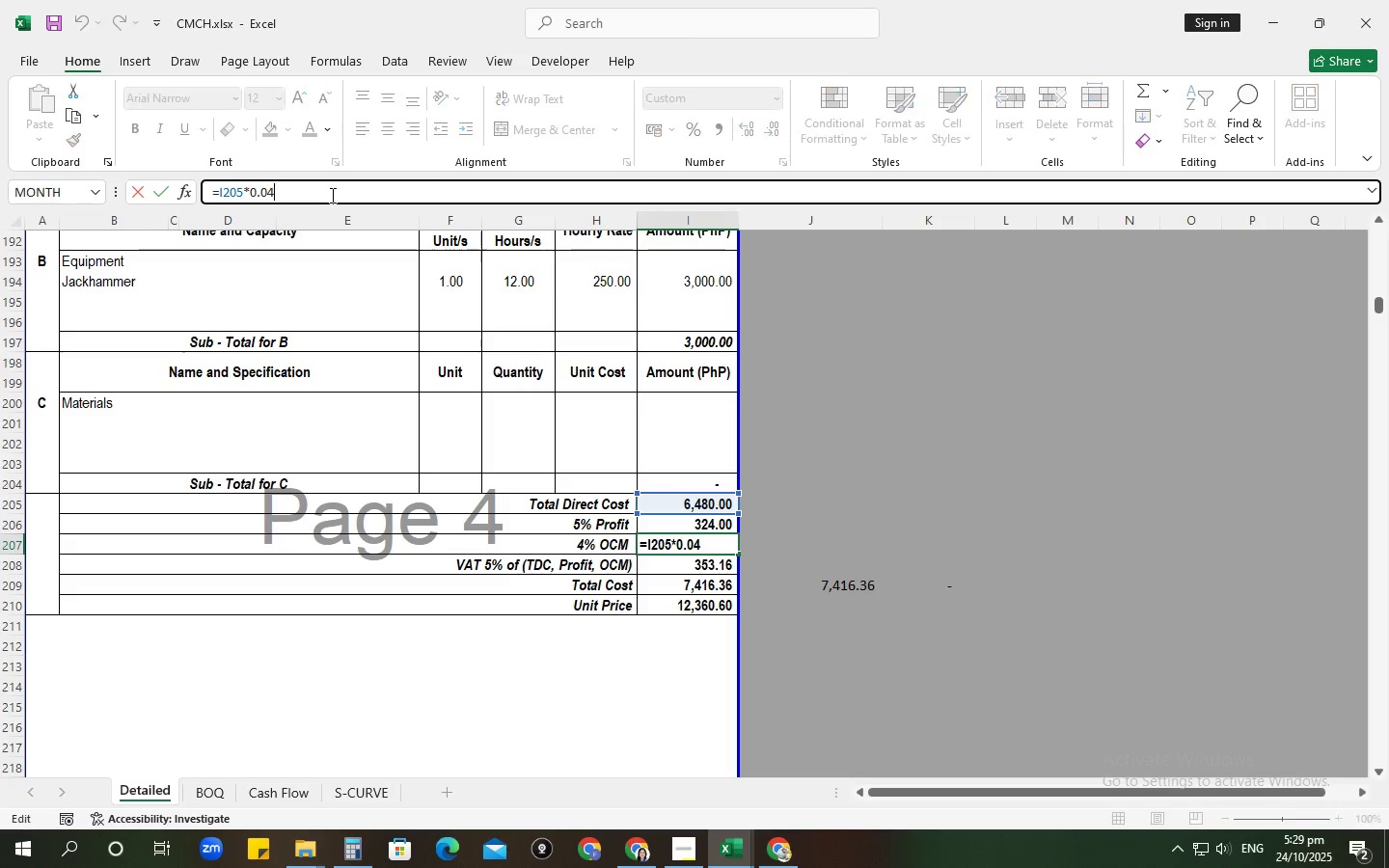 
key(NumpadEnter)
 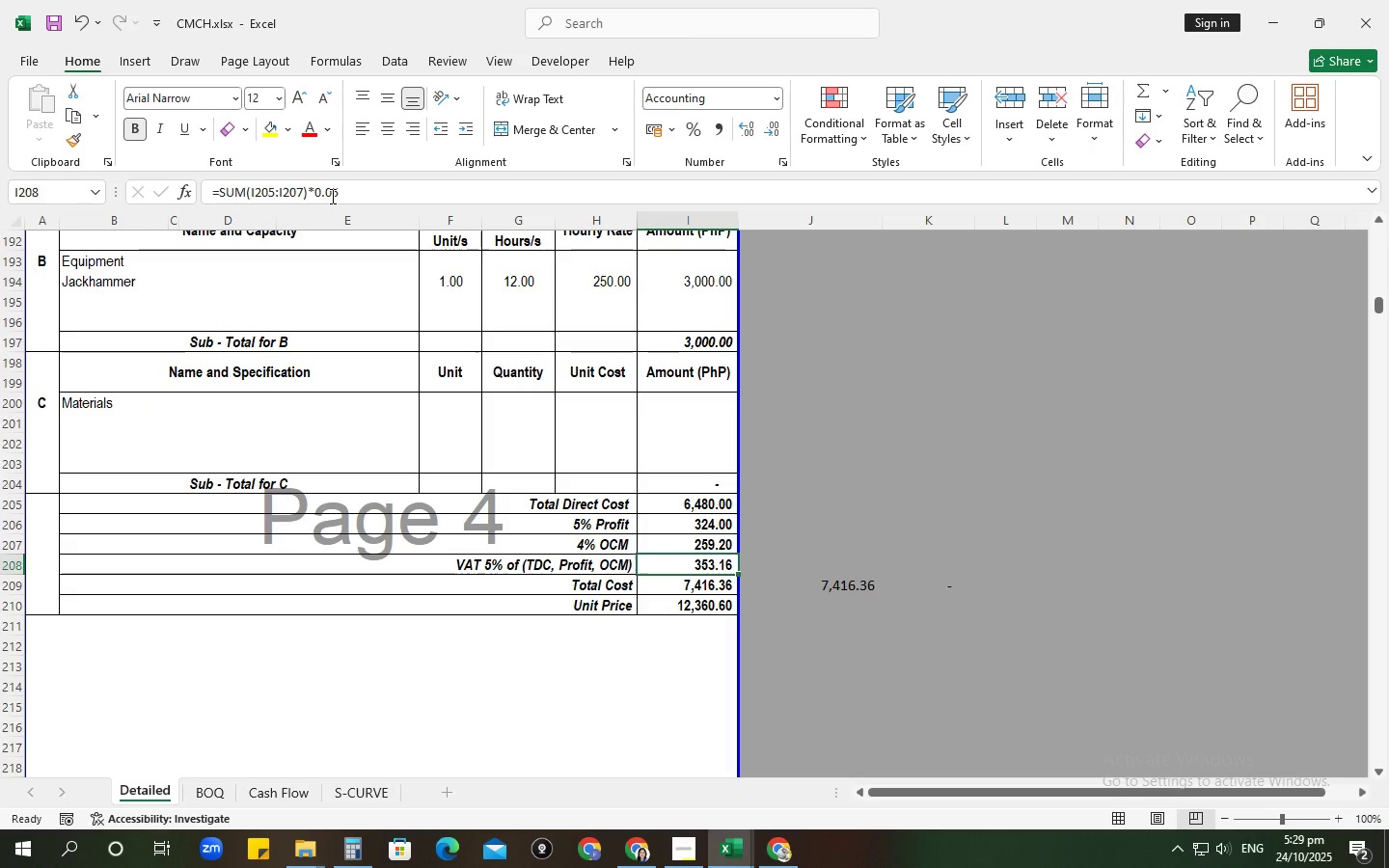 
left_click([331, 196])
 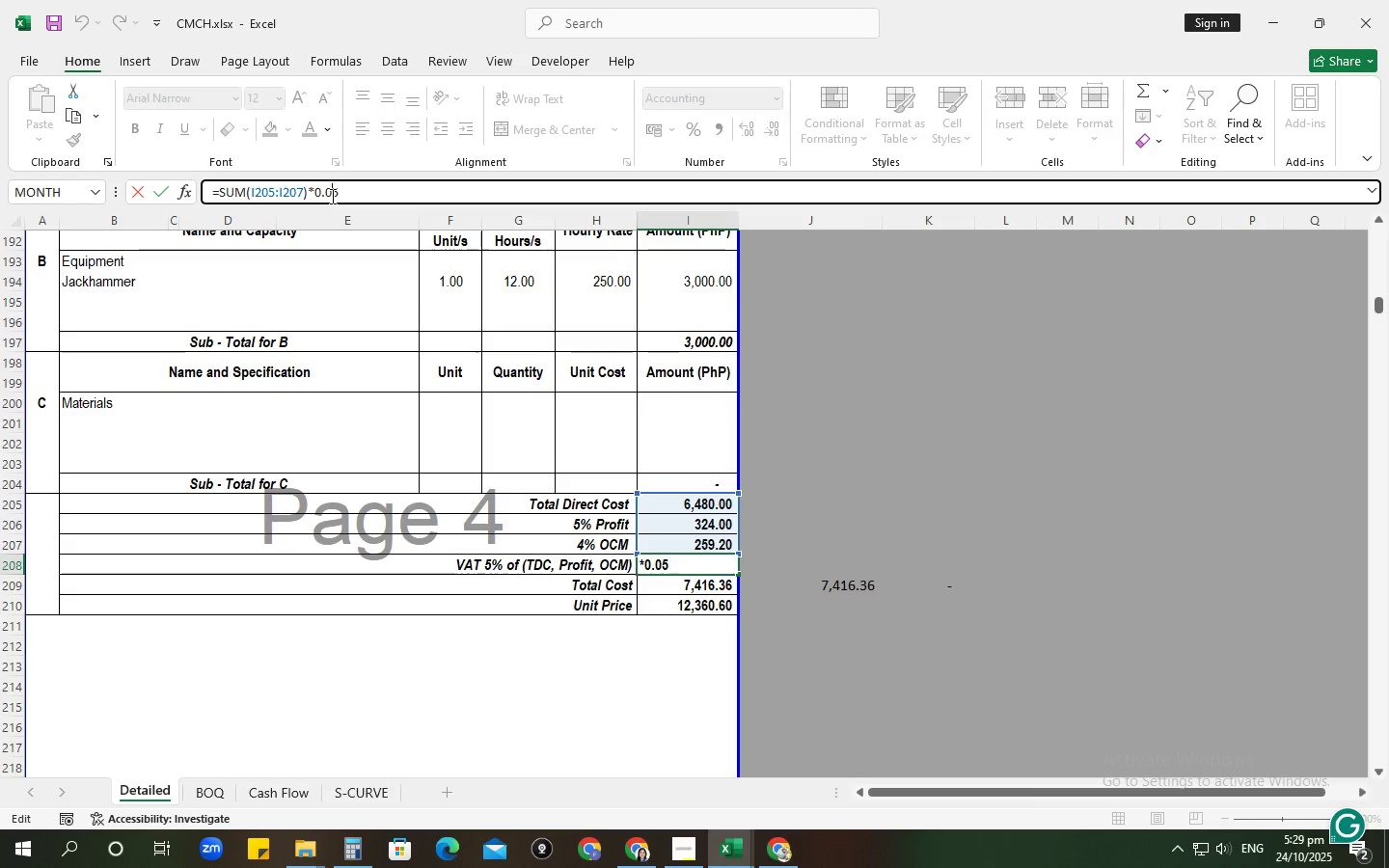 
key(NumpadEnter)
 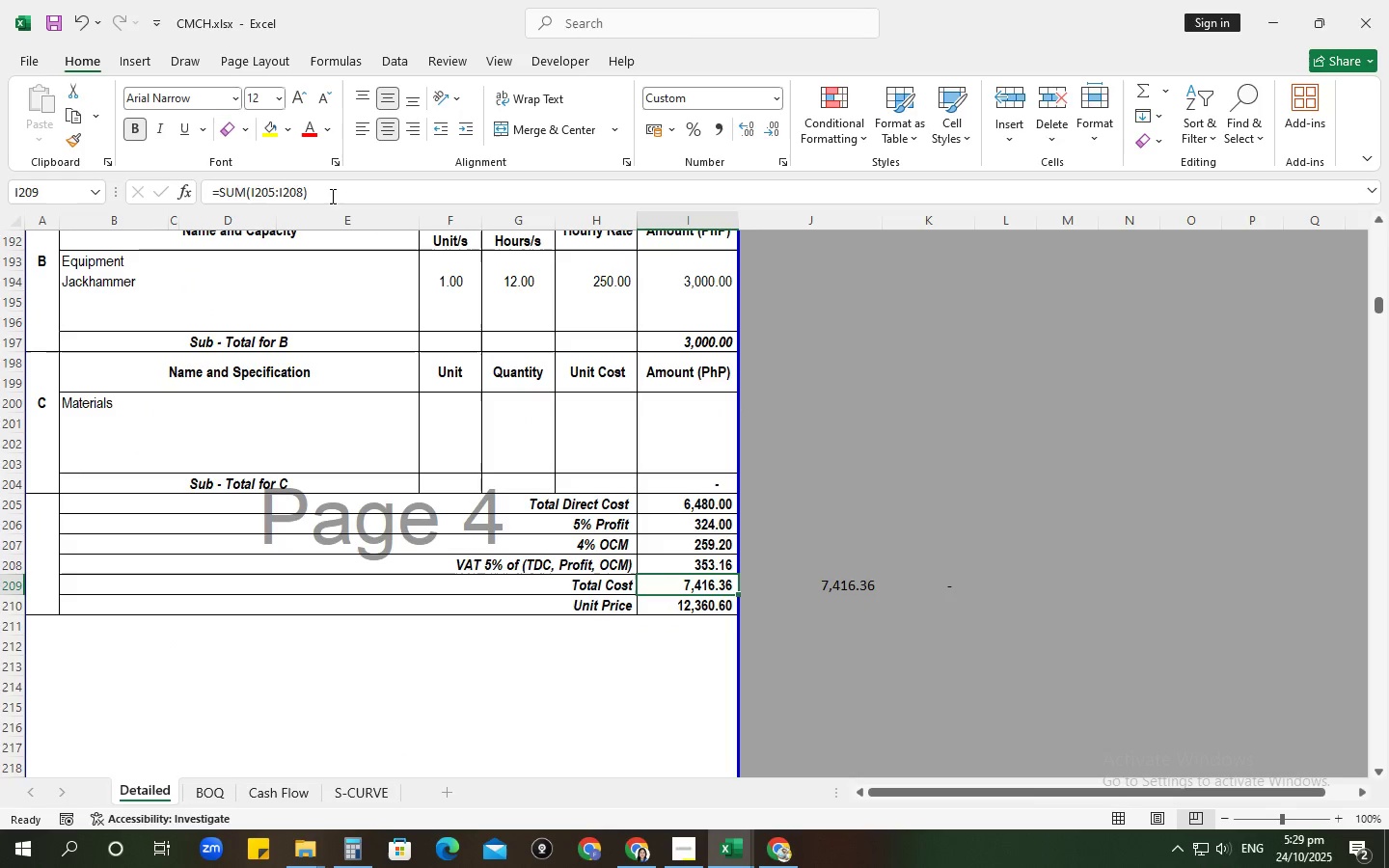 
left_click([331, 196])
 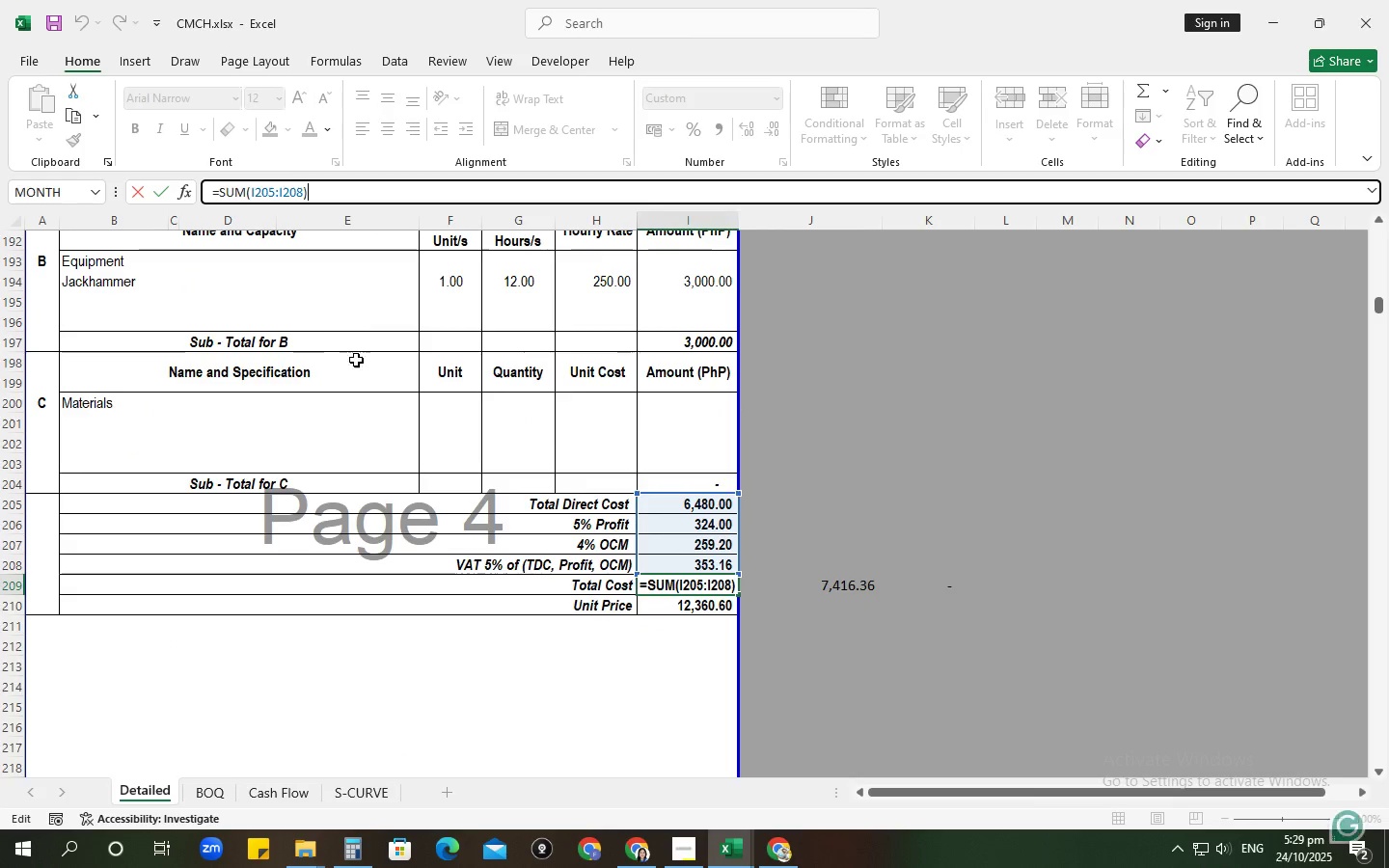 
scroll: coordinate [356, 365], scroll_direction: up, amount: 3.0
 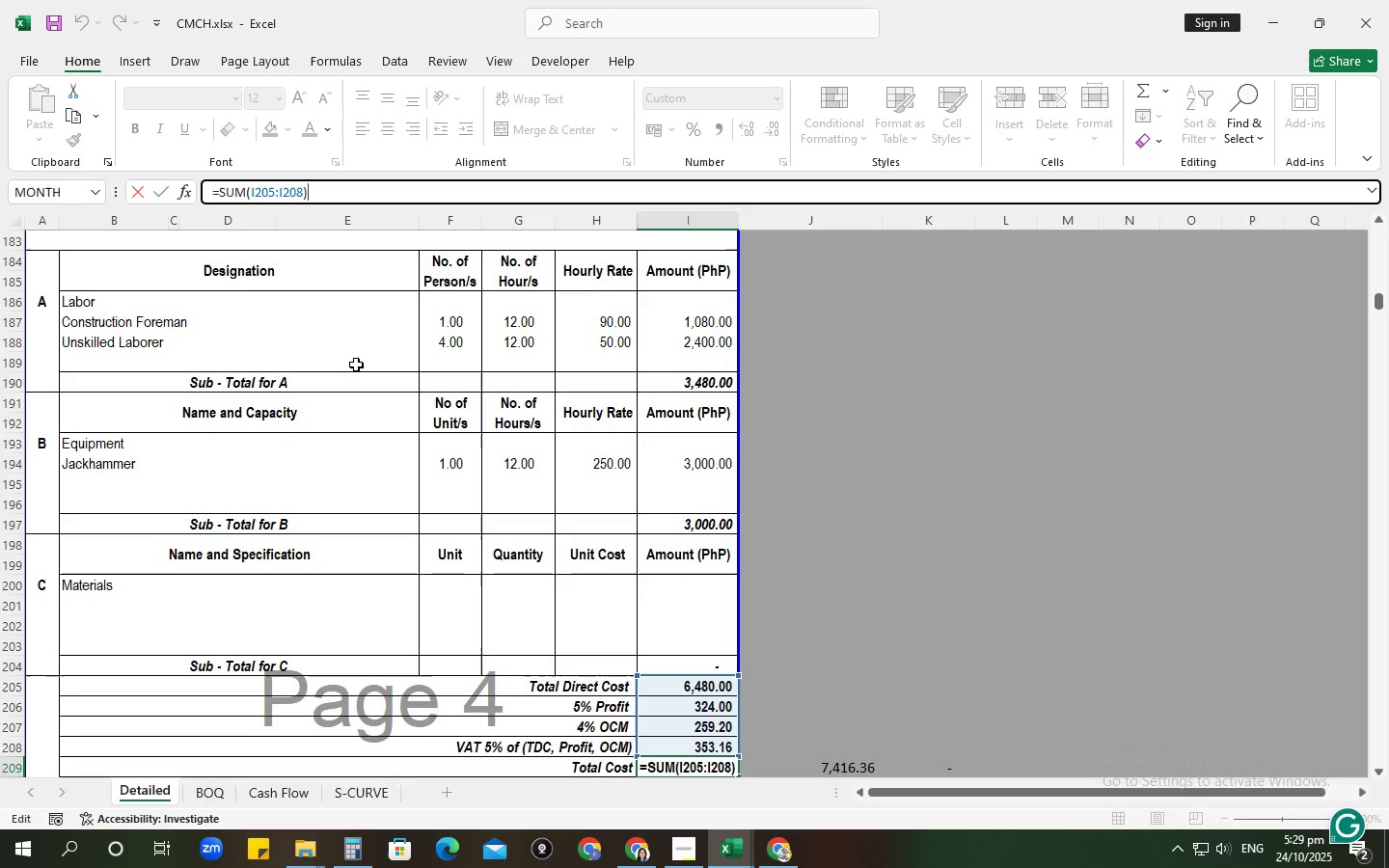 
key(NumpadEnter)
 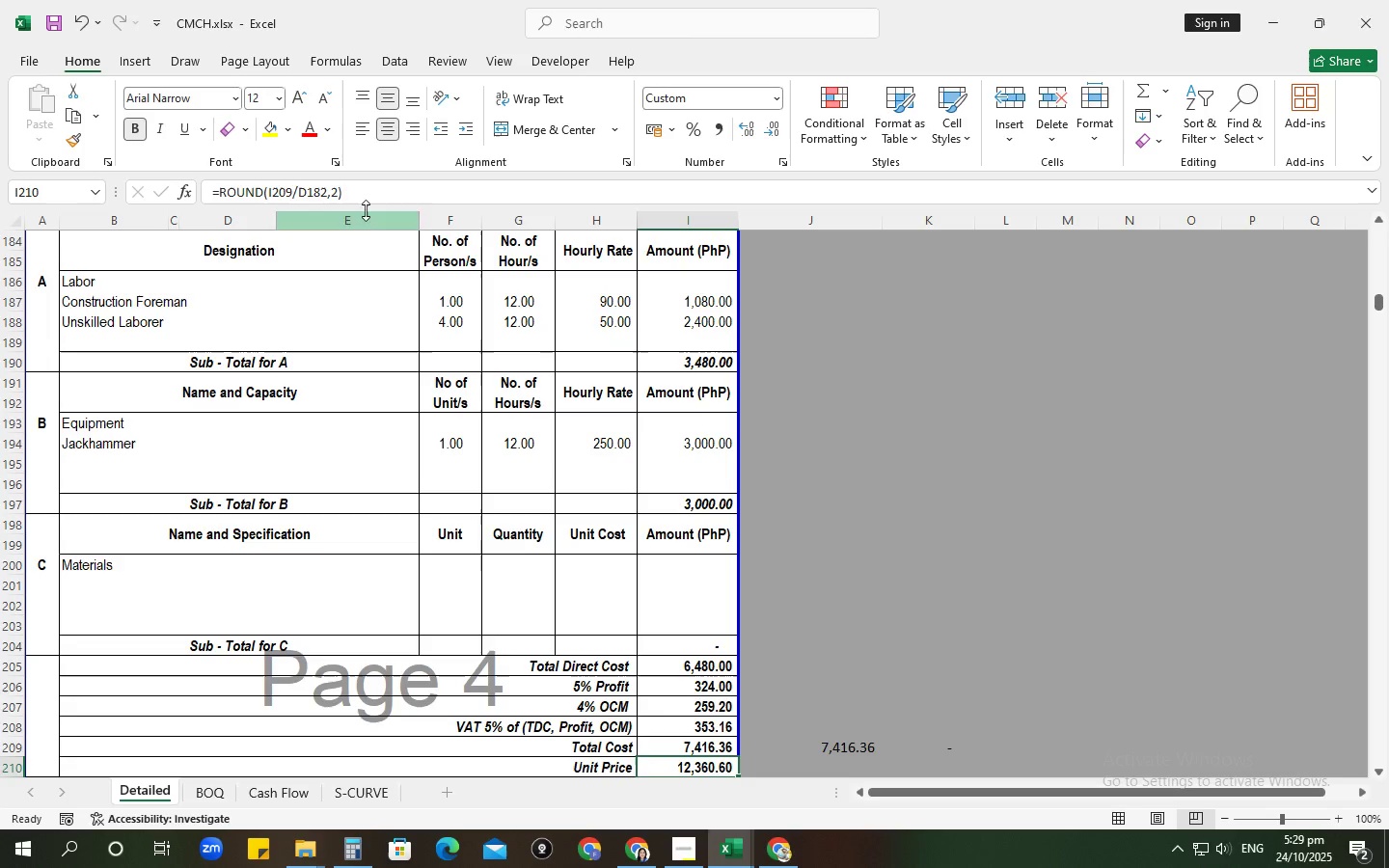 
left_click([374, 187])
 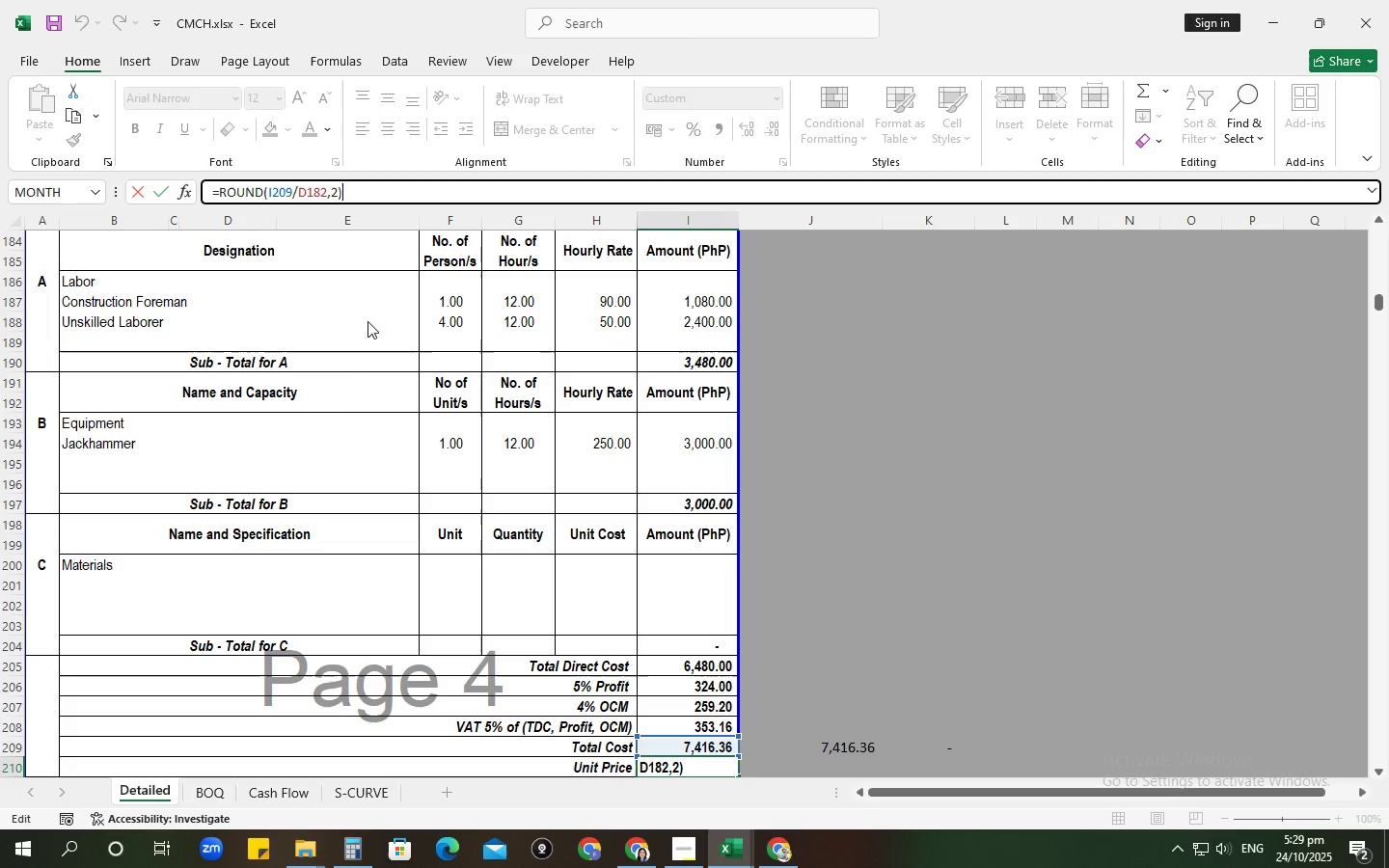 
scroll: coordinate [260, 433], scroll_direction: up, amount: 4.0
 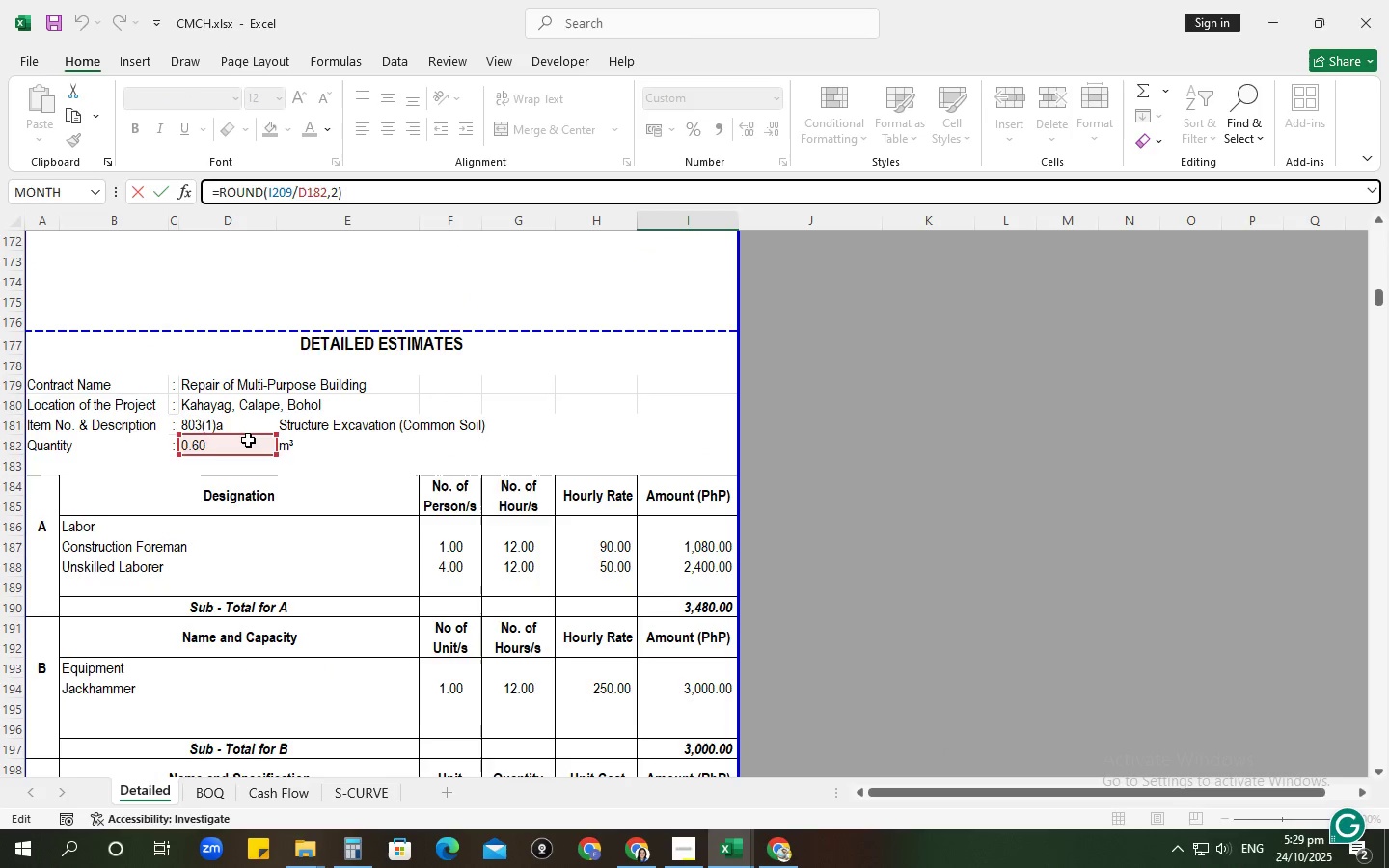 
key(NumpadEnter)
 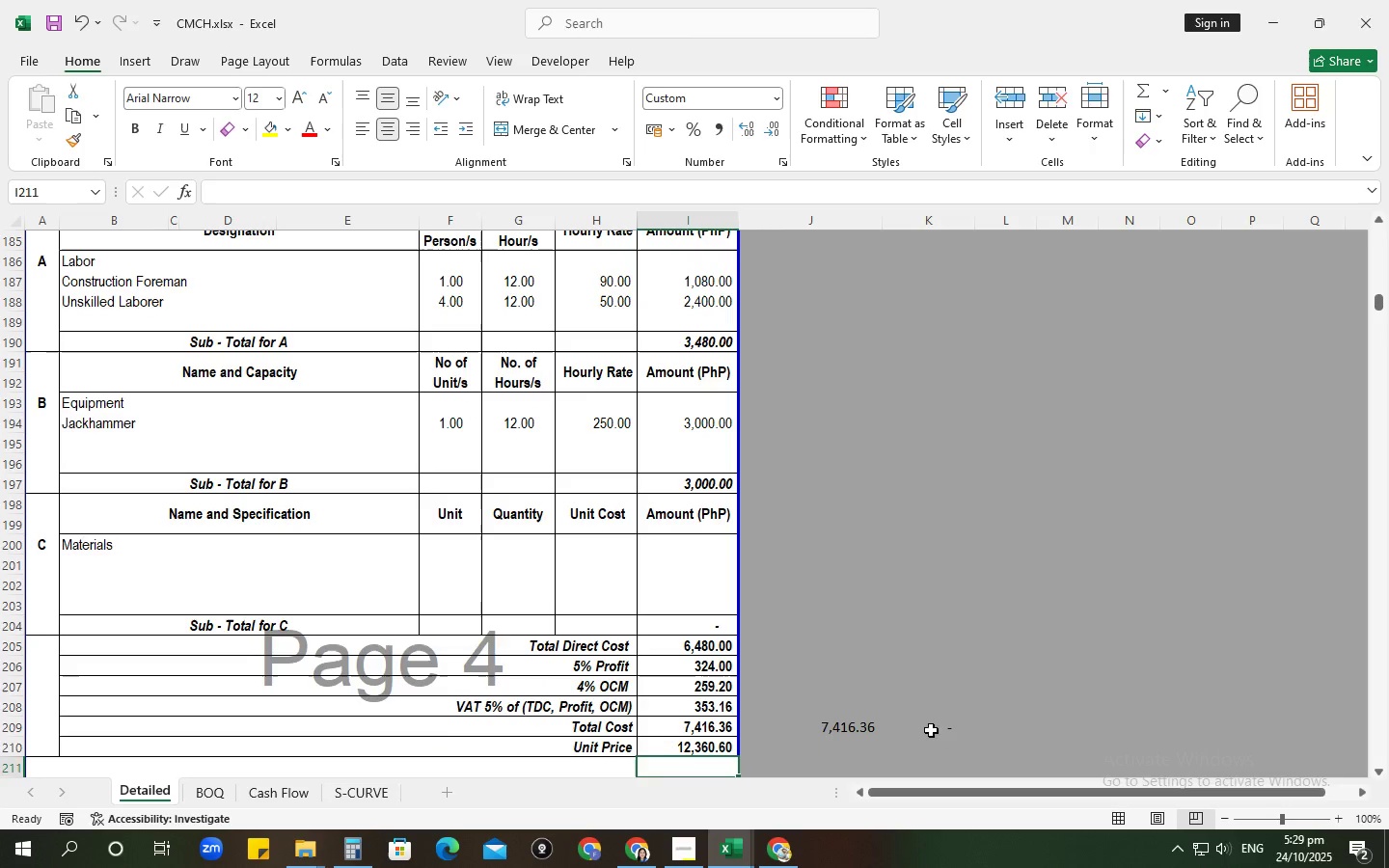 
scroll: coordinate [588, 681], scroll_direction: down, amount: 7.0
 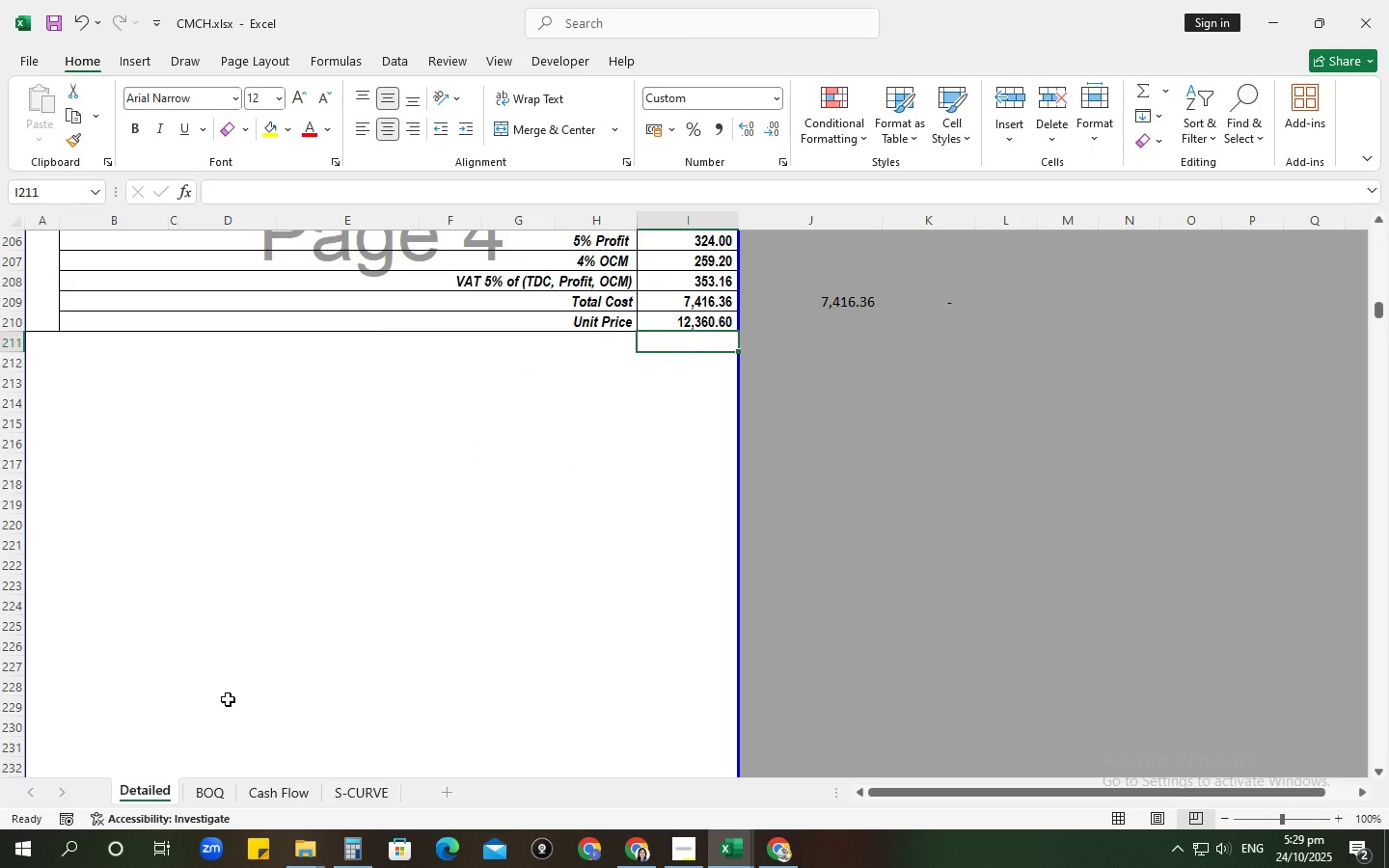 
scroll: coordinate [348, 663], scroll_direction: up, amount: 5.0
 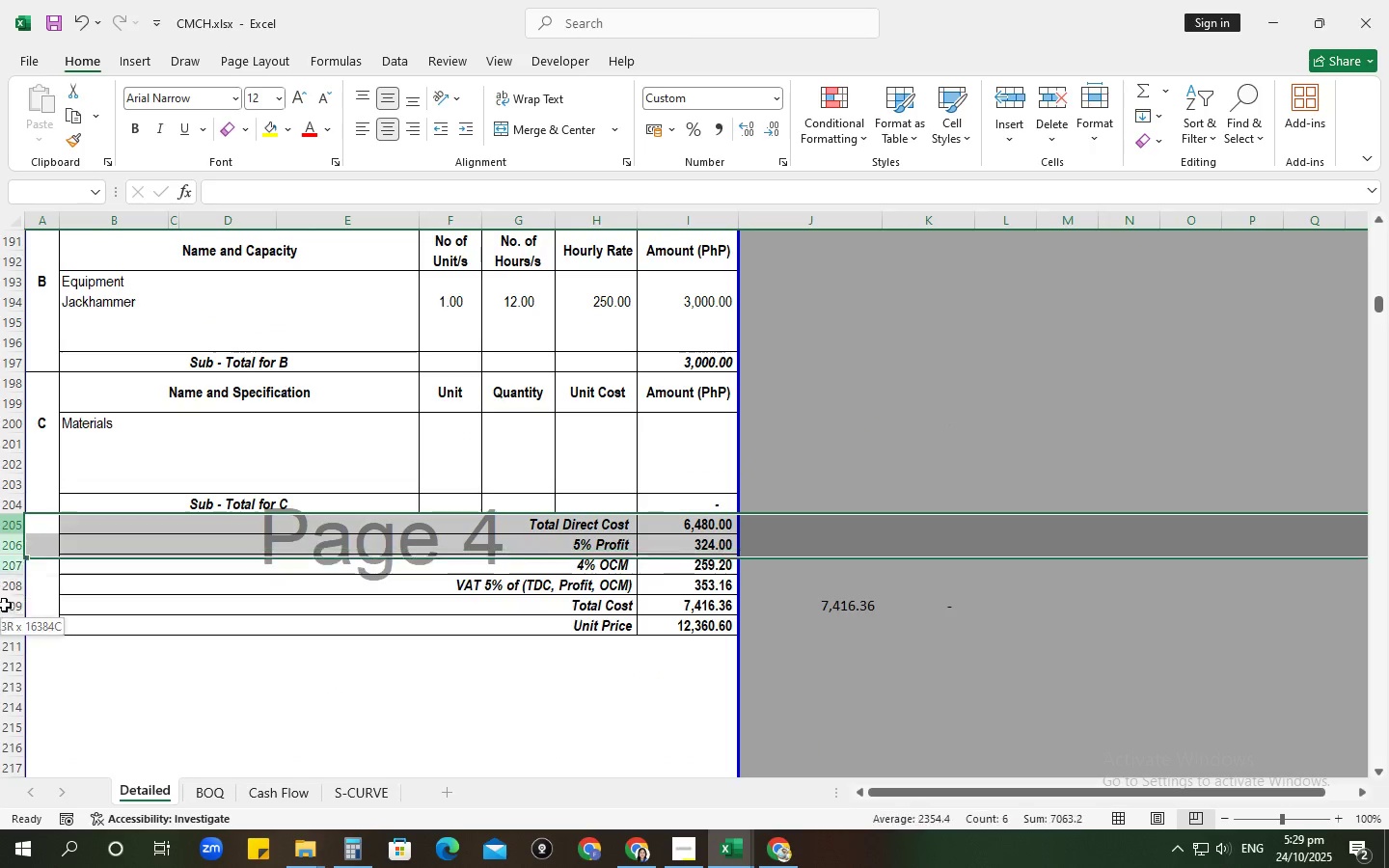 
key(Control+C)
 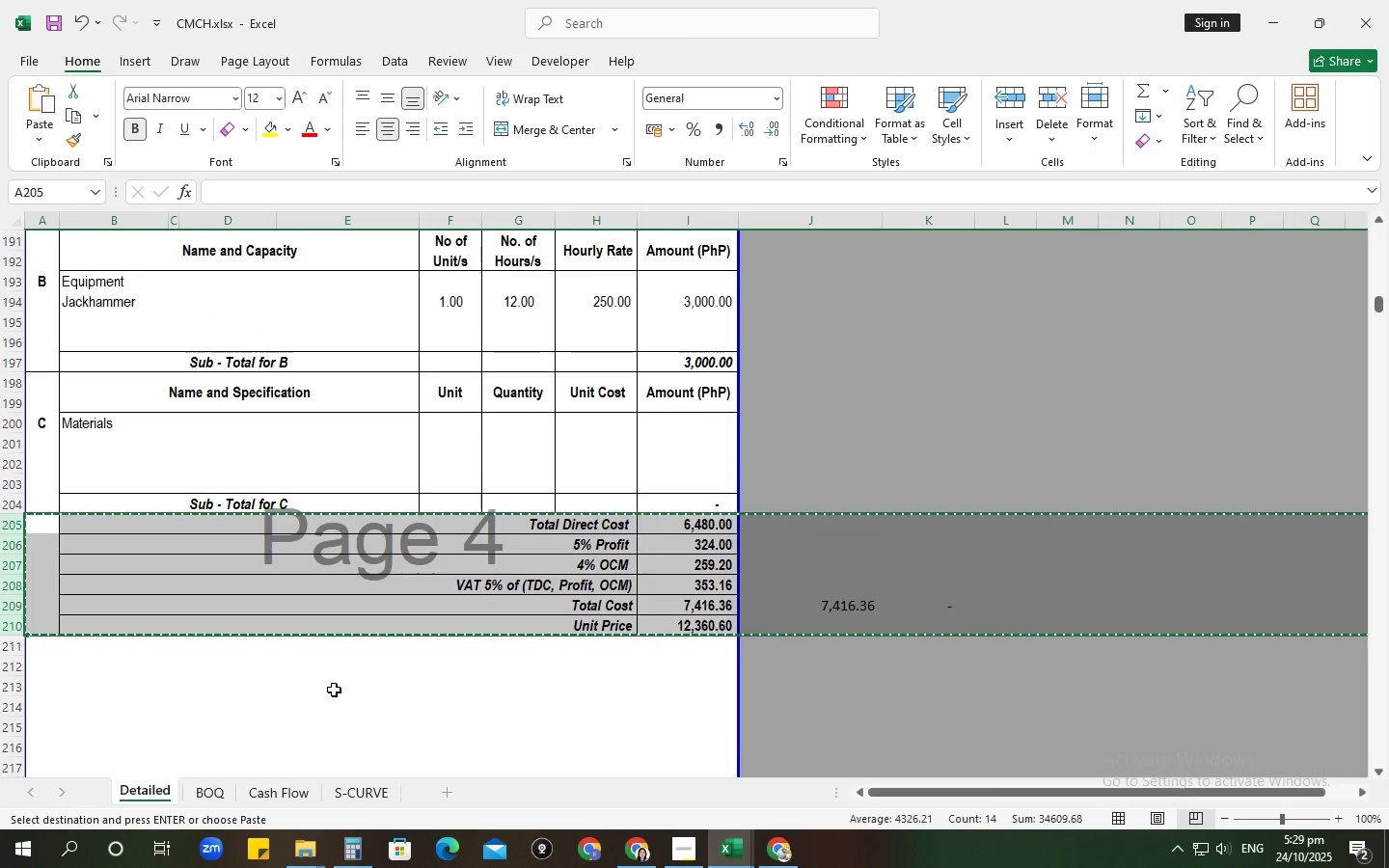 
scroll: coordinate [276, 654], scroll_direction: down, amount: 21.0
 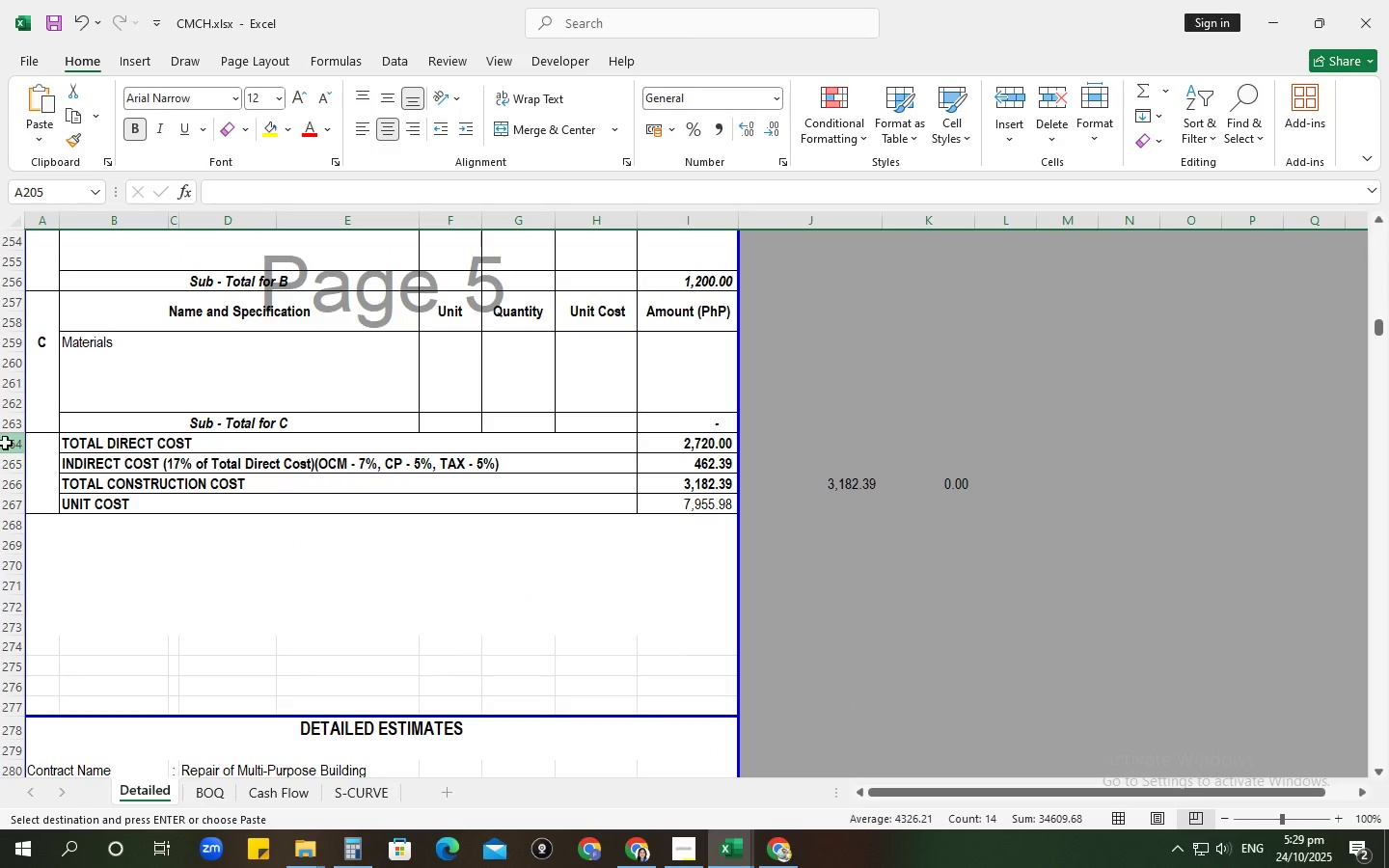 
key(Control+V)
 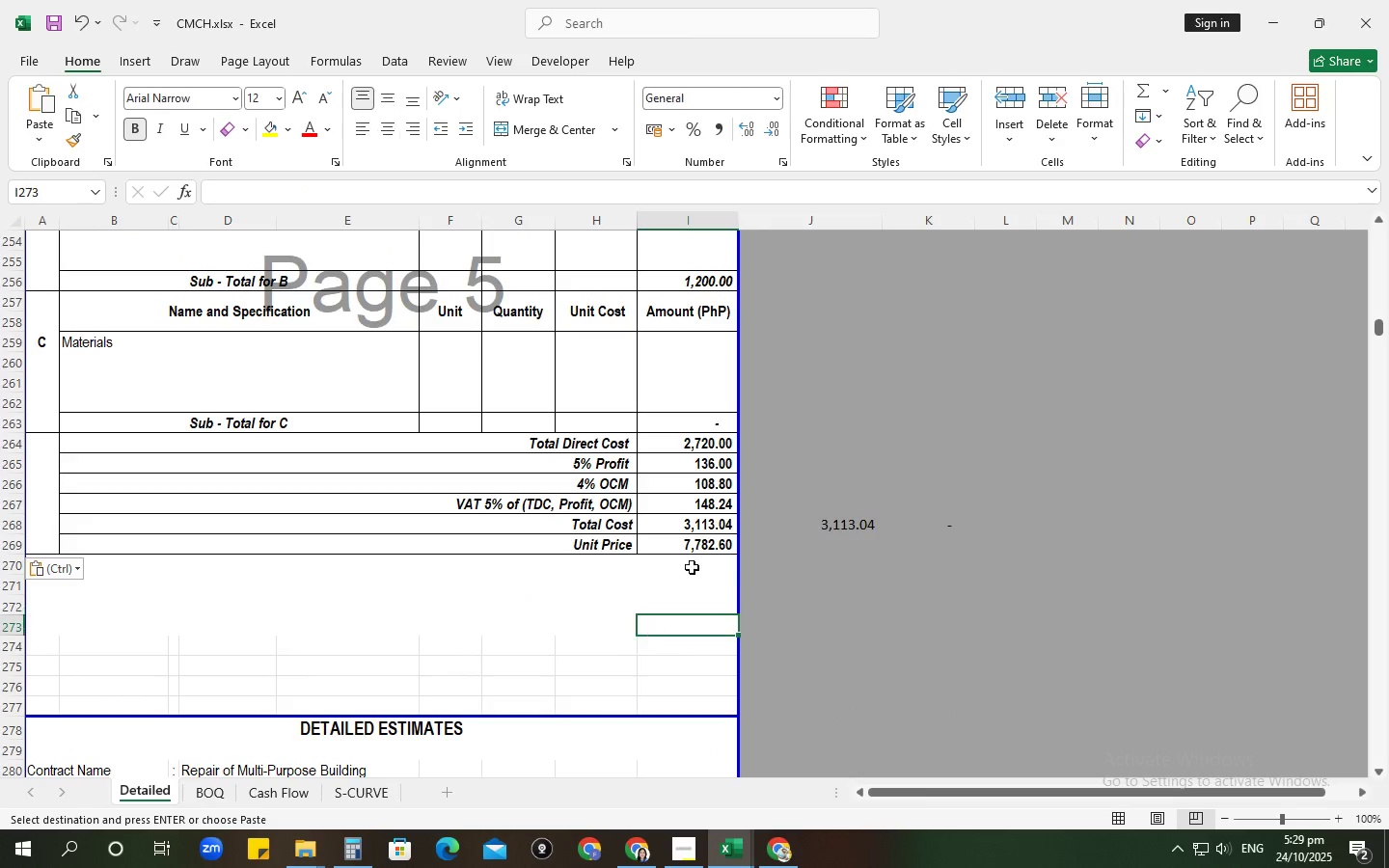 
left_click([721, 461])
 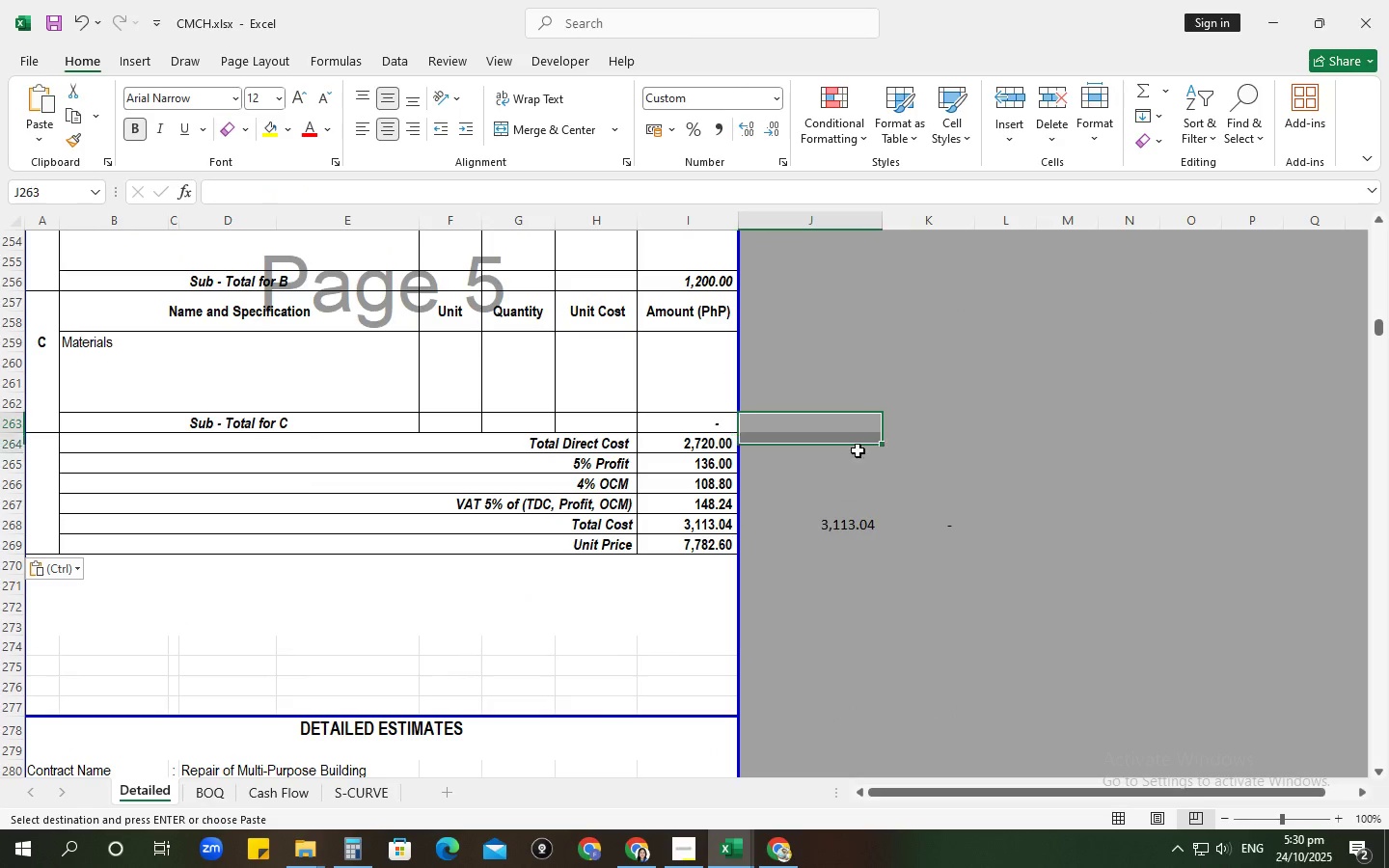 
left_click([675, 447])
 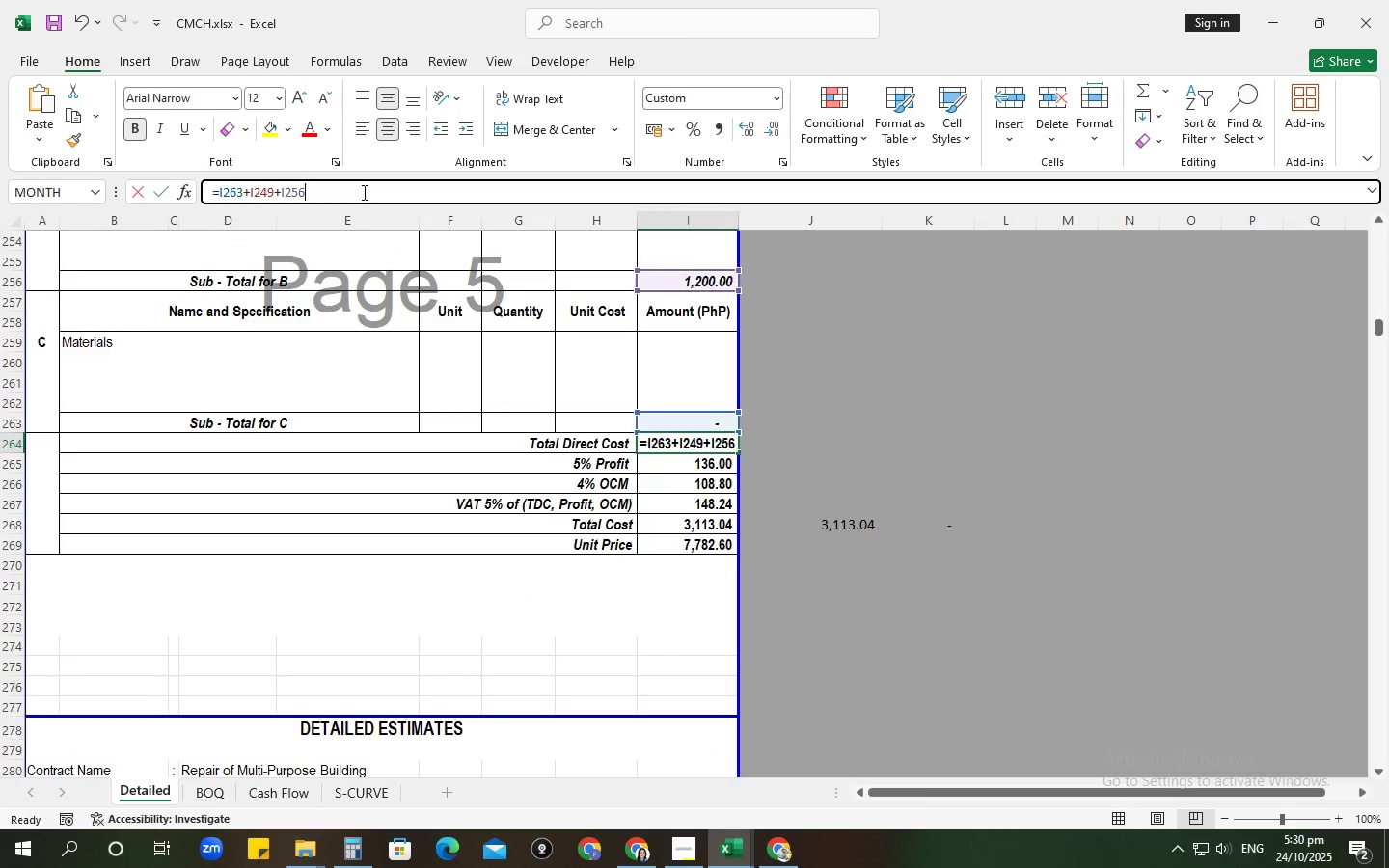 
scroll: coordinate [562, 505], scroll_direction: up, amount: 5.0
 